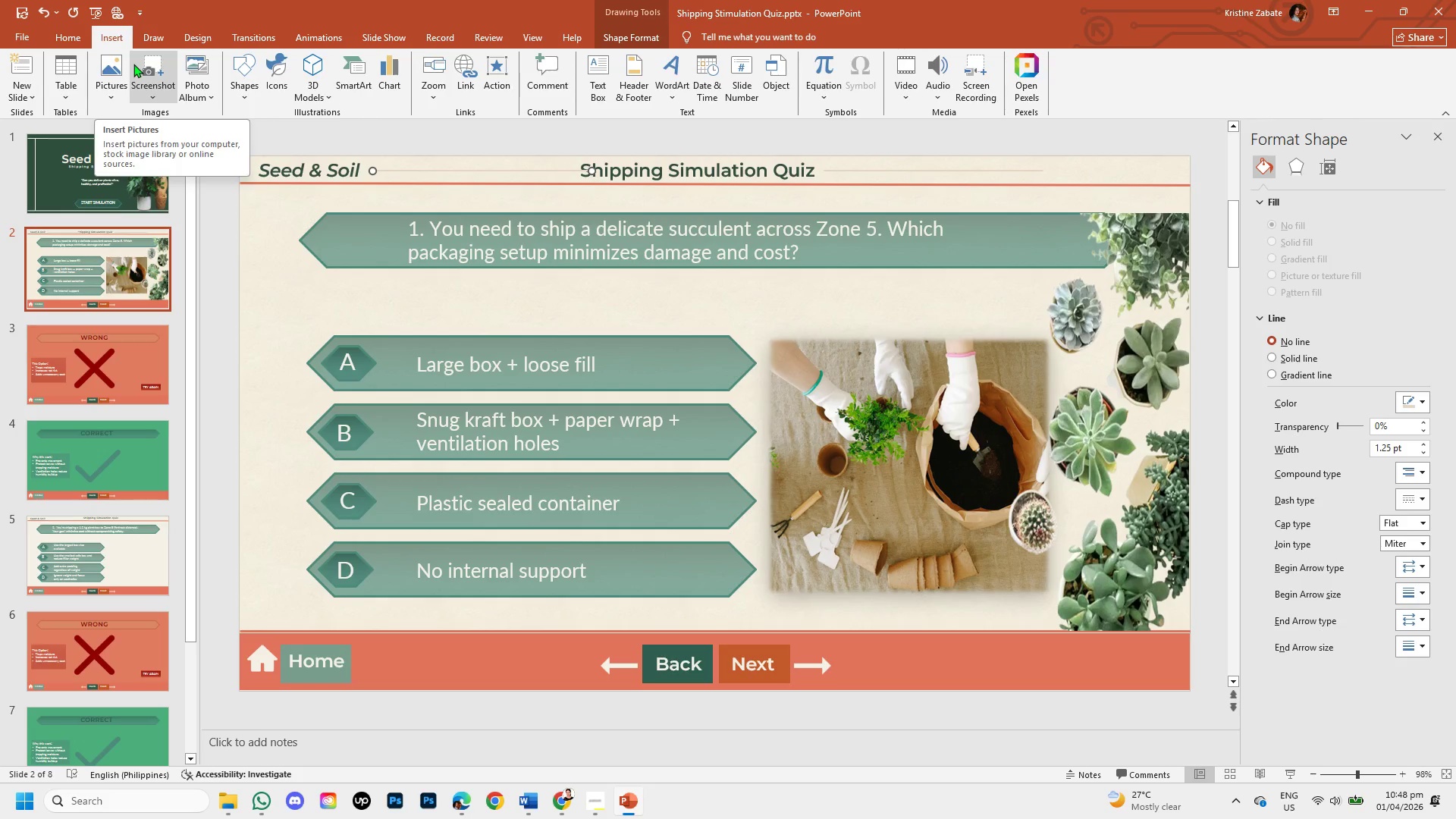 
left_click([113, 82])
 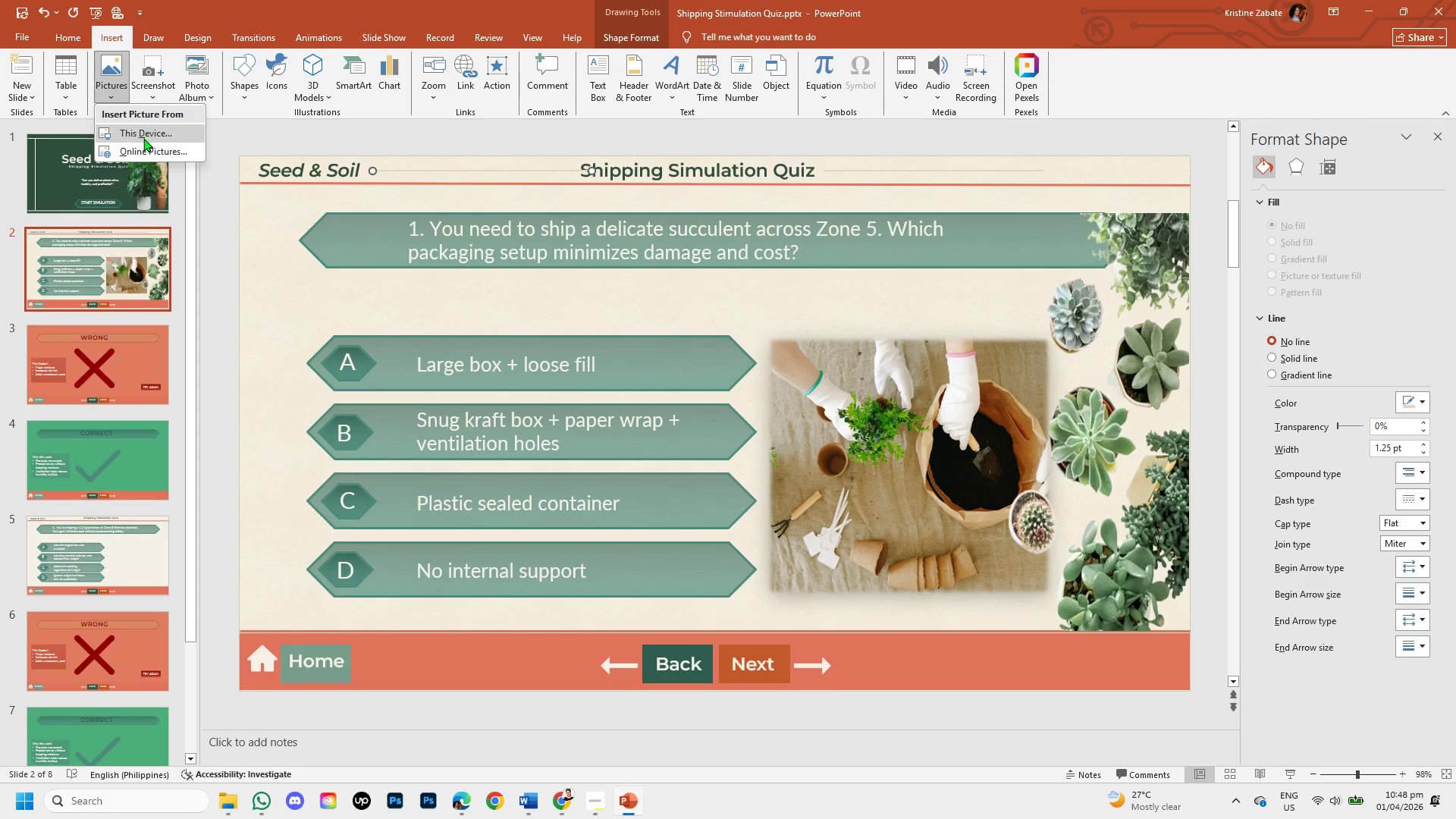 
left_click([143, 138])
 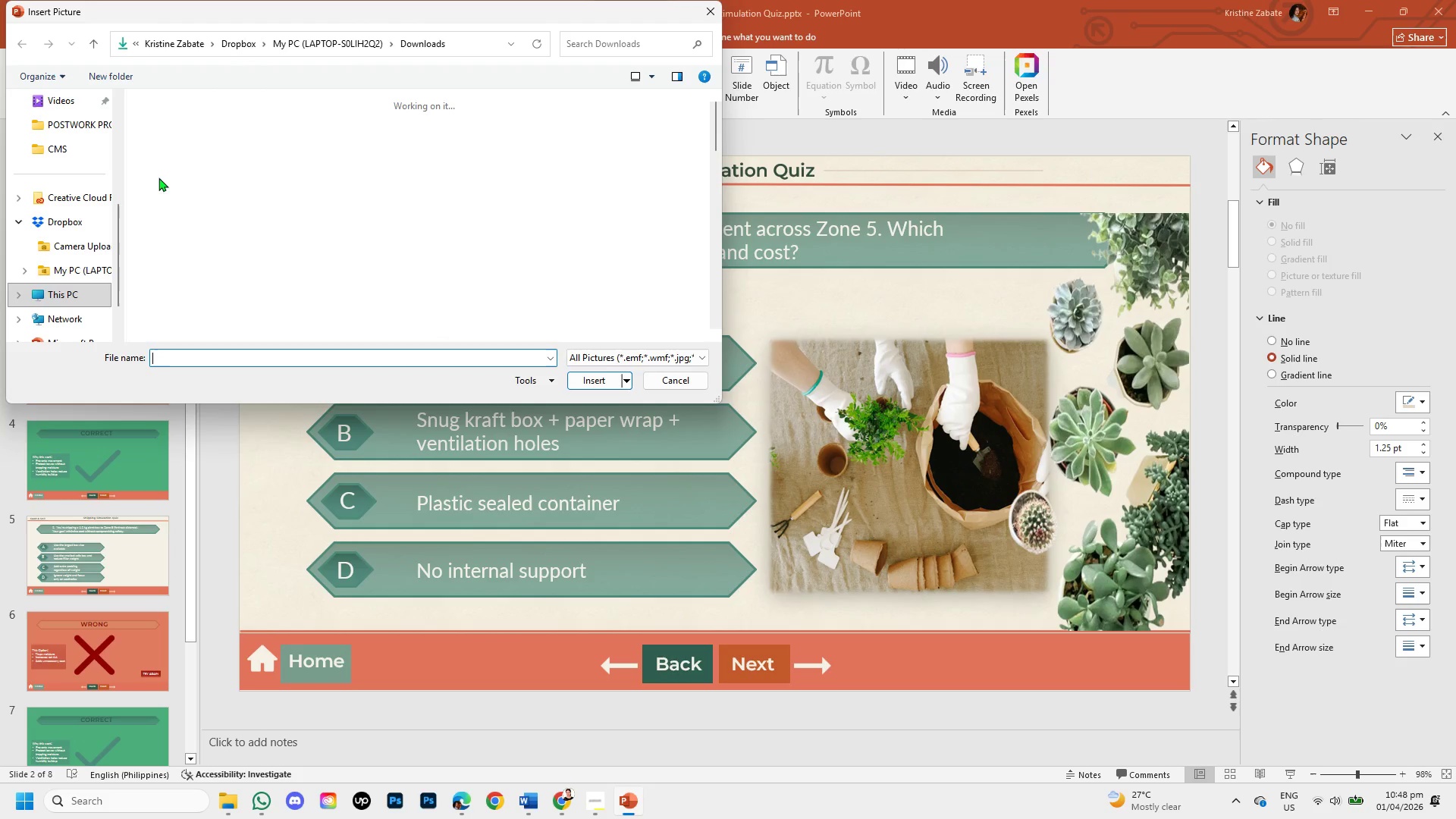 
left_click([179, 178])
 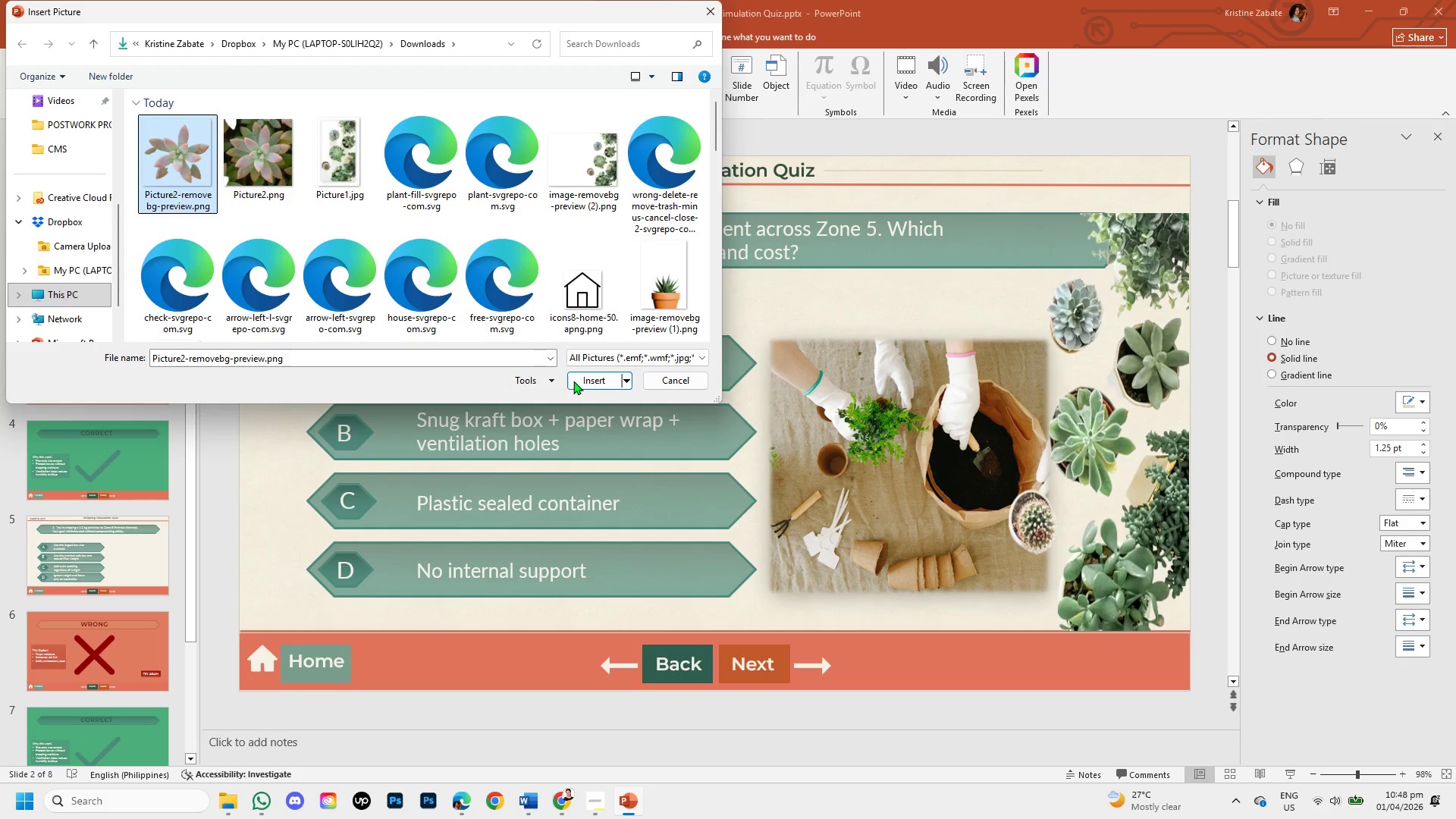 
left_click([573, 381])
 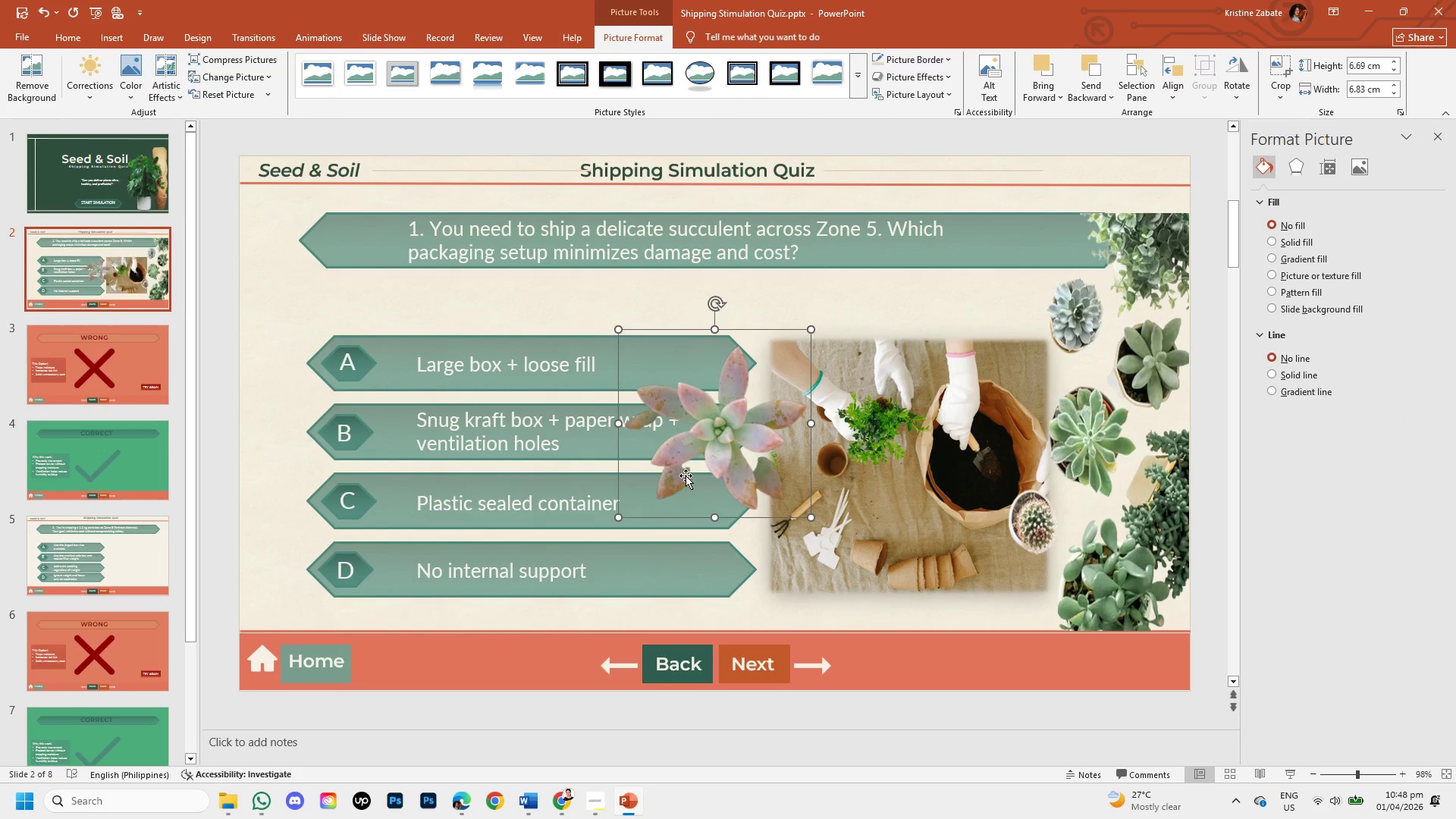 
scroll: coordinate [698, 490], scroll_direction: up, amount: 4.0
 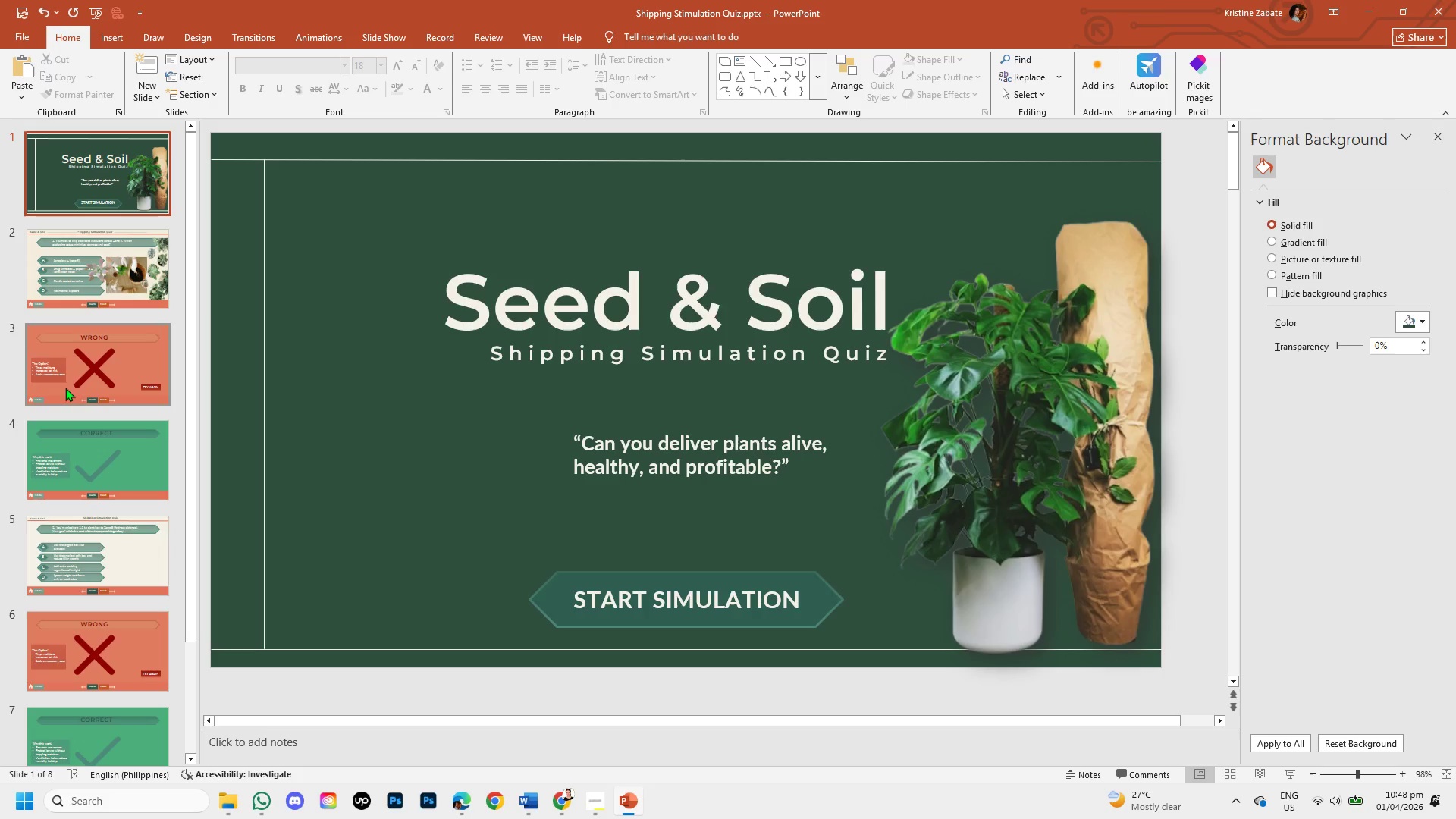 
left_click([83, 285])
 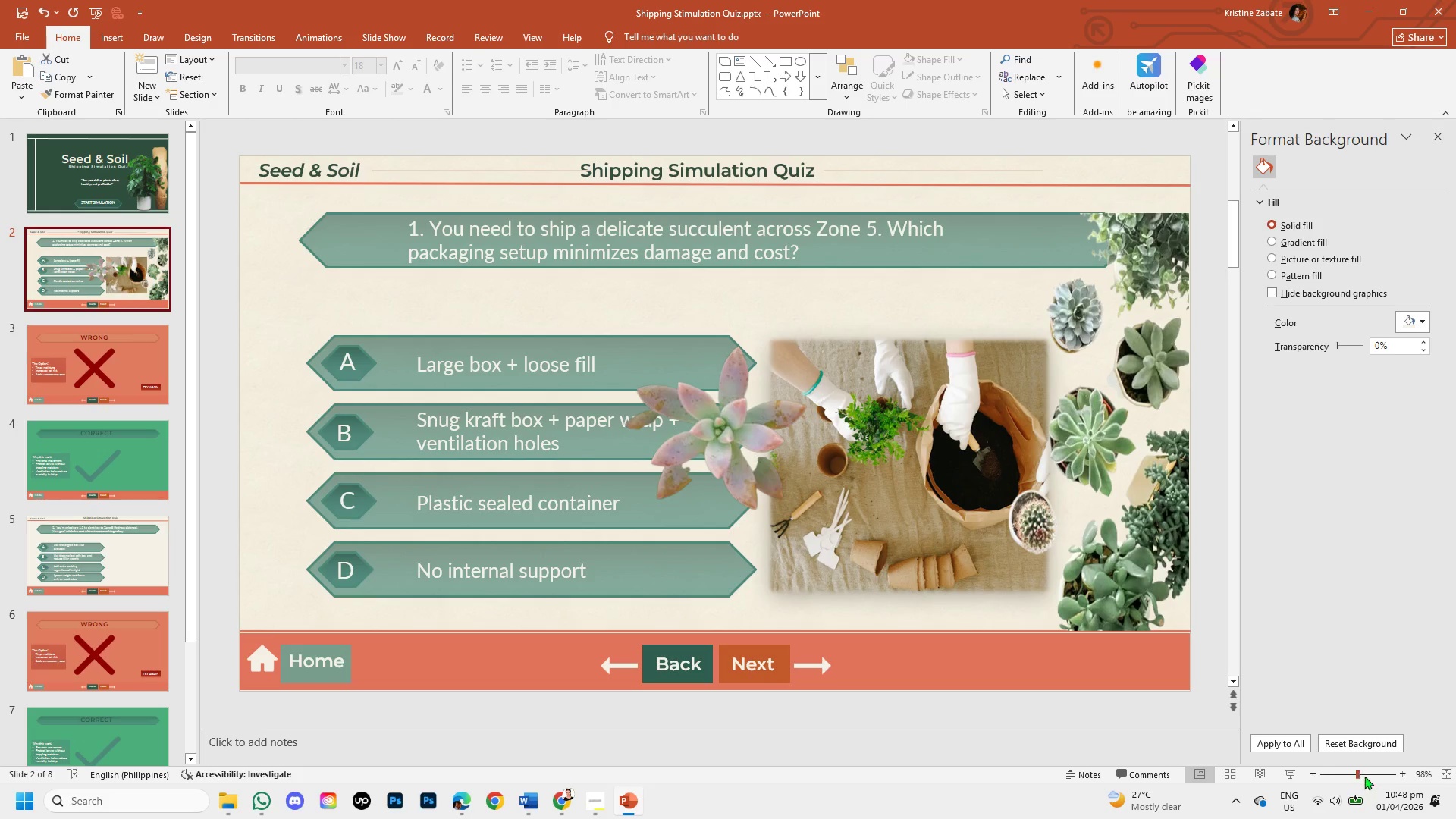 
left_click([1367, 777])
 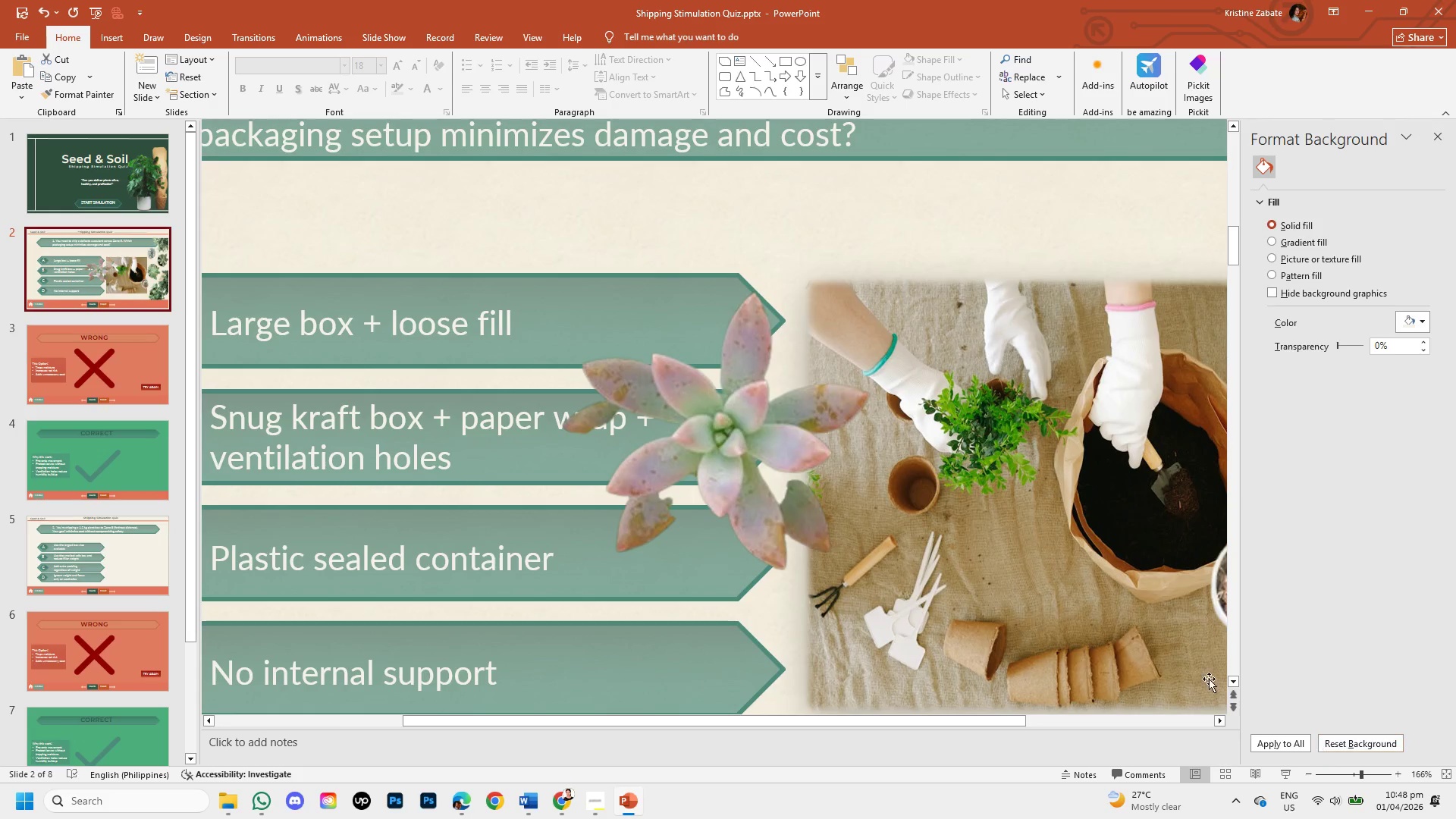 
left_click([705, 428])
 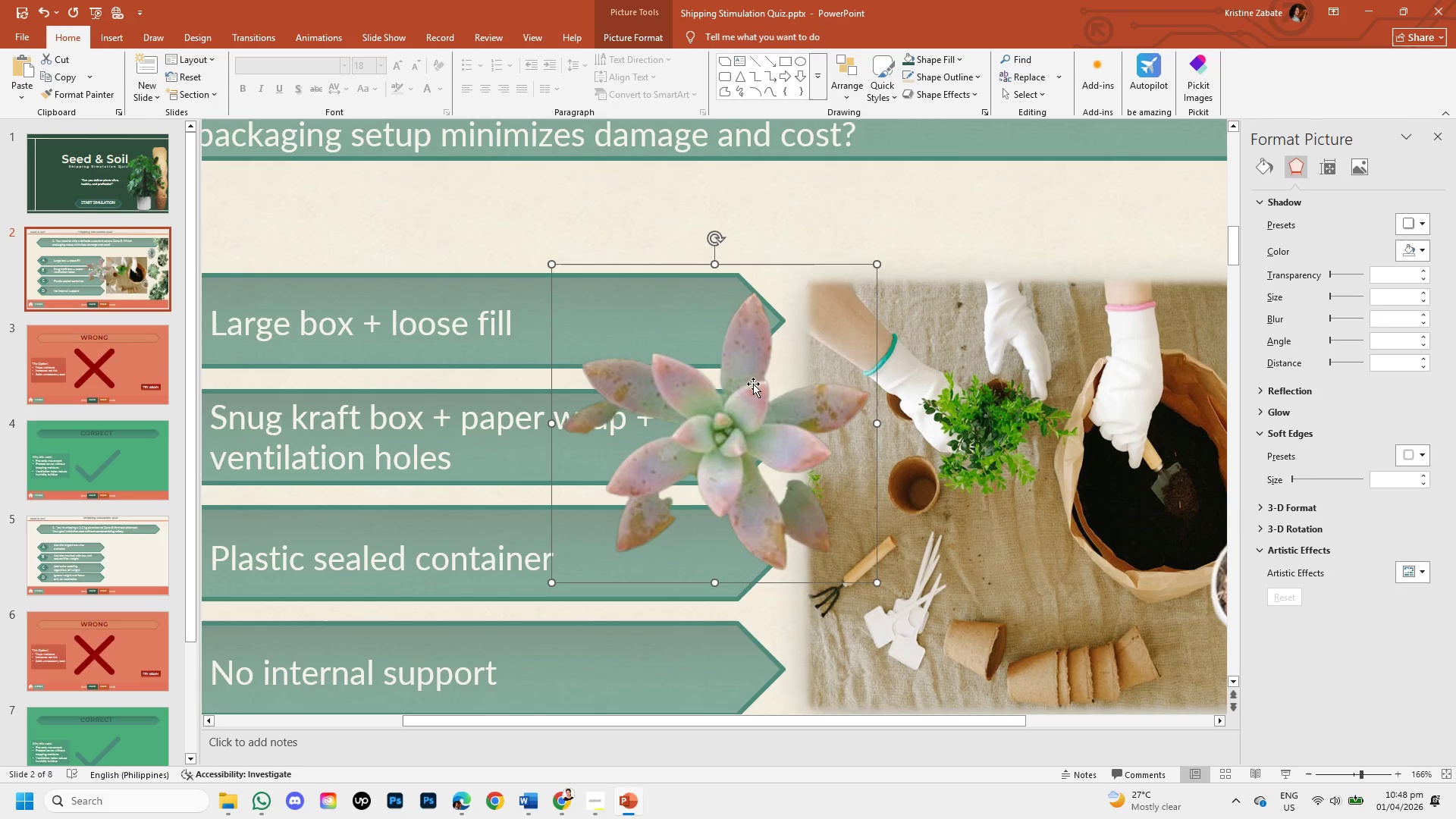 
double_click([751, 398])
 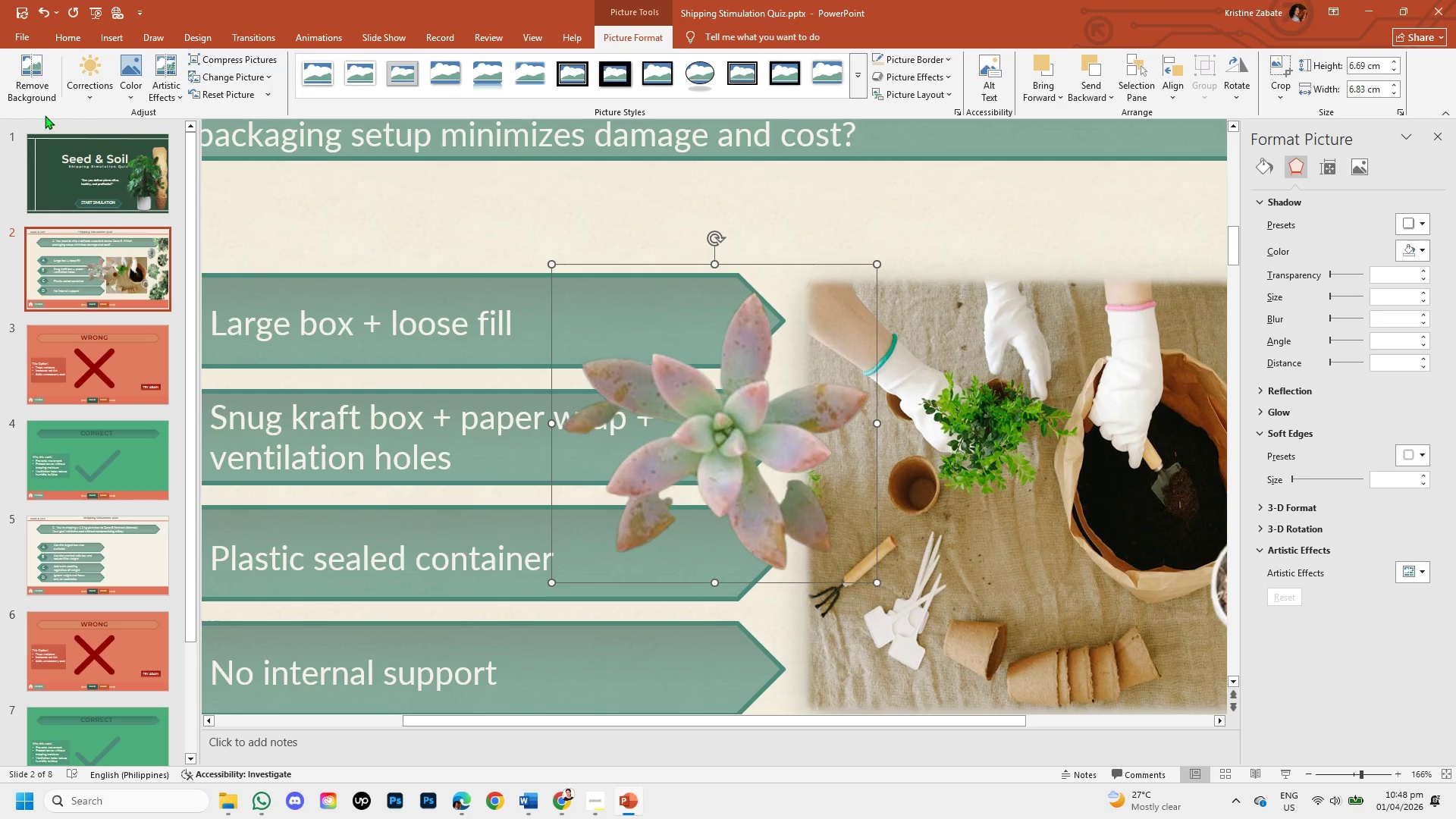 
left_click([17, 74])
 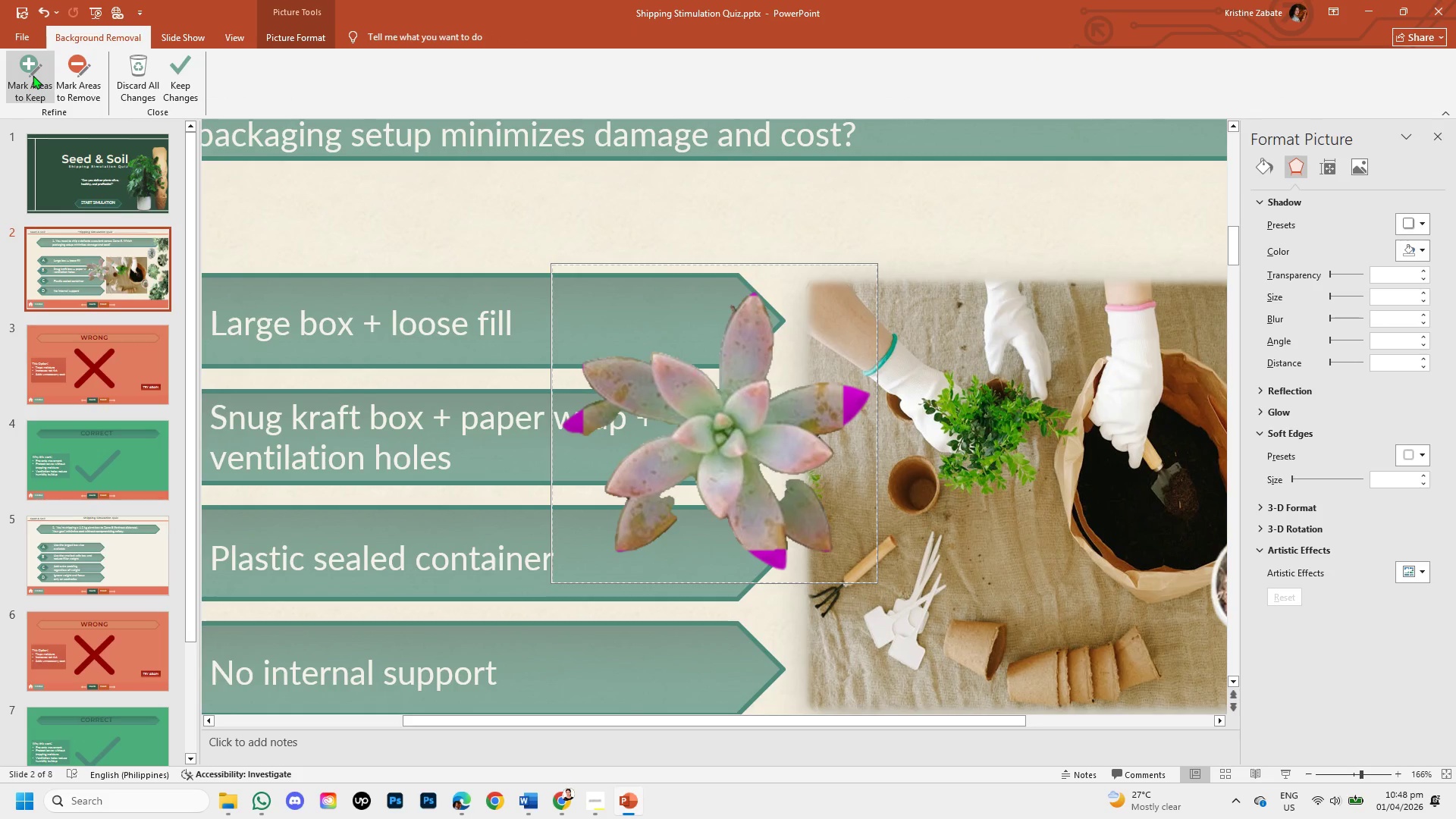 
left_click([33, 75])
 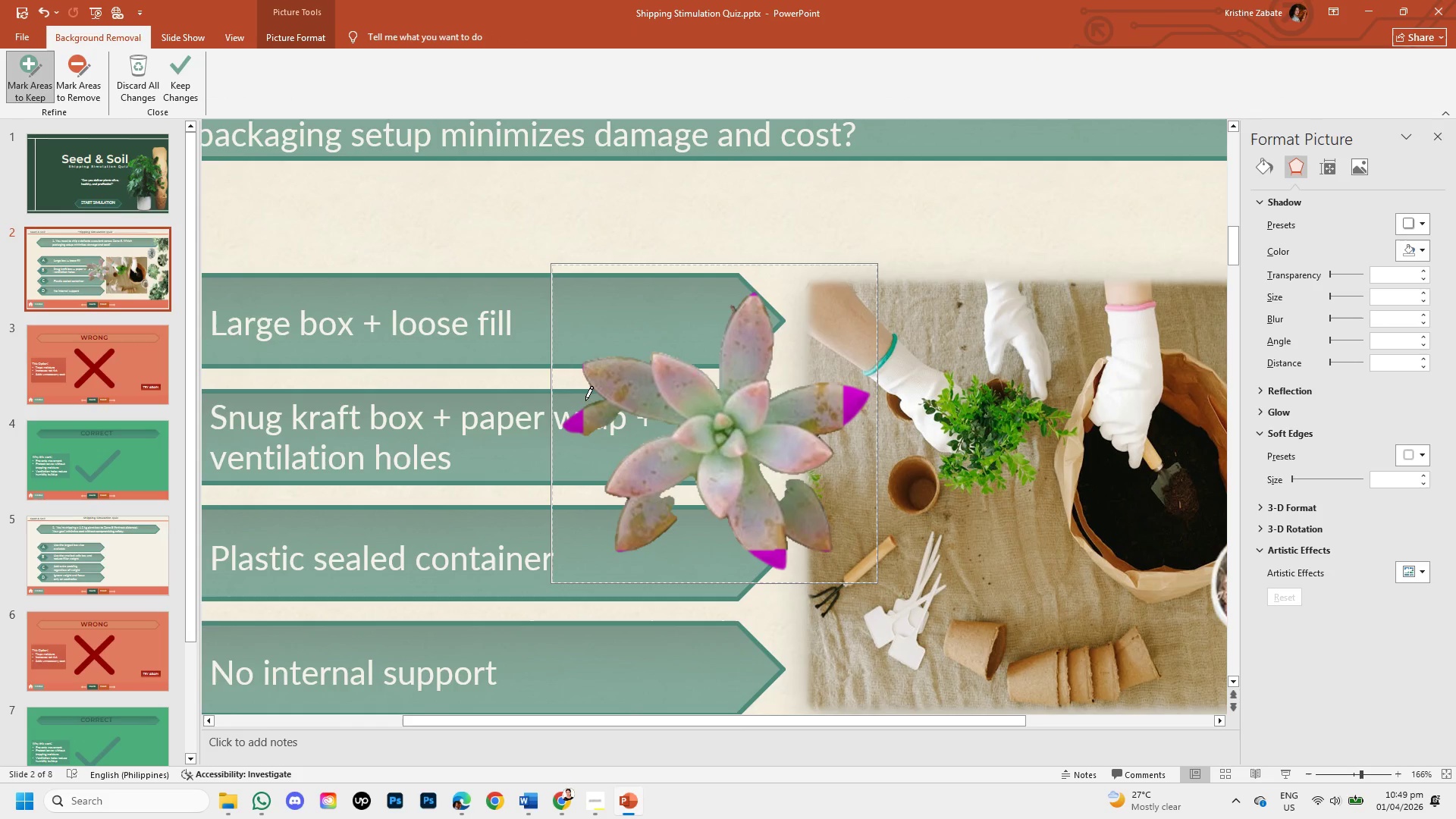 
left_click_drag(start_coordinate=[588, 399], to_coordinate=[579, 441])
 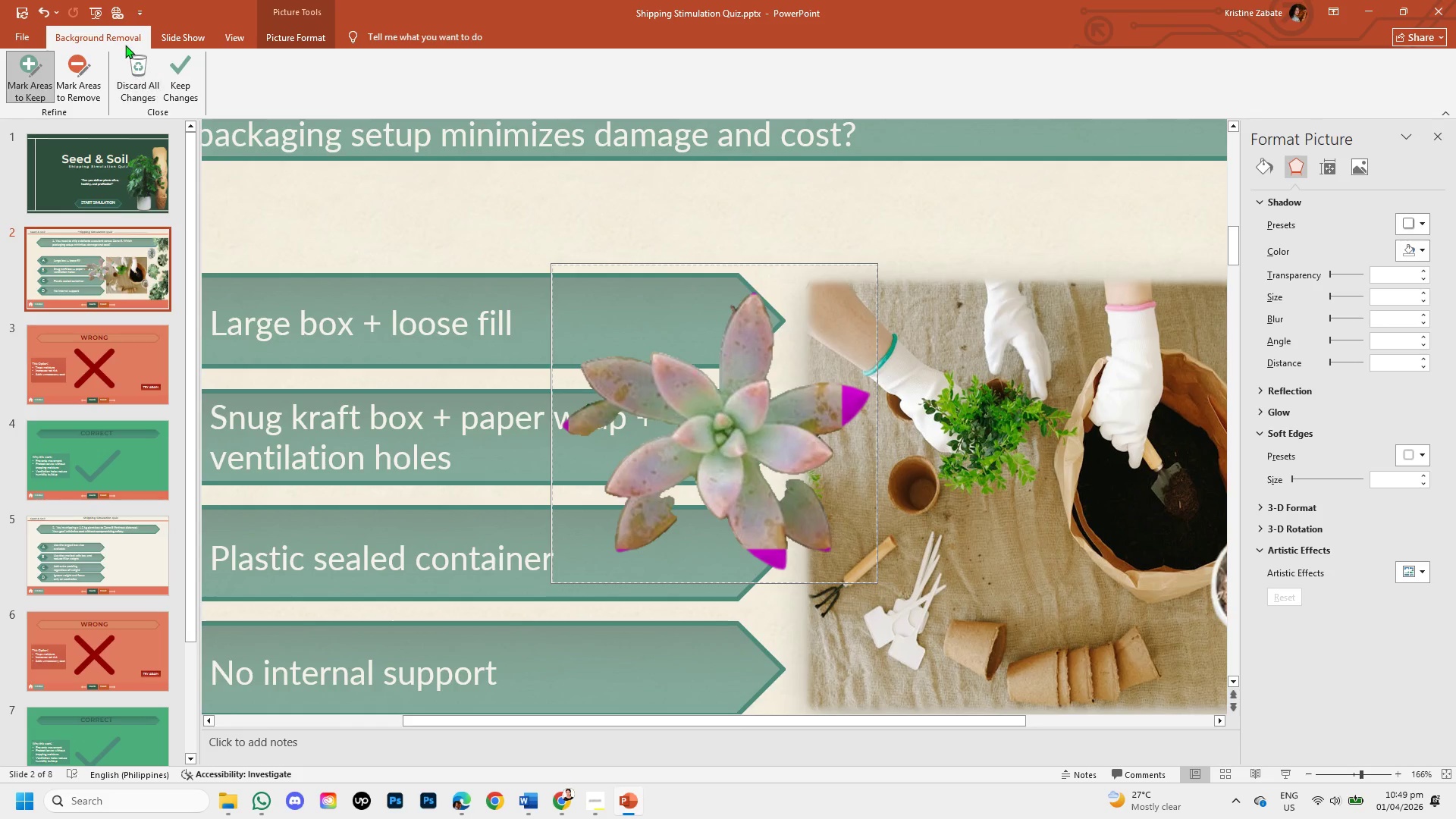 
mouse_move([137, 39])
 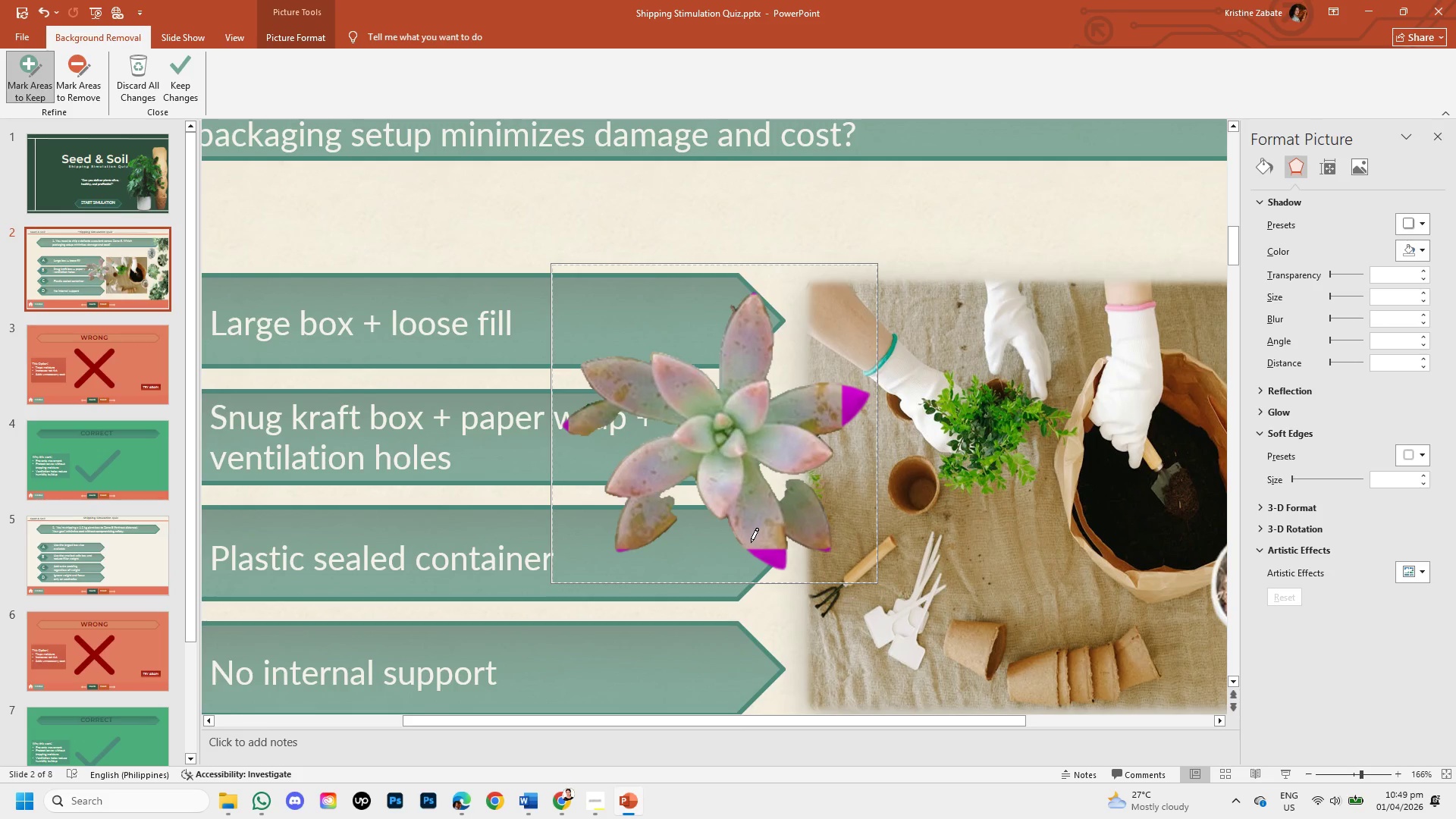 
left_click_drag(start_coordinate=[742, 541], to_coordinate=[784, 576])
 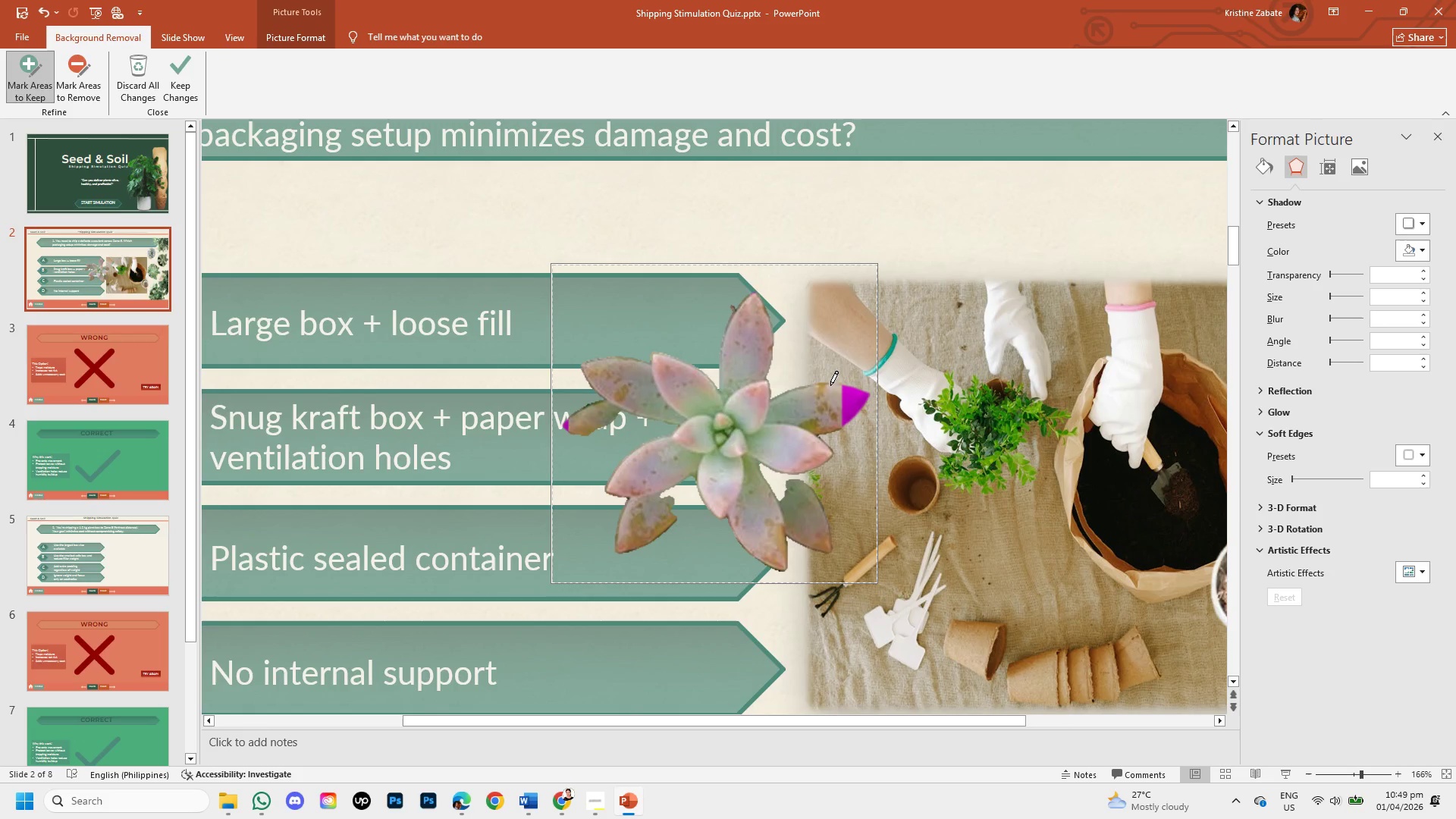 
left_click_drag(start_coordinate=[830, 385], to_coordinate=[867, 397])
 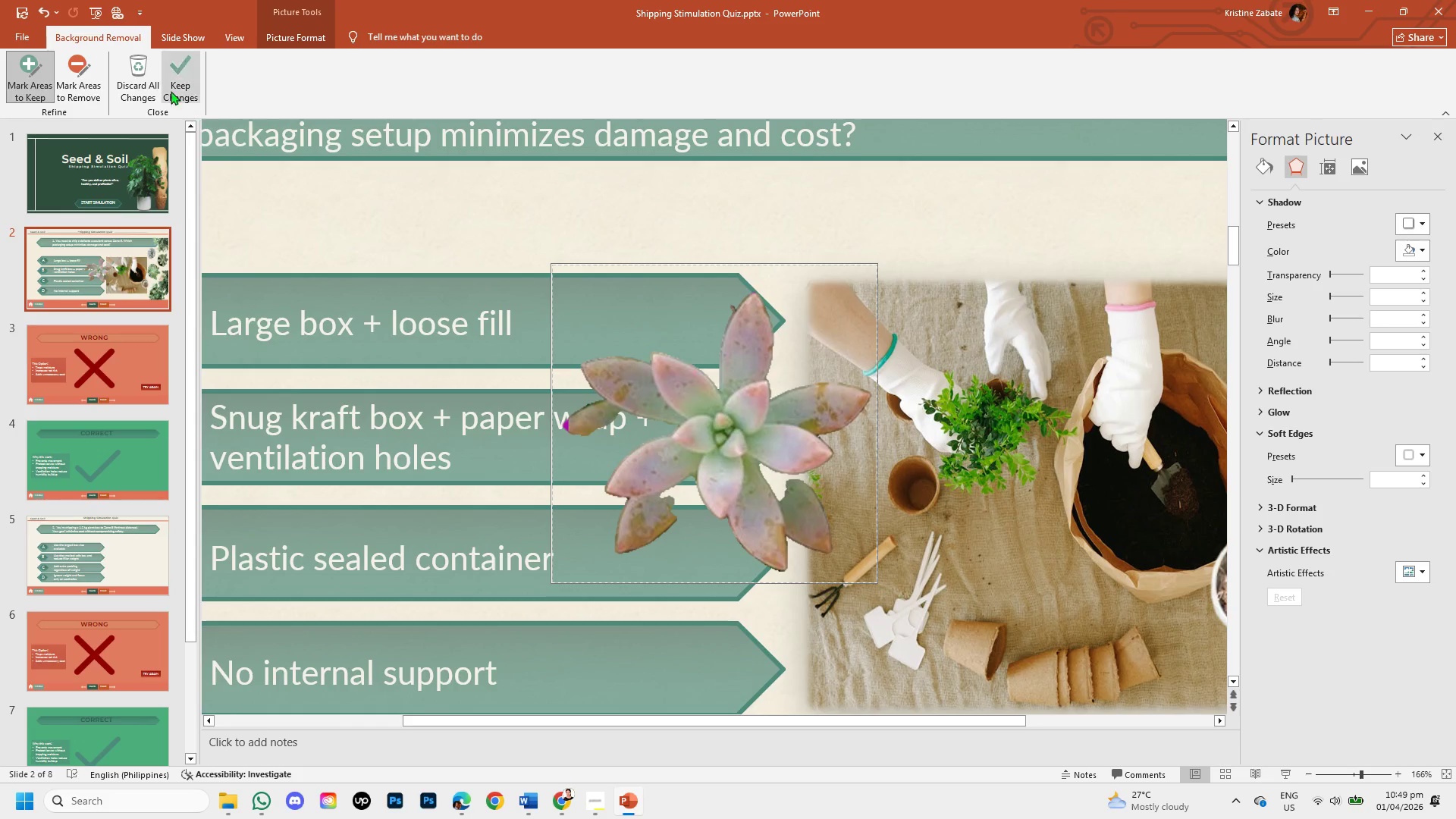 
left_click([86, 81])
 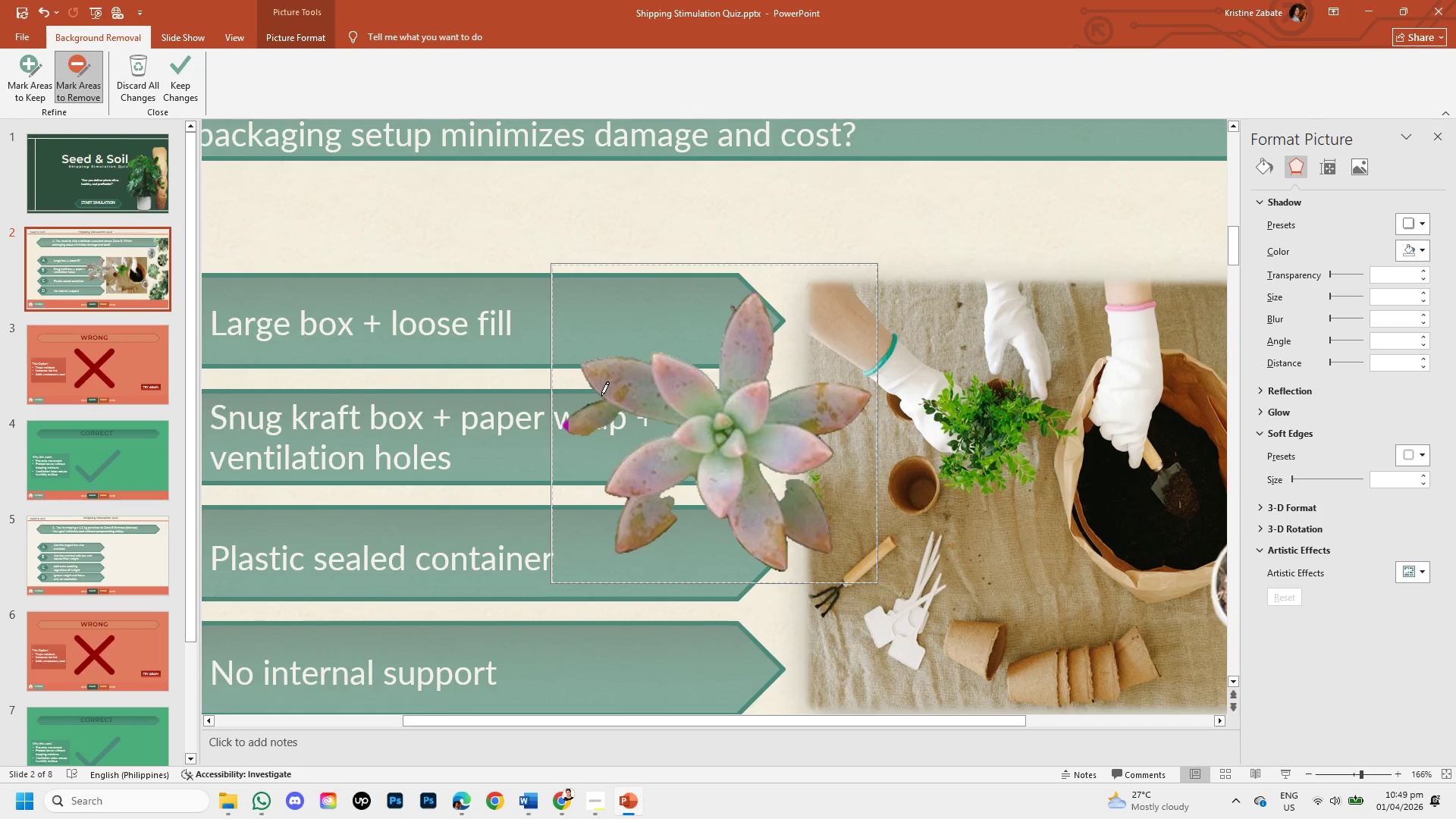 
left_click_drag(start_coordinate=[596, 399], to_coordinate=[592, 432])
 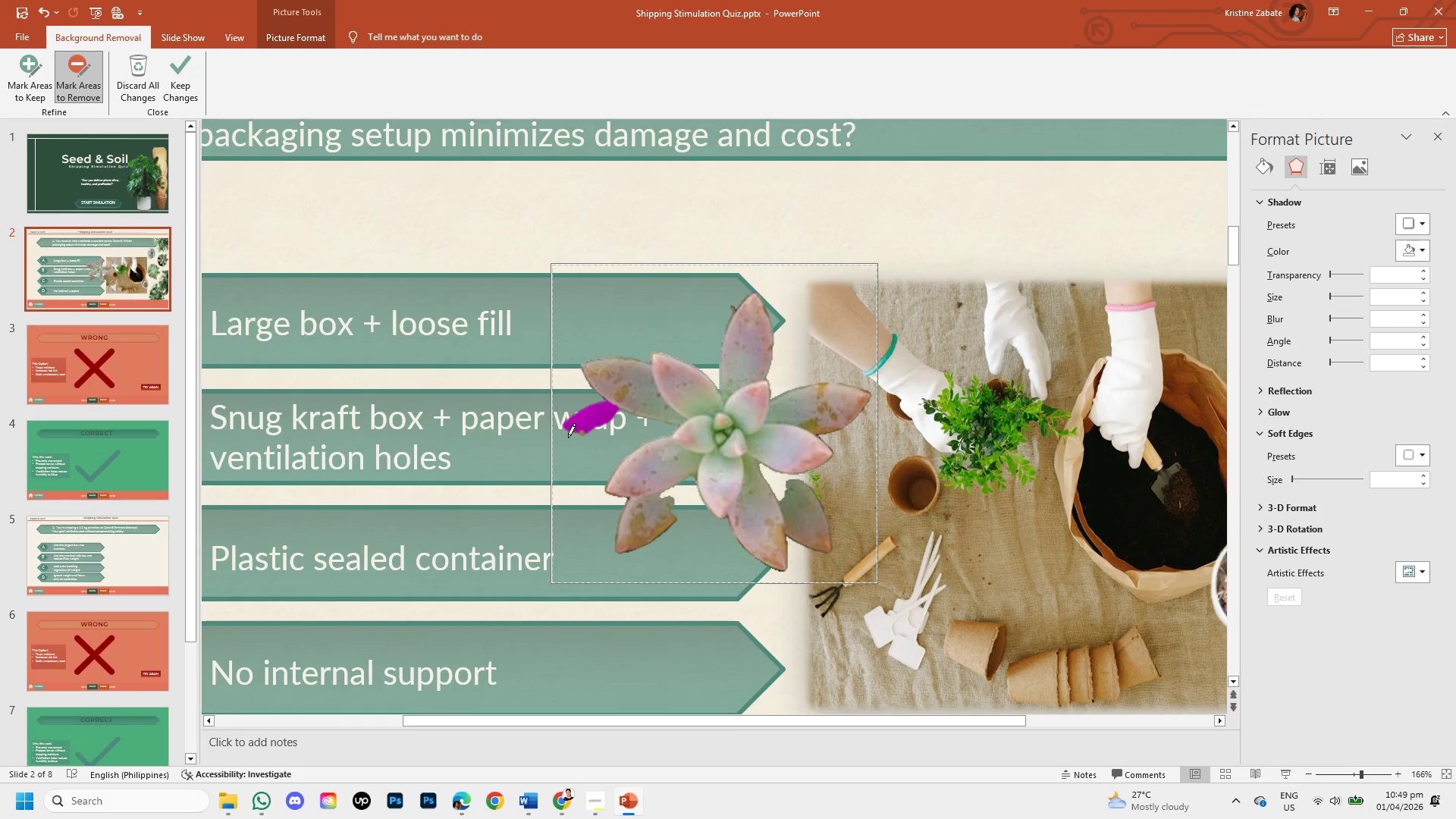 
left_click_drag(start_coordinate=[568, 426], to_coordinate=[579, 428])
 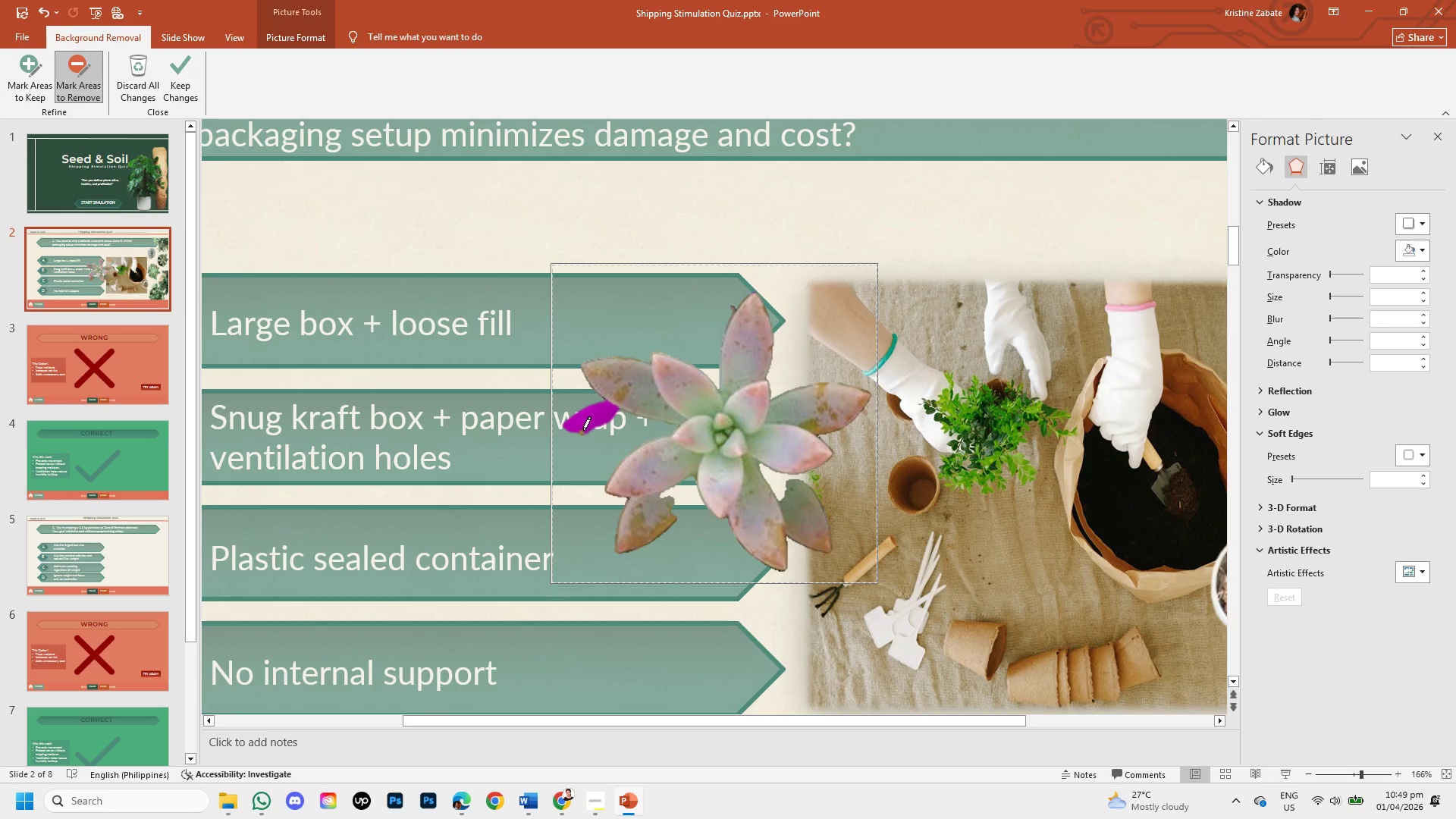 
left_click_drag(start_coordinate=[583, 428], to_coordinate=[575, 430])
 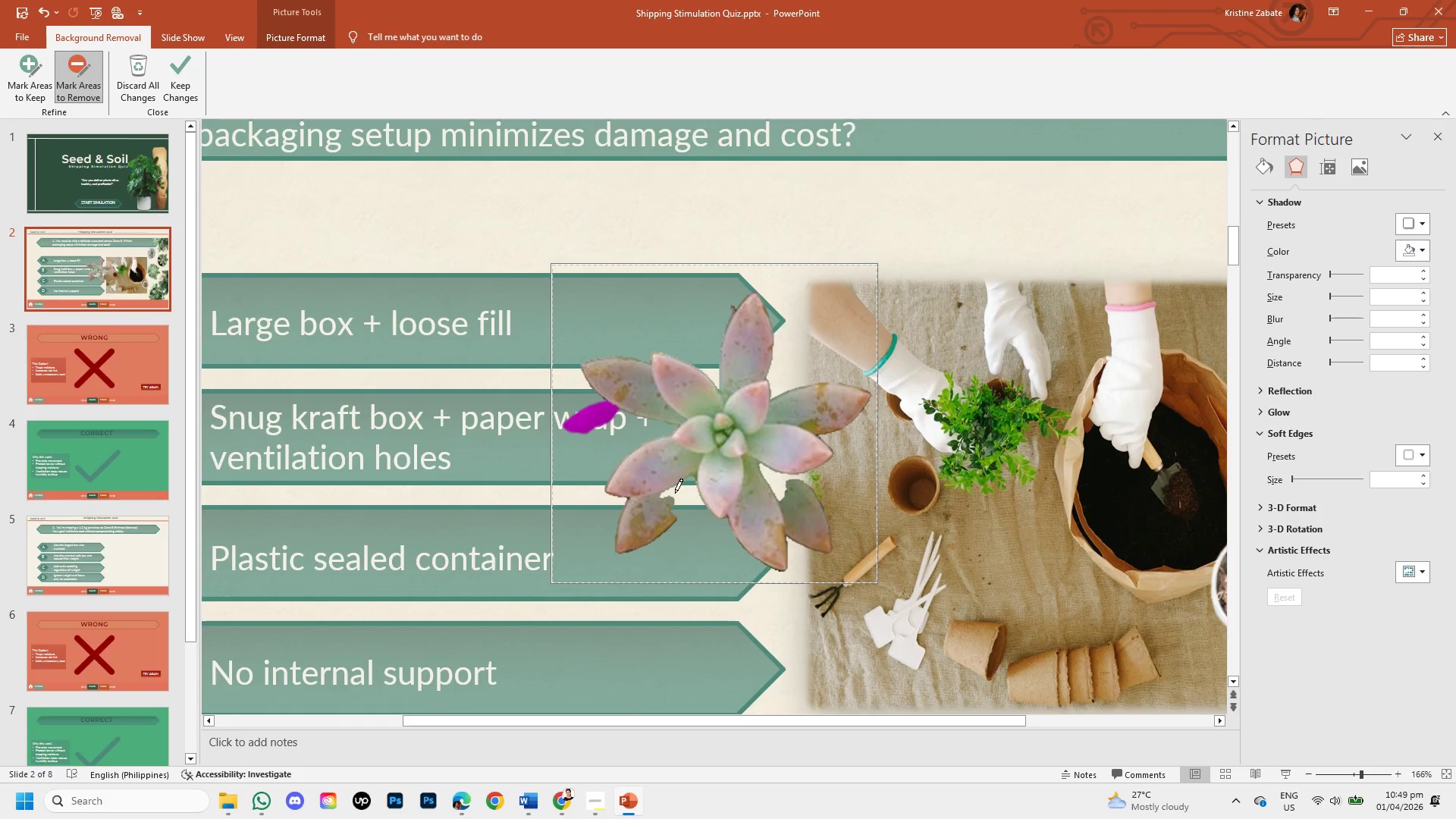 
left_click_drag(start_coordinate=[675, 494], to_coordinate=[618, 524])
 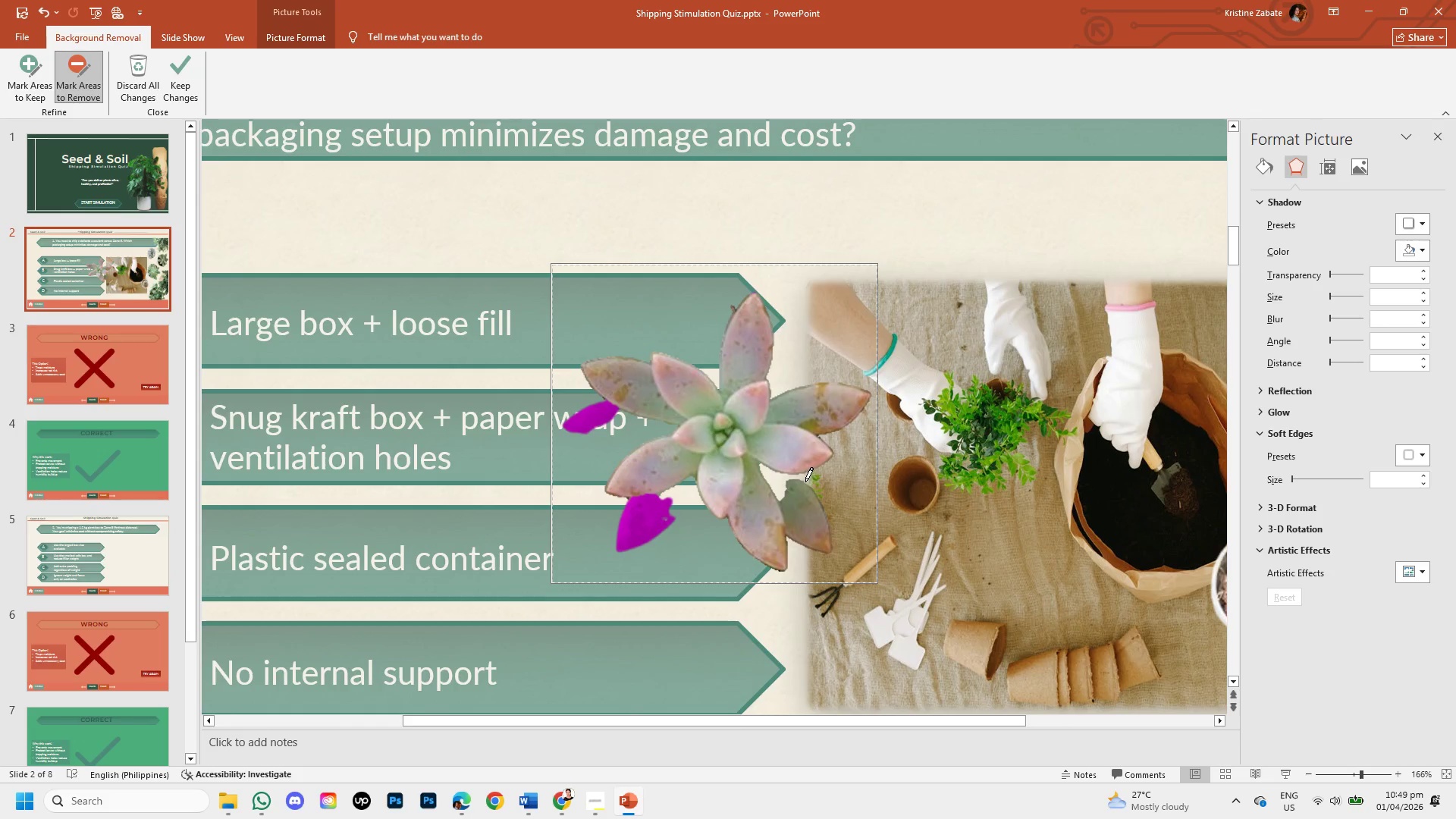 
left_click_drag(start_coordinate=[810, 482], to_coordinate=[821, 563])
 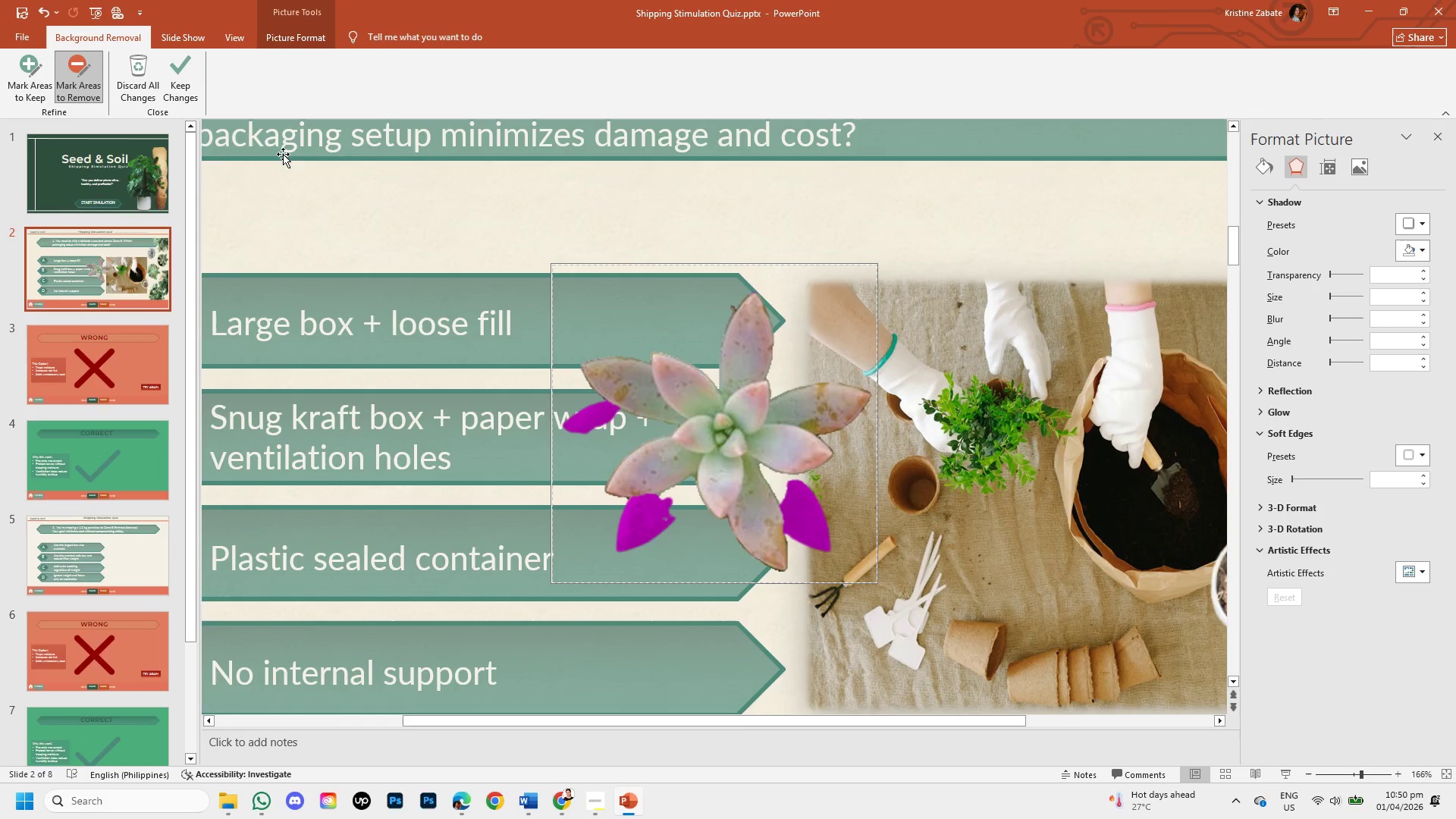 
left_click([188, 64])
 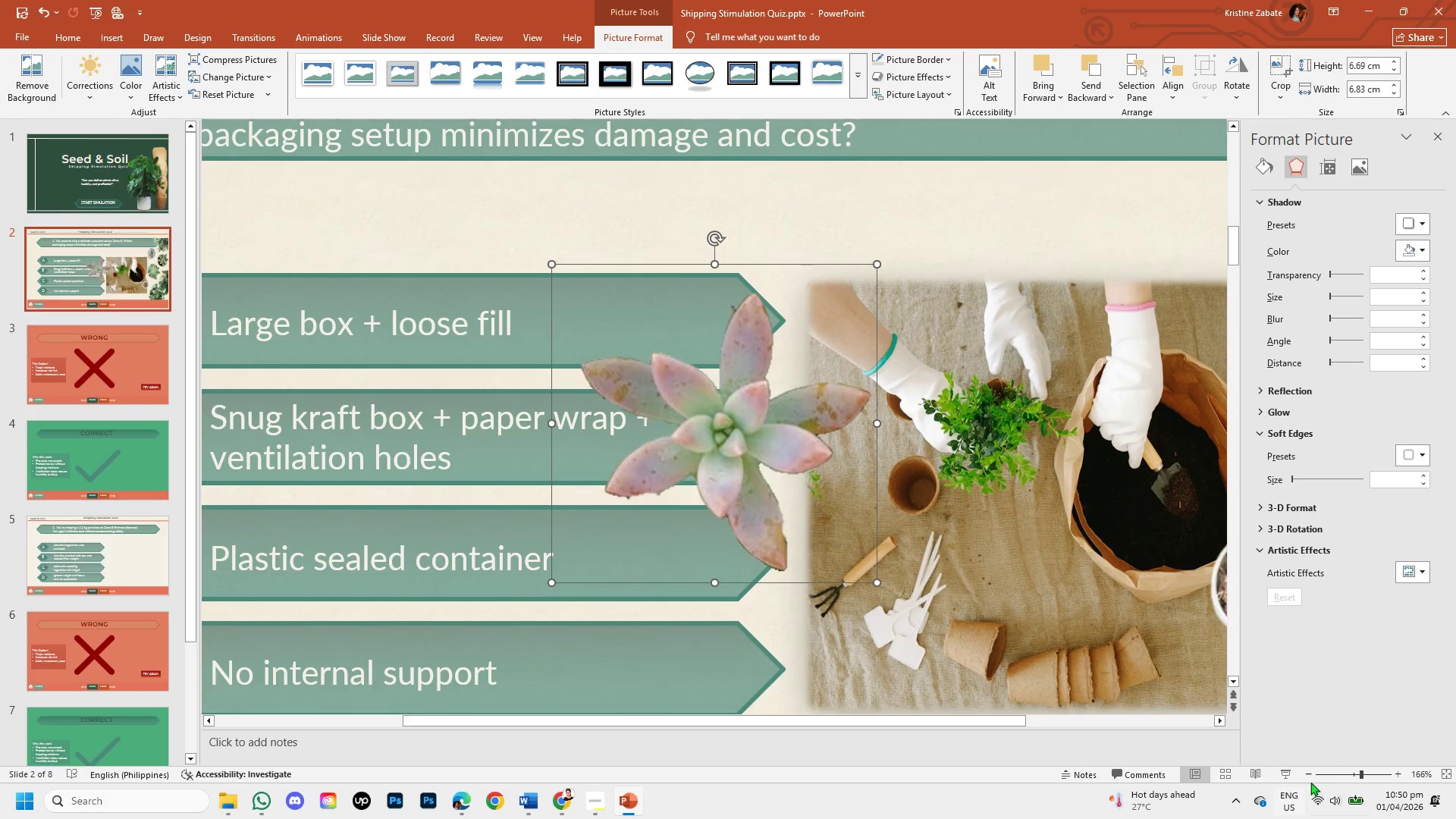 
left_click([1348, 777])
 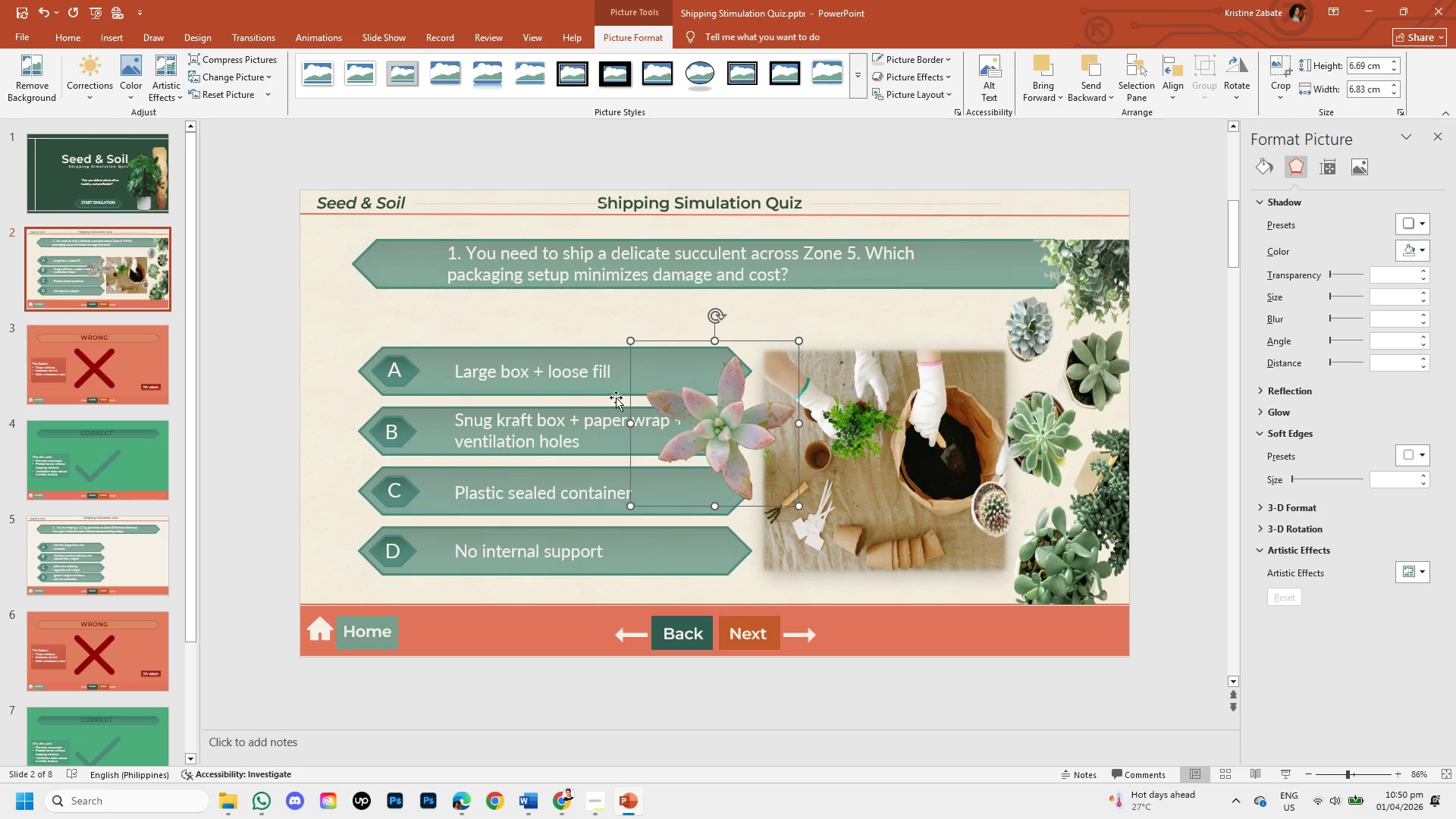 
left_click([715, 415])
 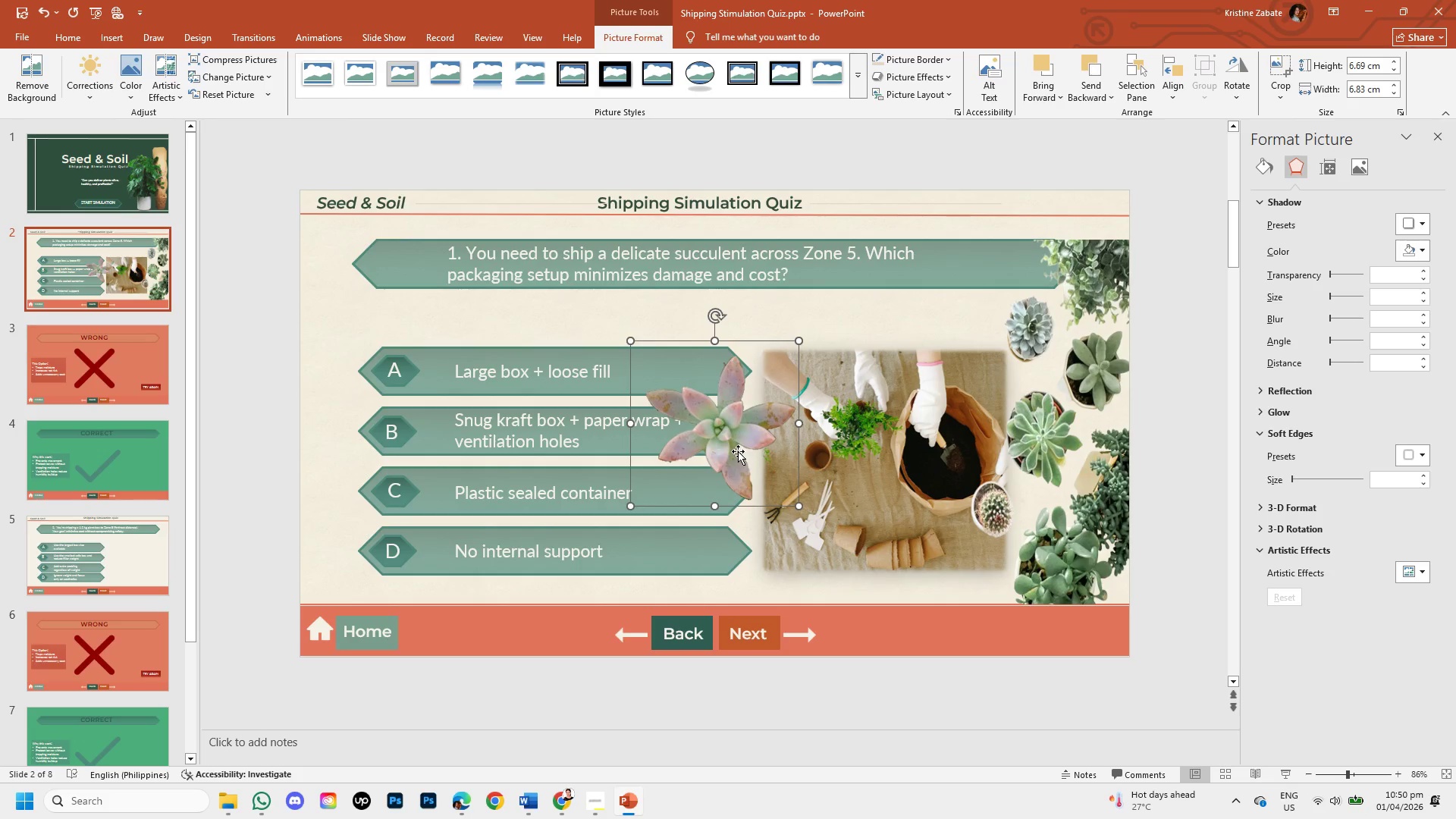 
left_click_drag(start_coordinate=[738, 451], to_coordinate=[335, 604])
 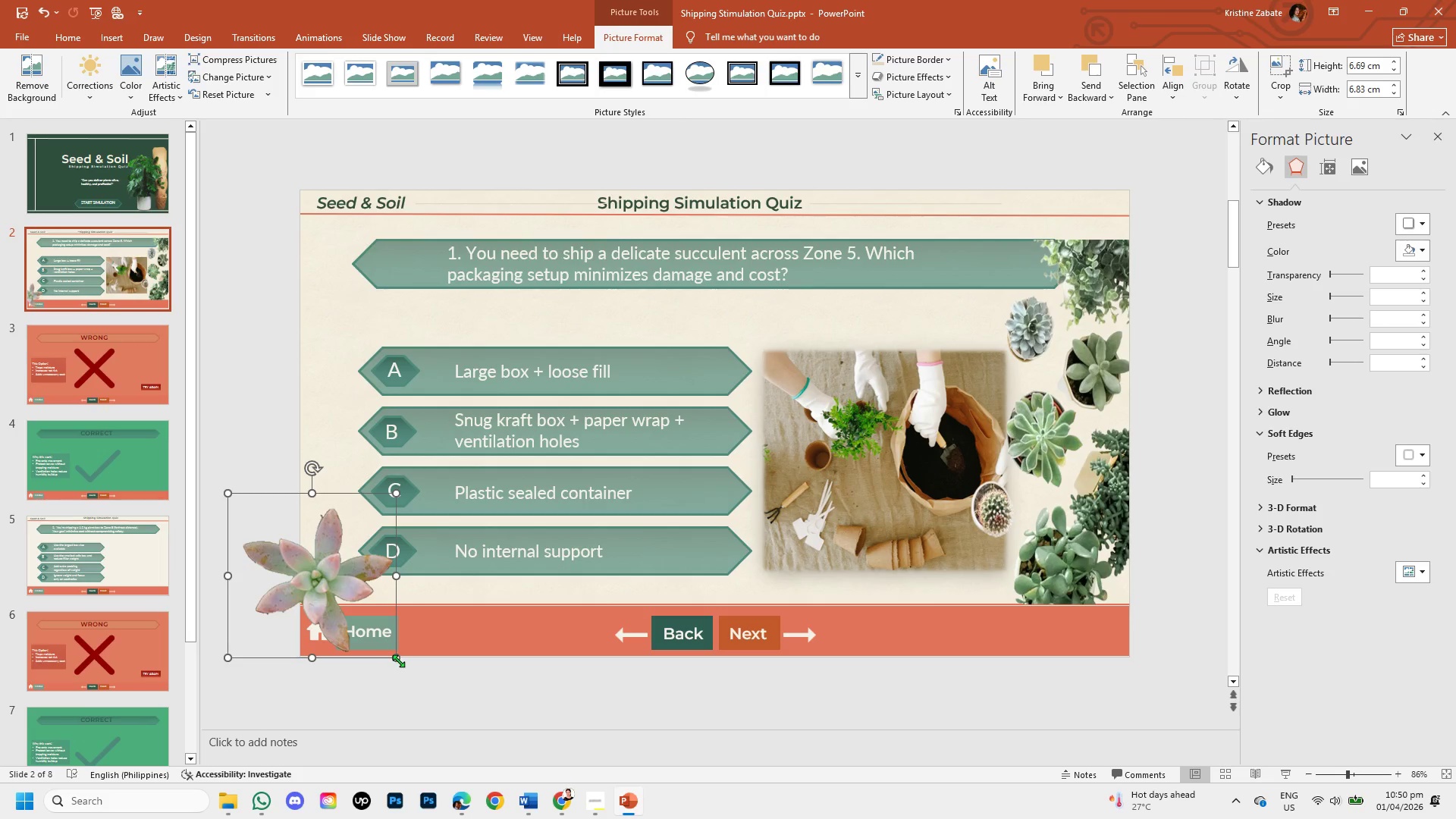 
left_click_drag(start_coordinate=[398, 661], to_coordinate=[339, 588])
 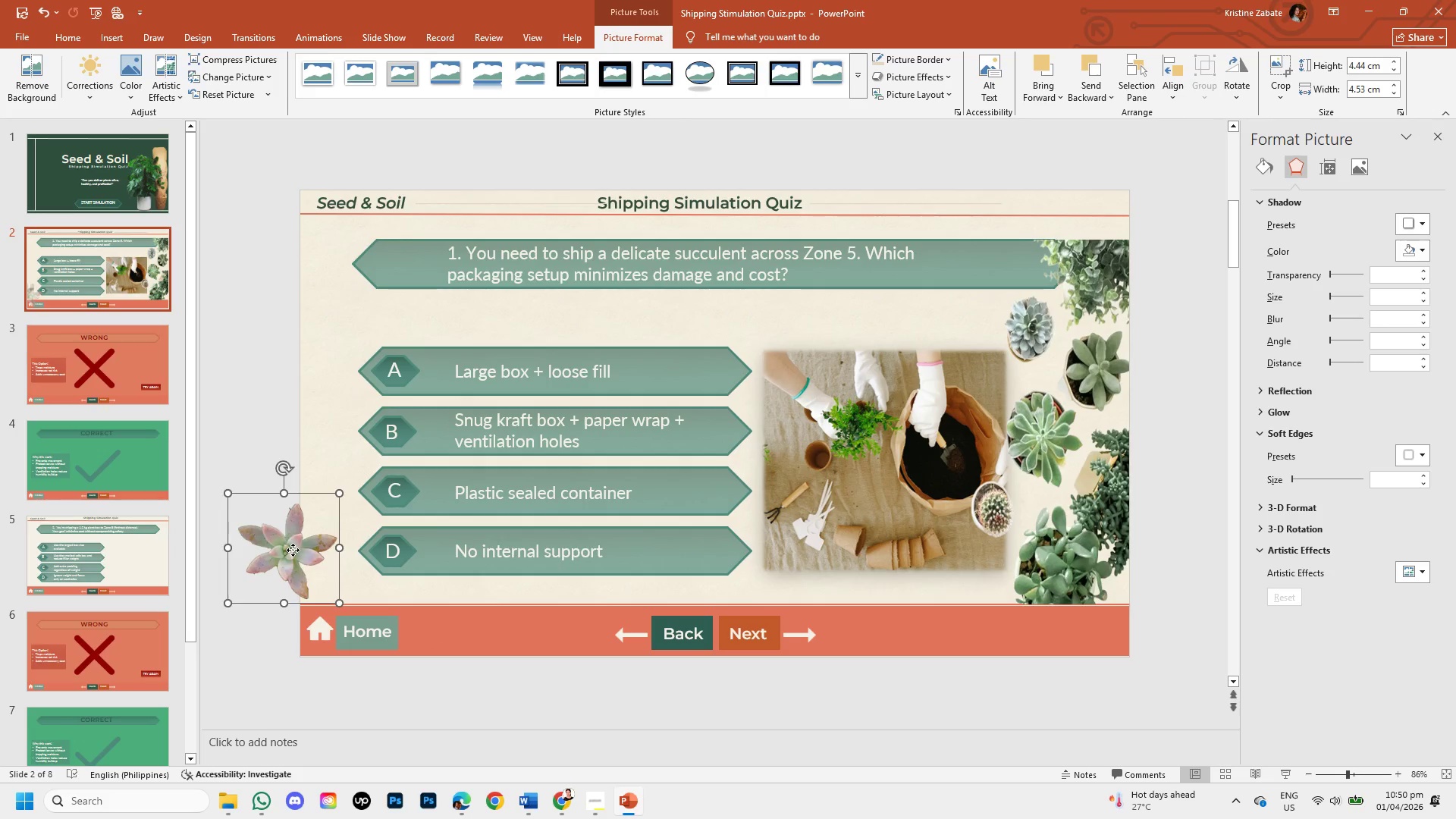 
left_click_drag(start_coordinate=[293, 551], to_coordinate=[333, 559])
 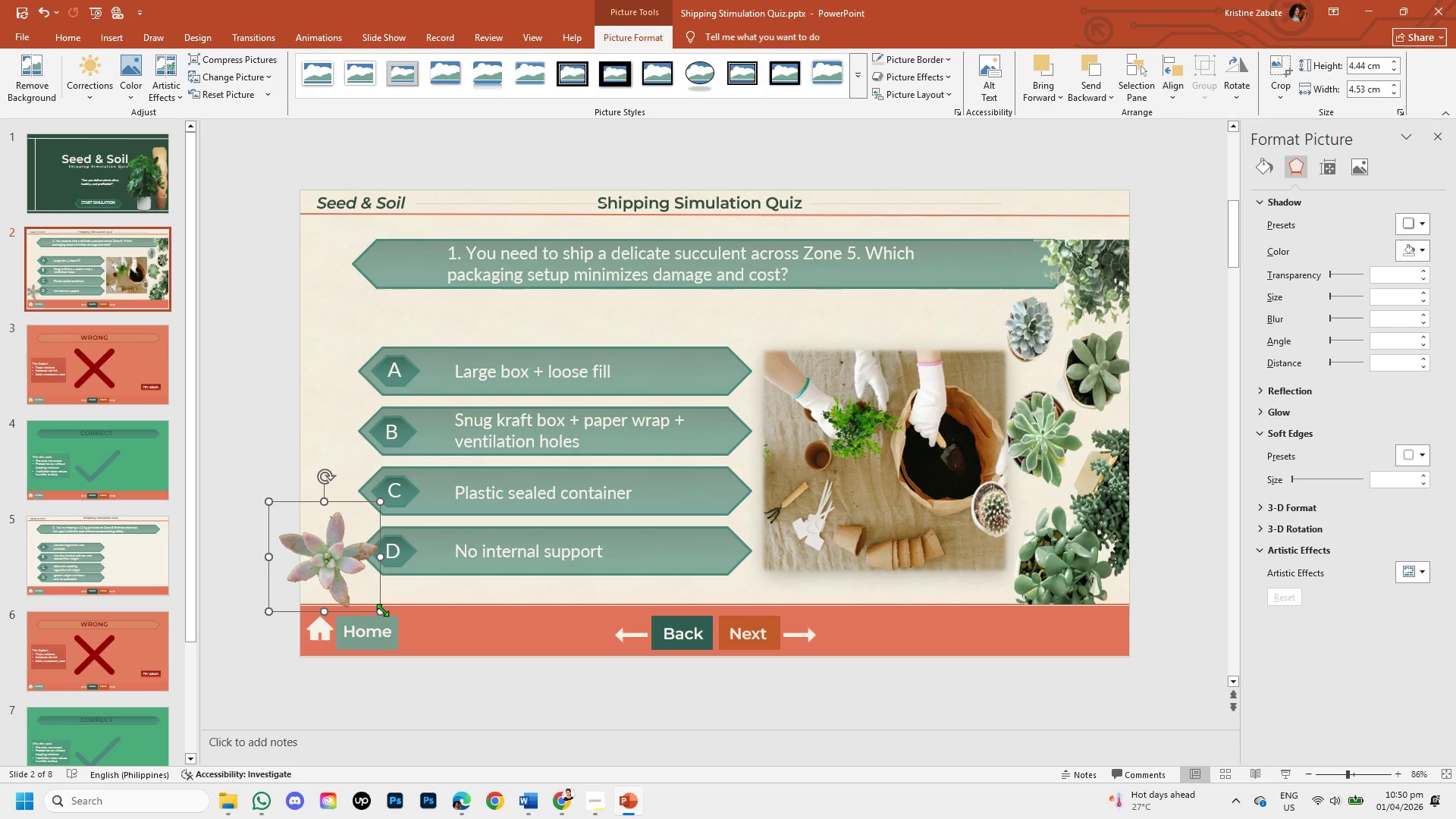 
left_click_drag(start_coordinate=[382, 610], to_coordinate=[337, 585])
 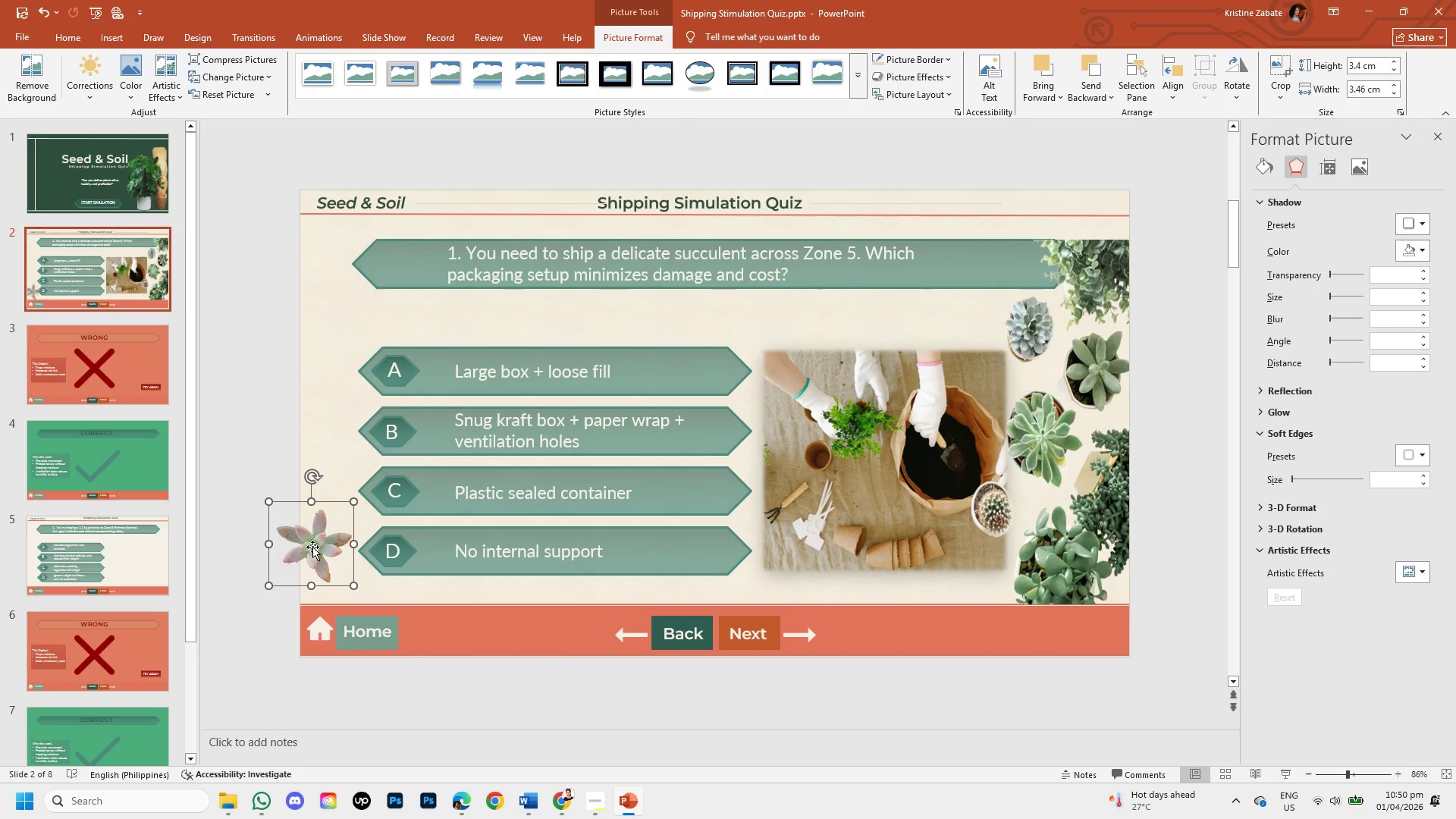 
left_click_drag(start_coordinate=[312, 547], to_coordinate=[315, 572])
 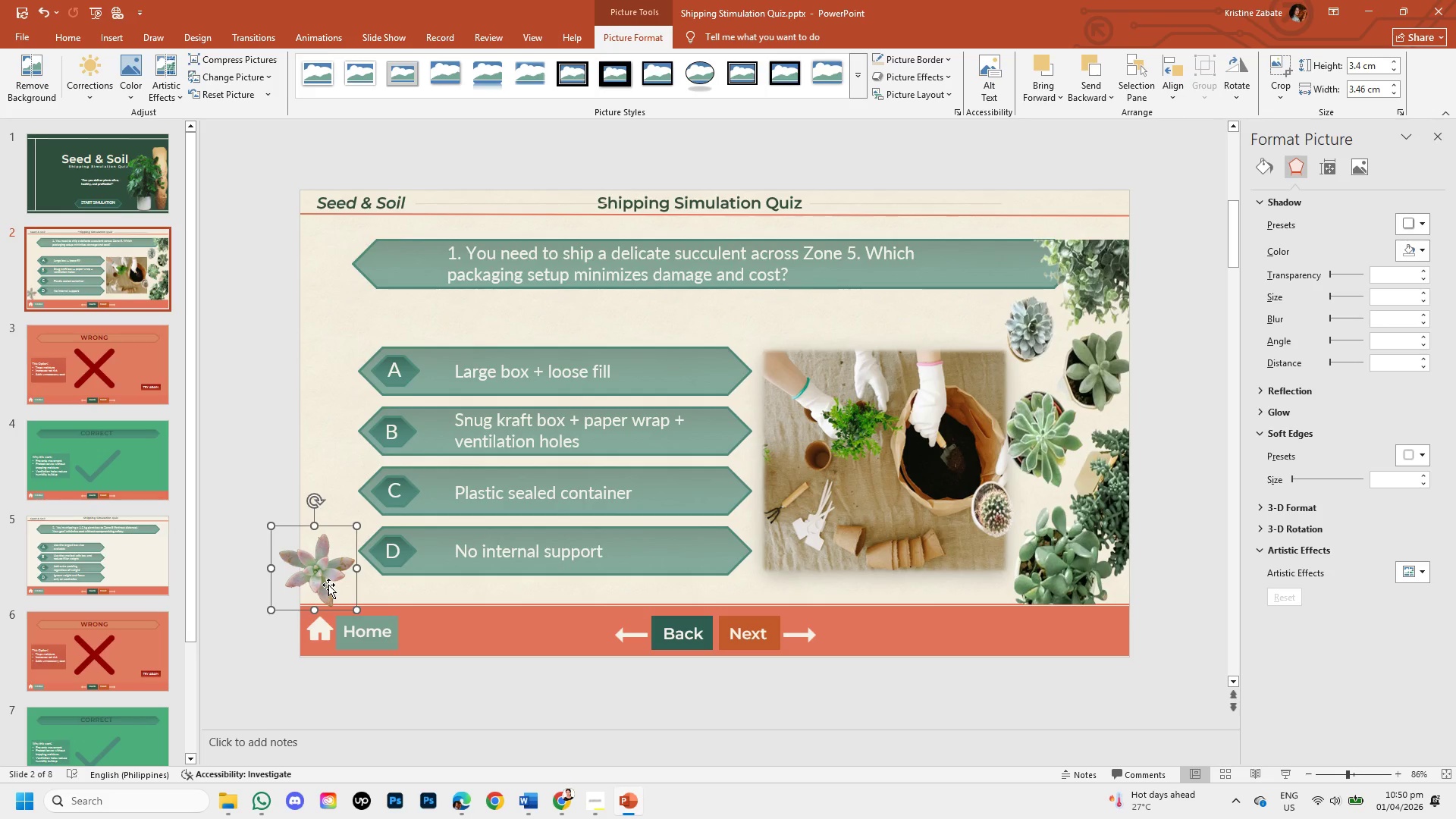 
left_click([259, 453])
 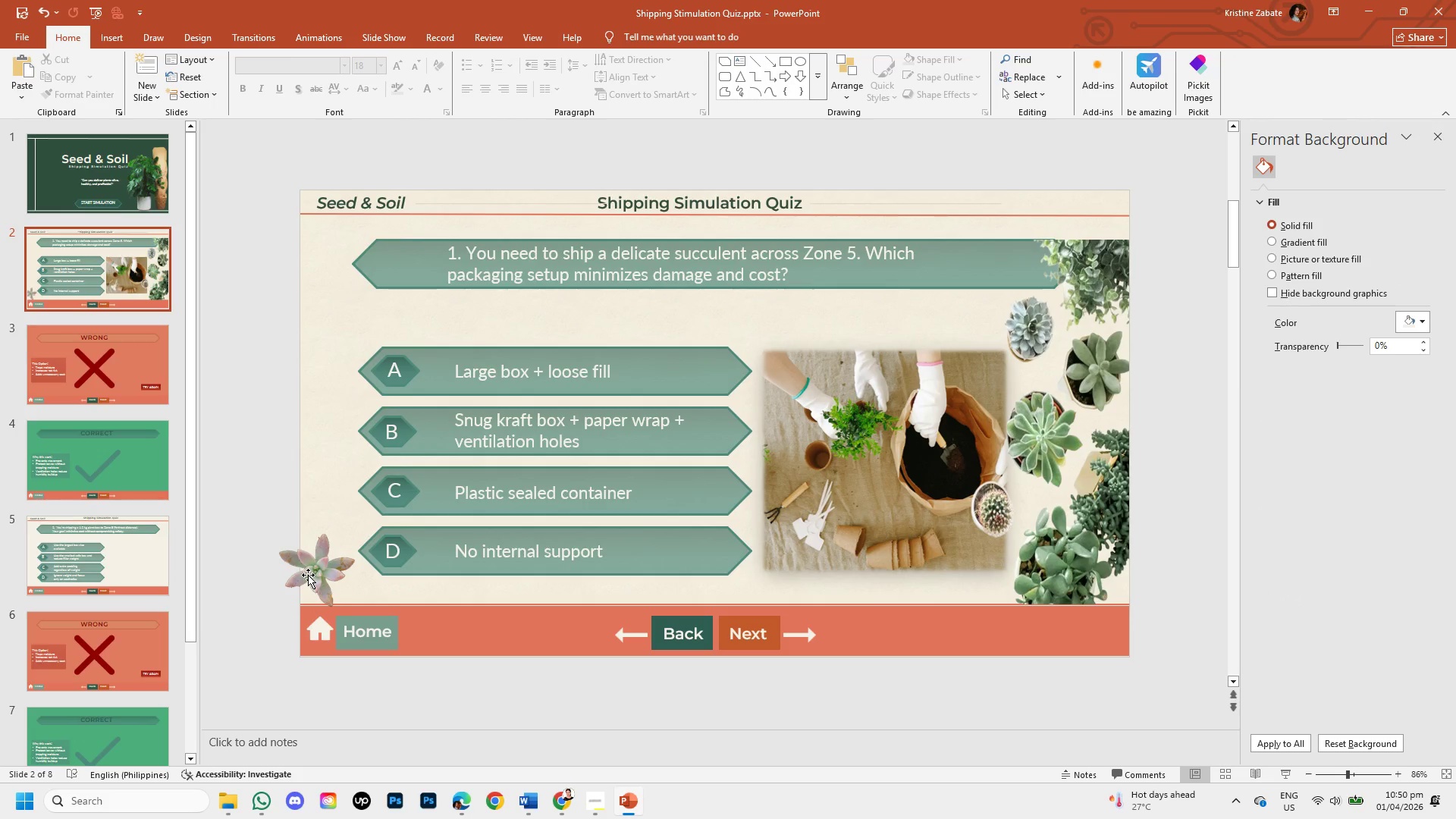 
left_click([308, 575])
 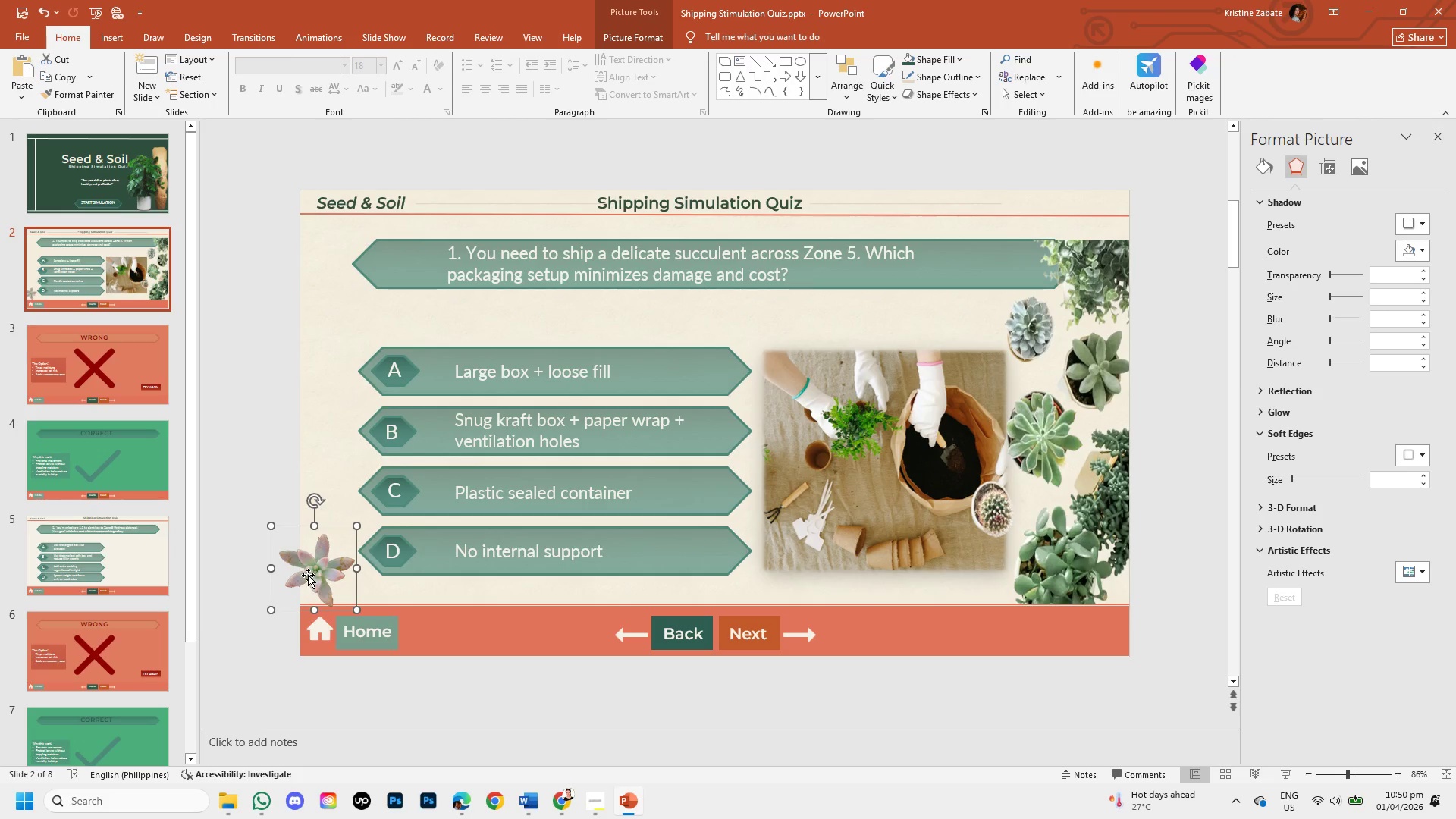 
key(Control+C)
 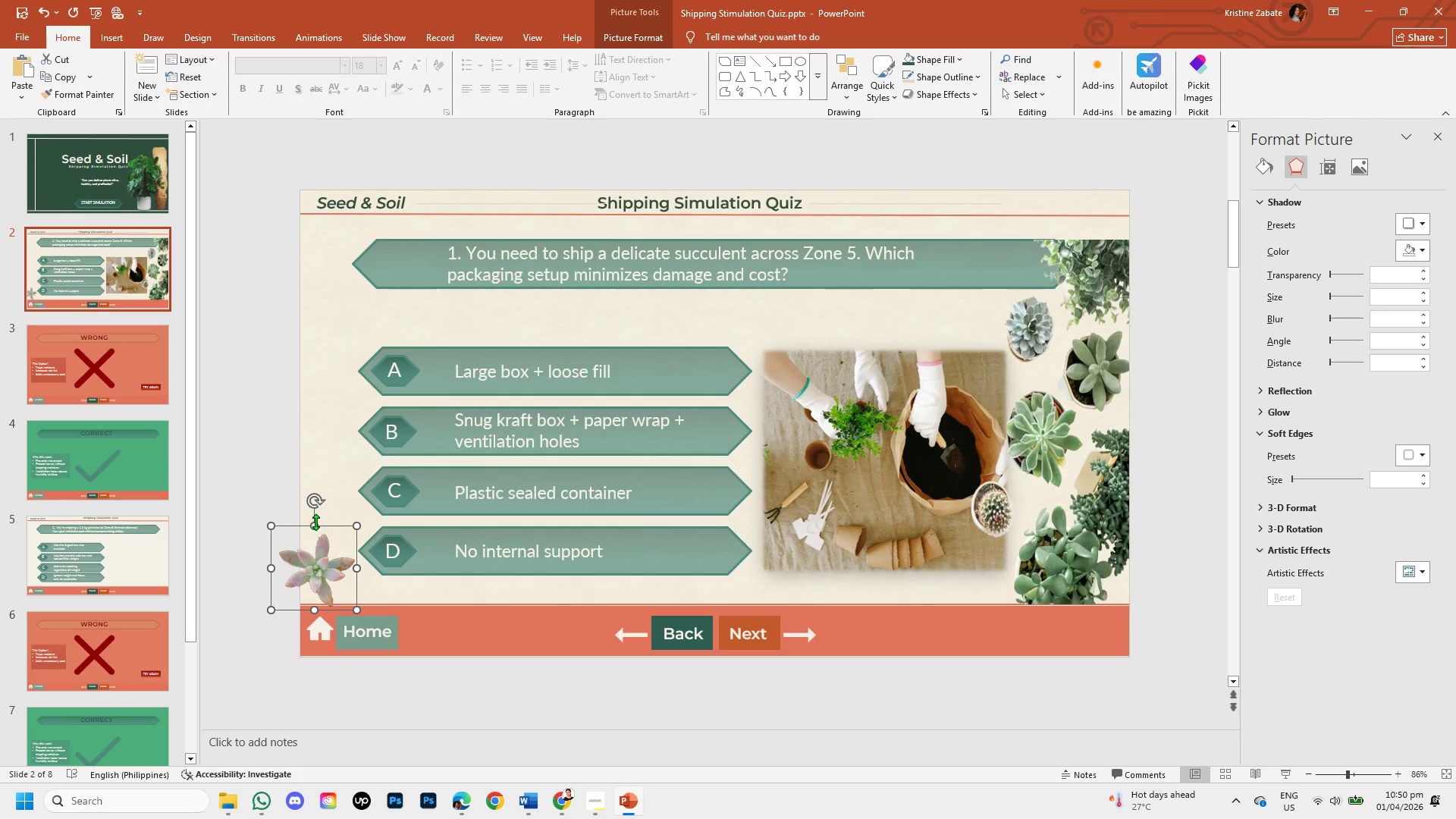 
key(Control+V)
 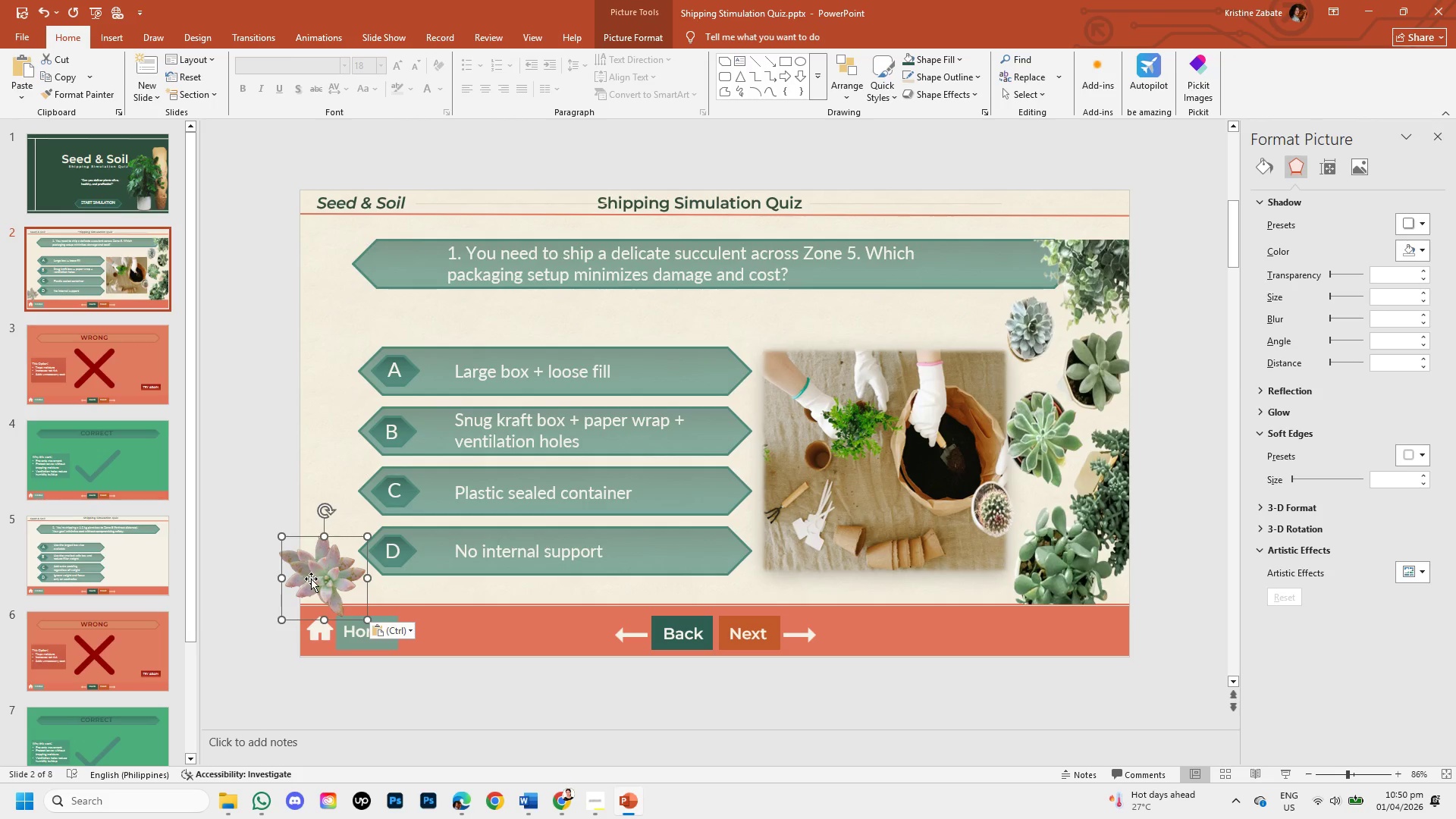 
left_click_drag(start_coordinate=[312, 580], to_coordinate=[322, 521])
 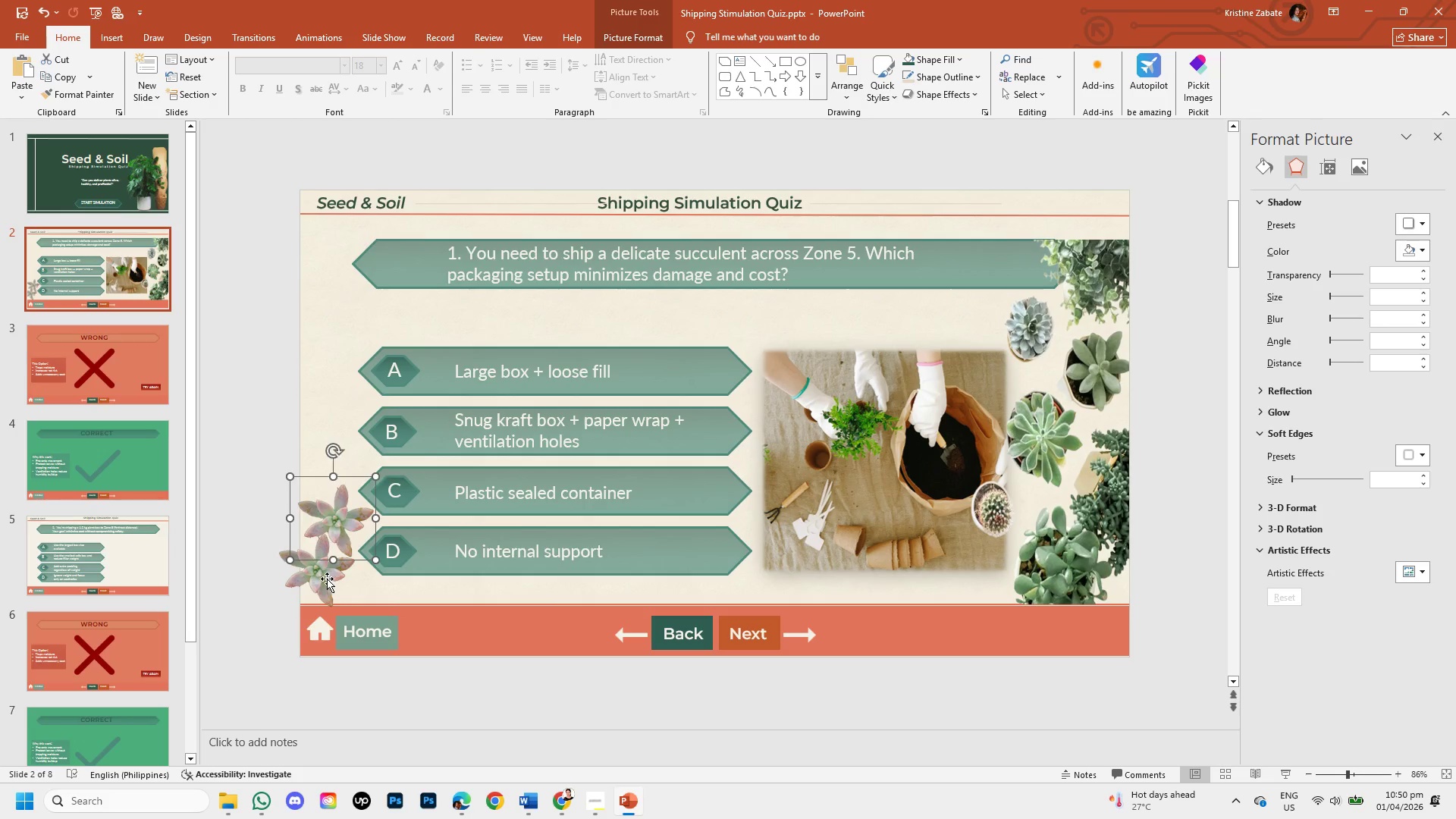 
left_click([327, 579])
 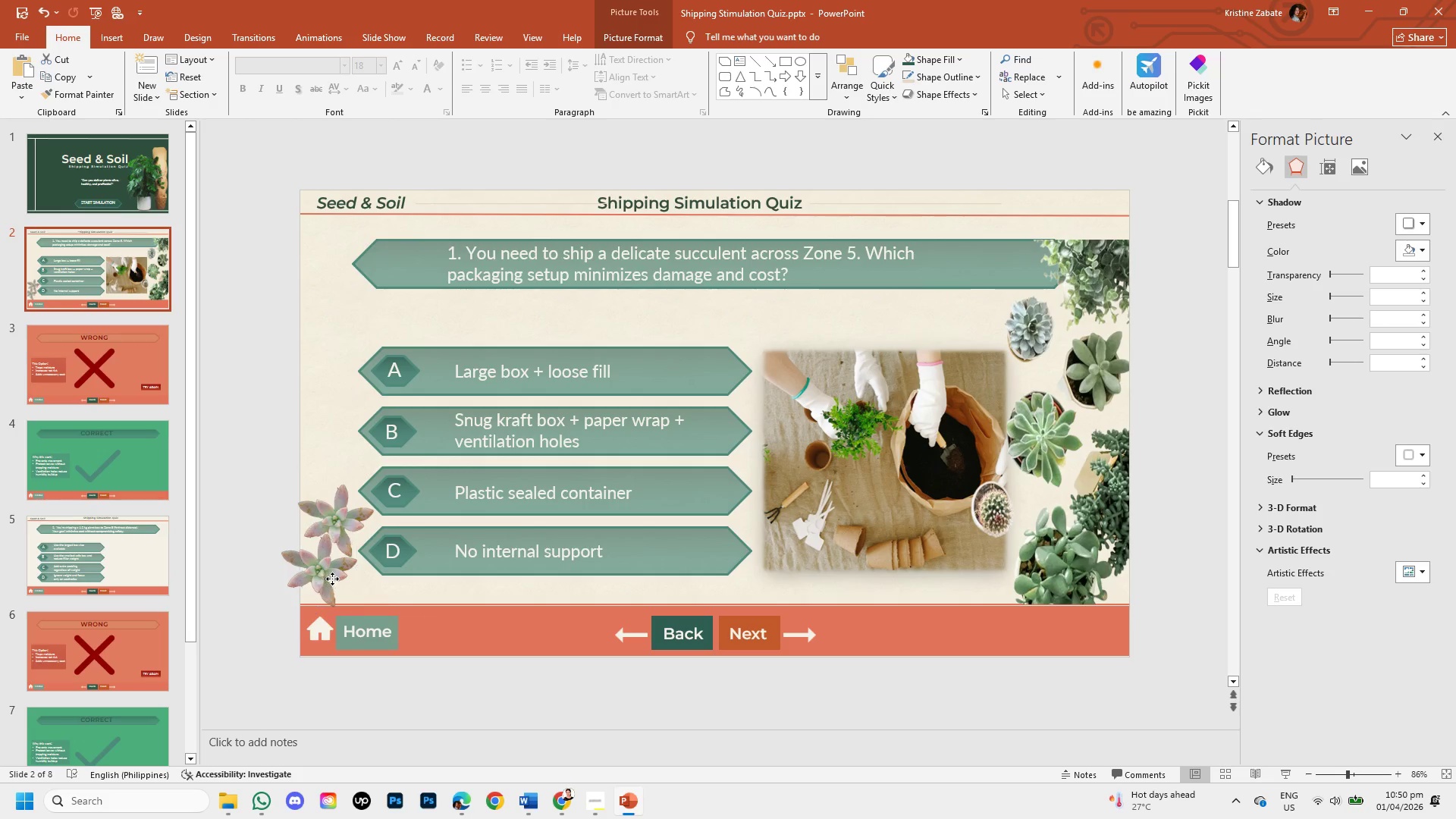 
left_click_drag(start_coordinate=[327, 579], to_coordinate=[337, 579])
 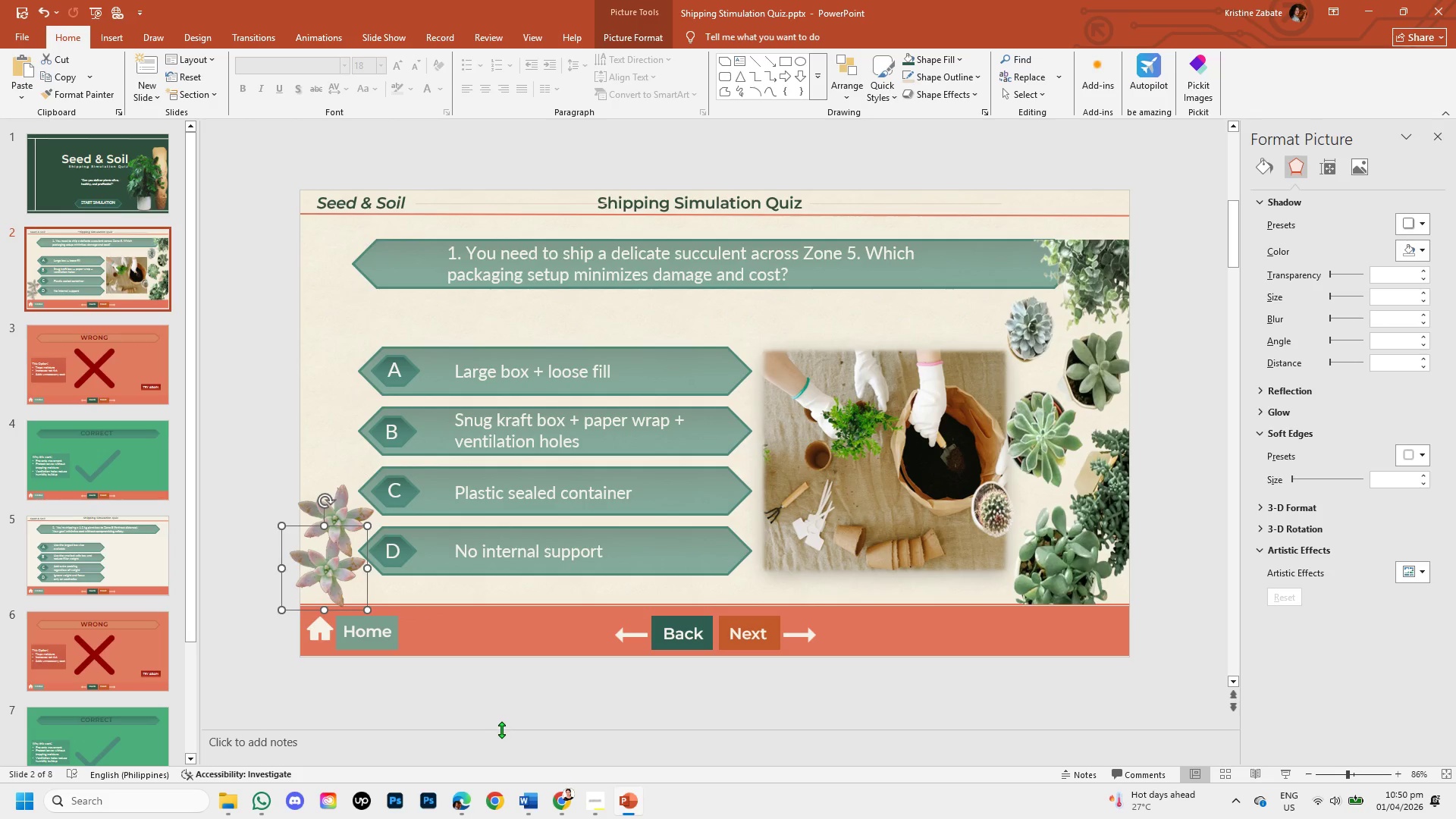 
left_click([499, 730])
 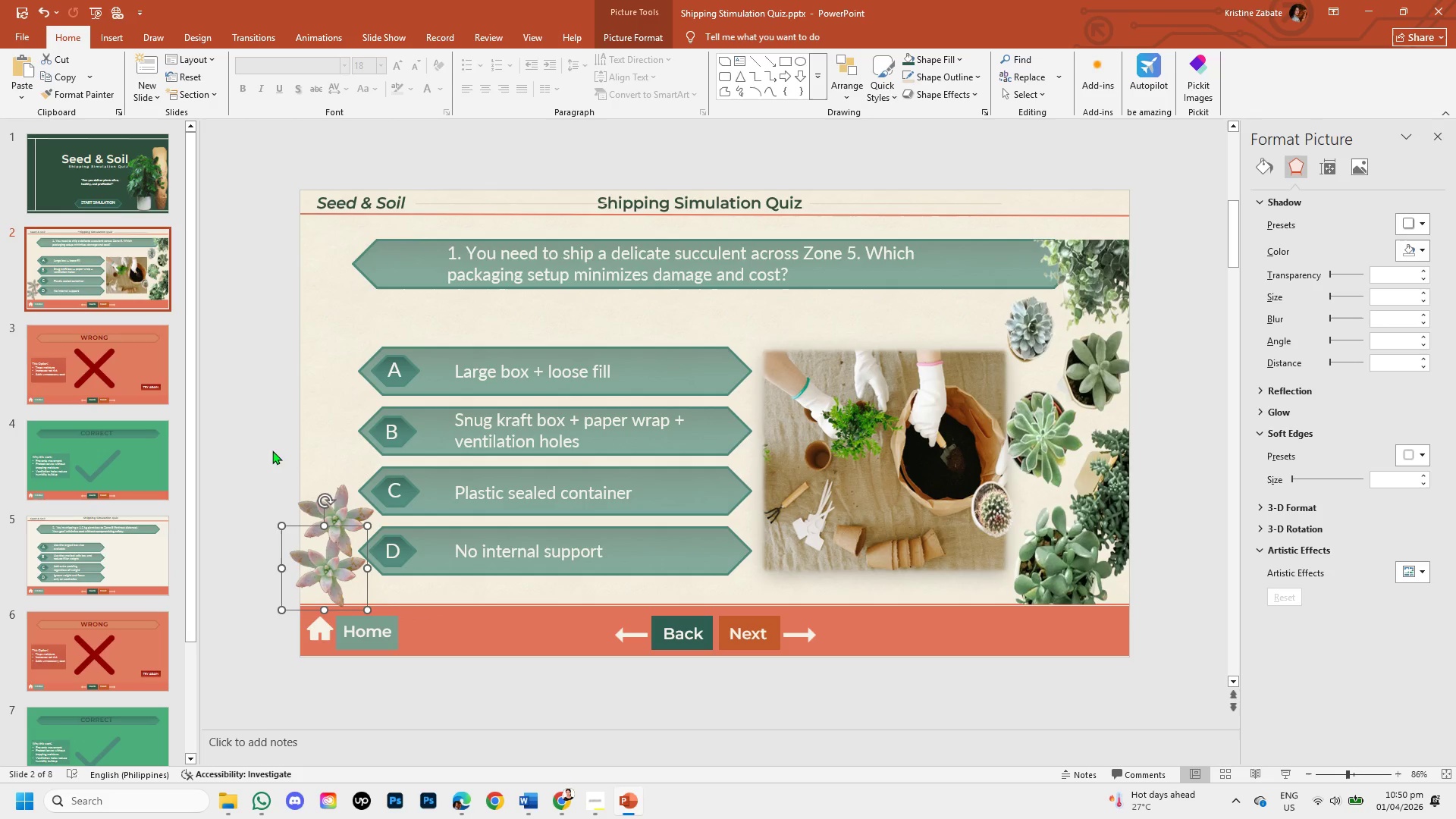 
left_click([264, 439])
 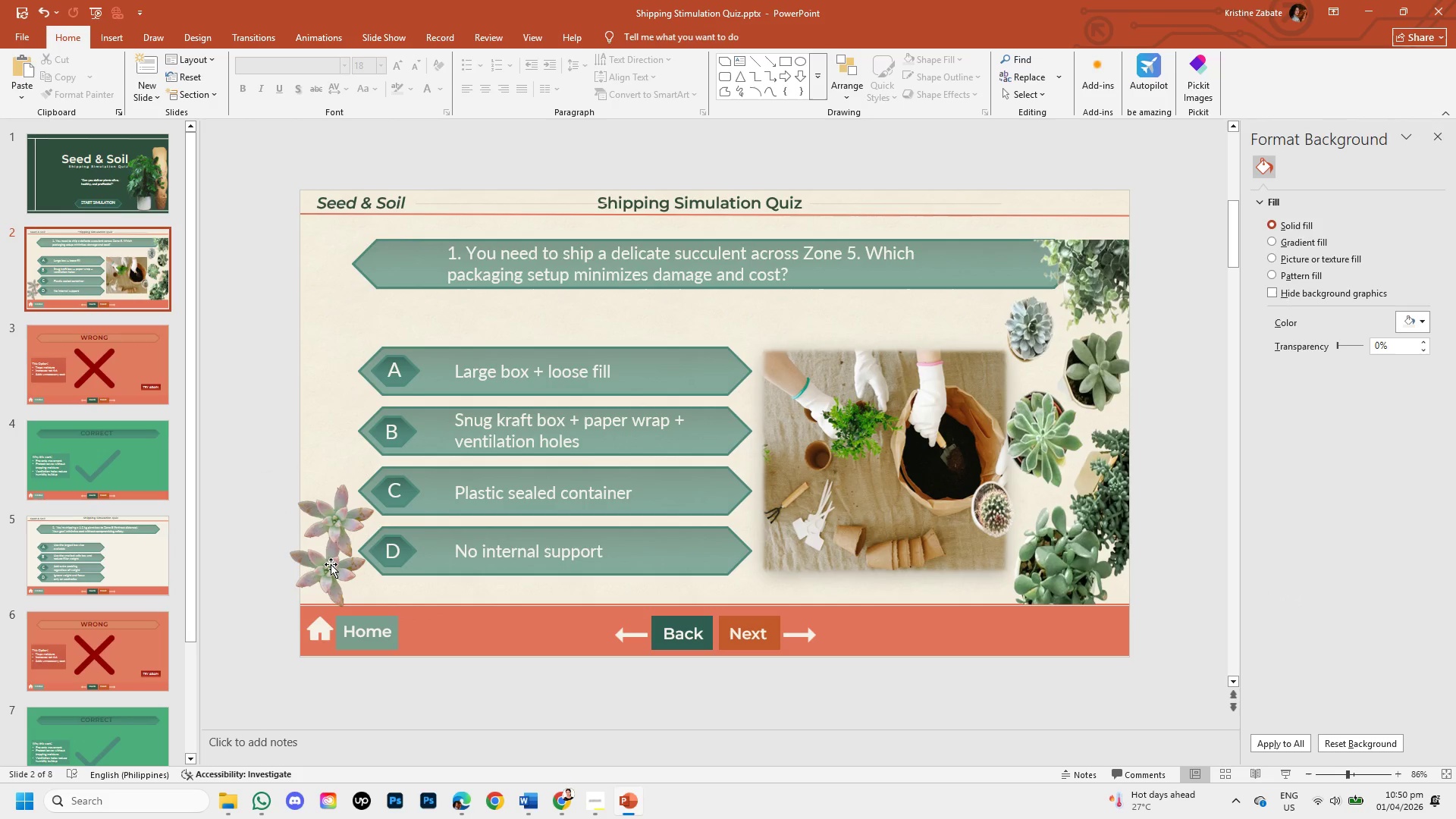 
left_click([332, 567])
 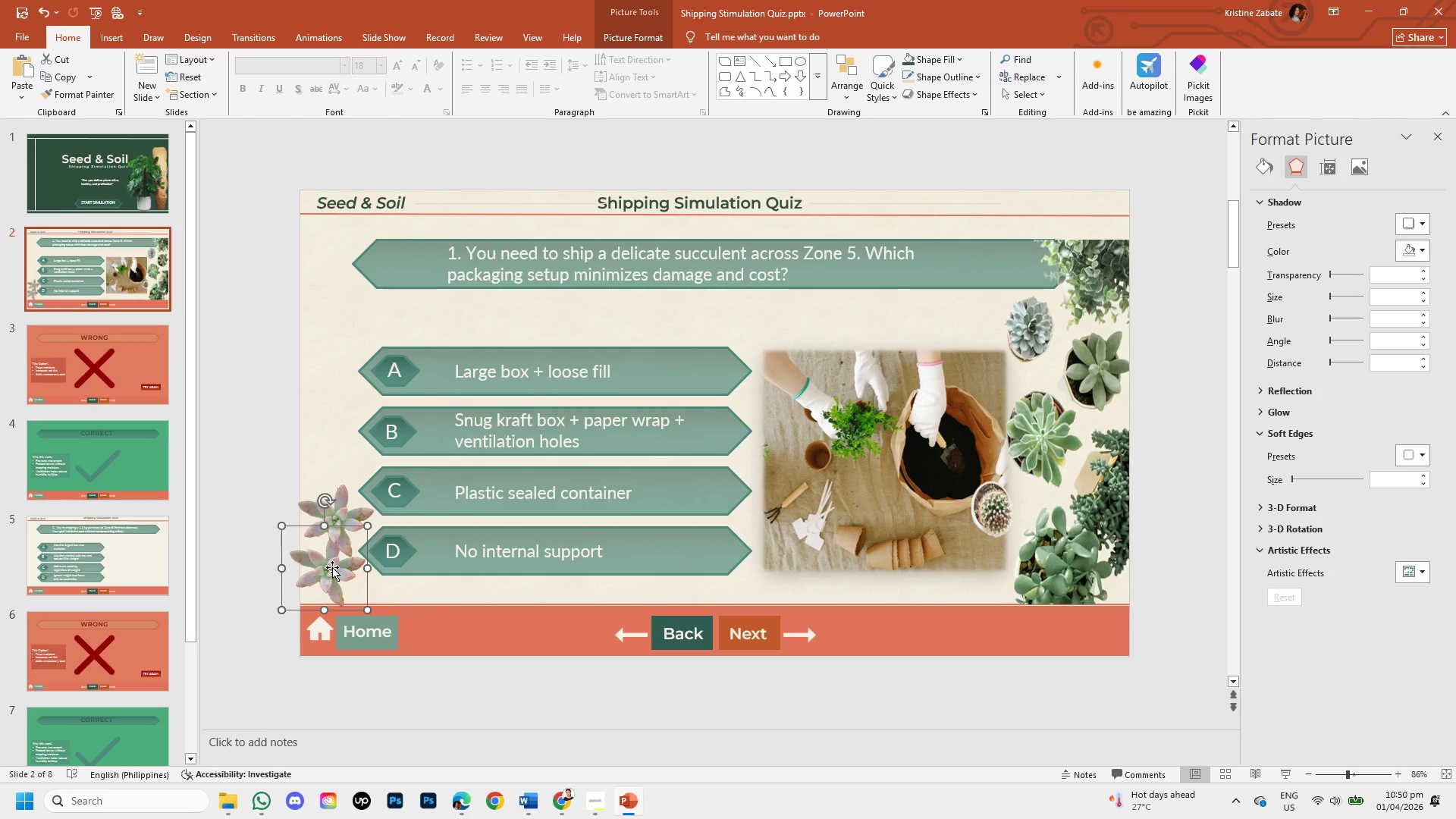 
key(Backspace)
 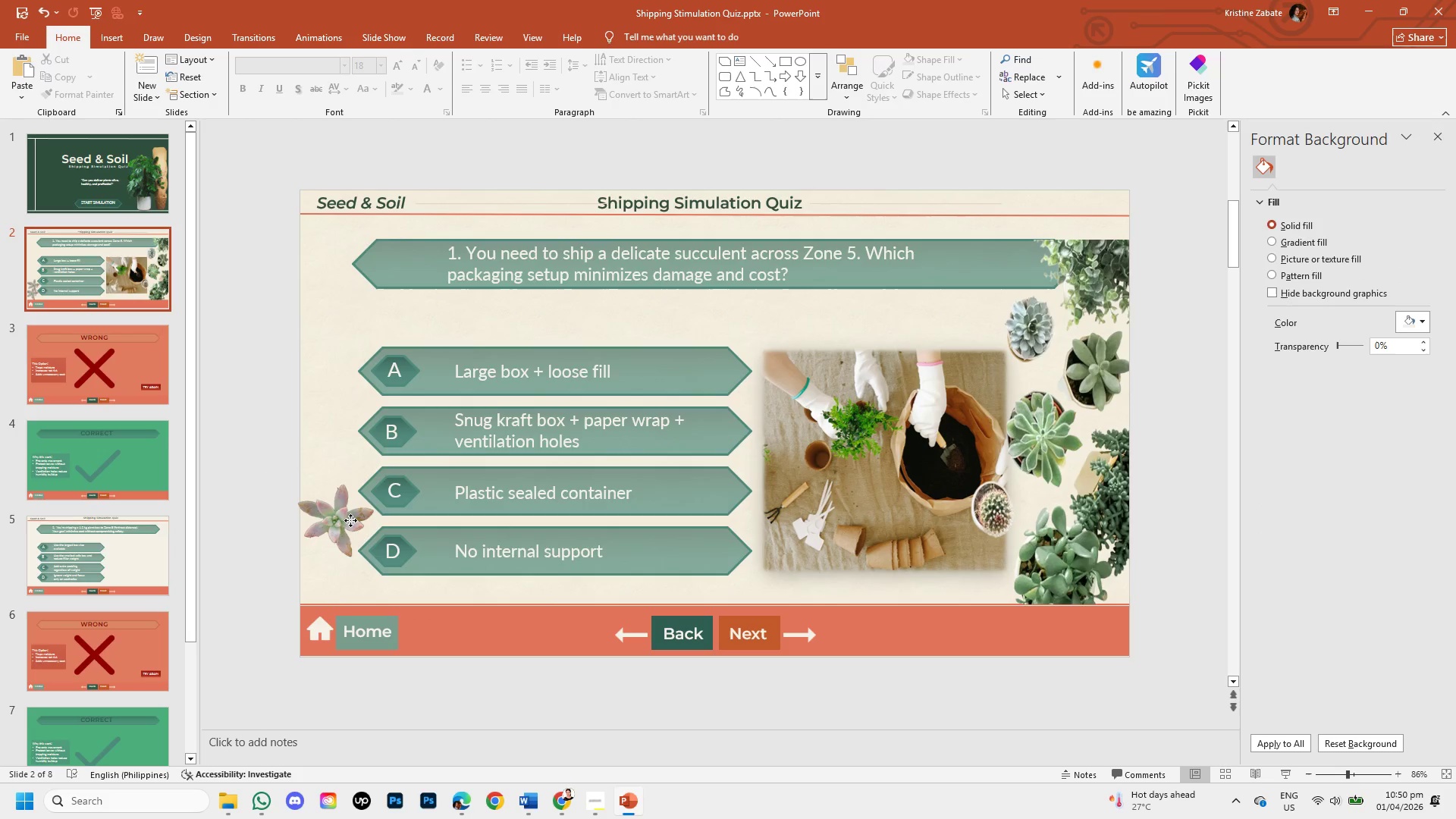 
left_click([350, 520])
 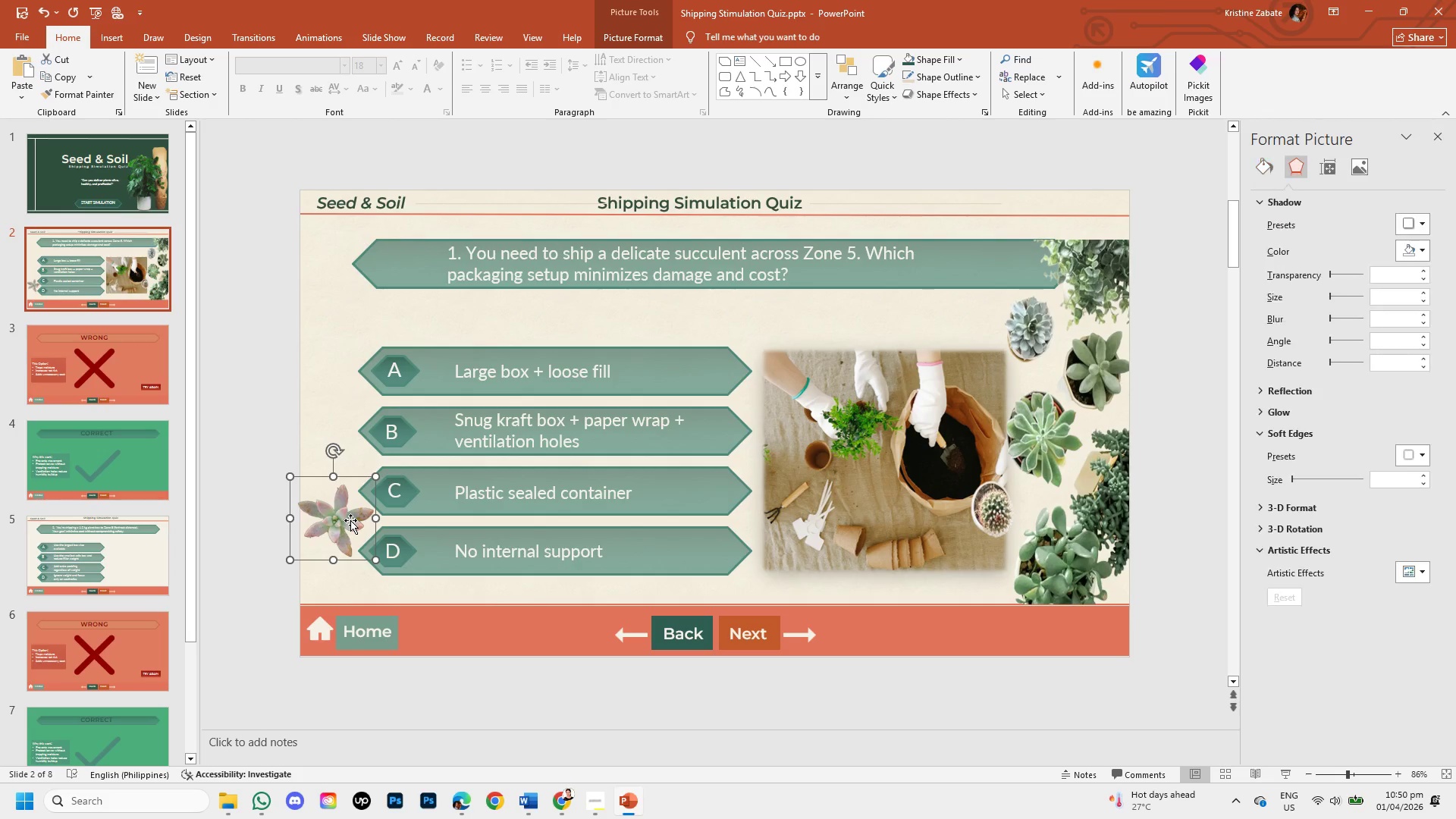 
key(Control+C)
 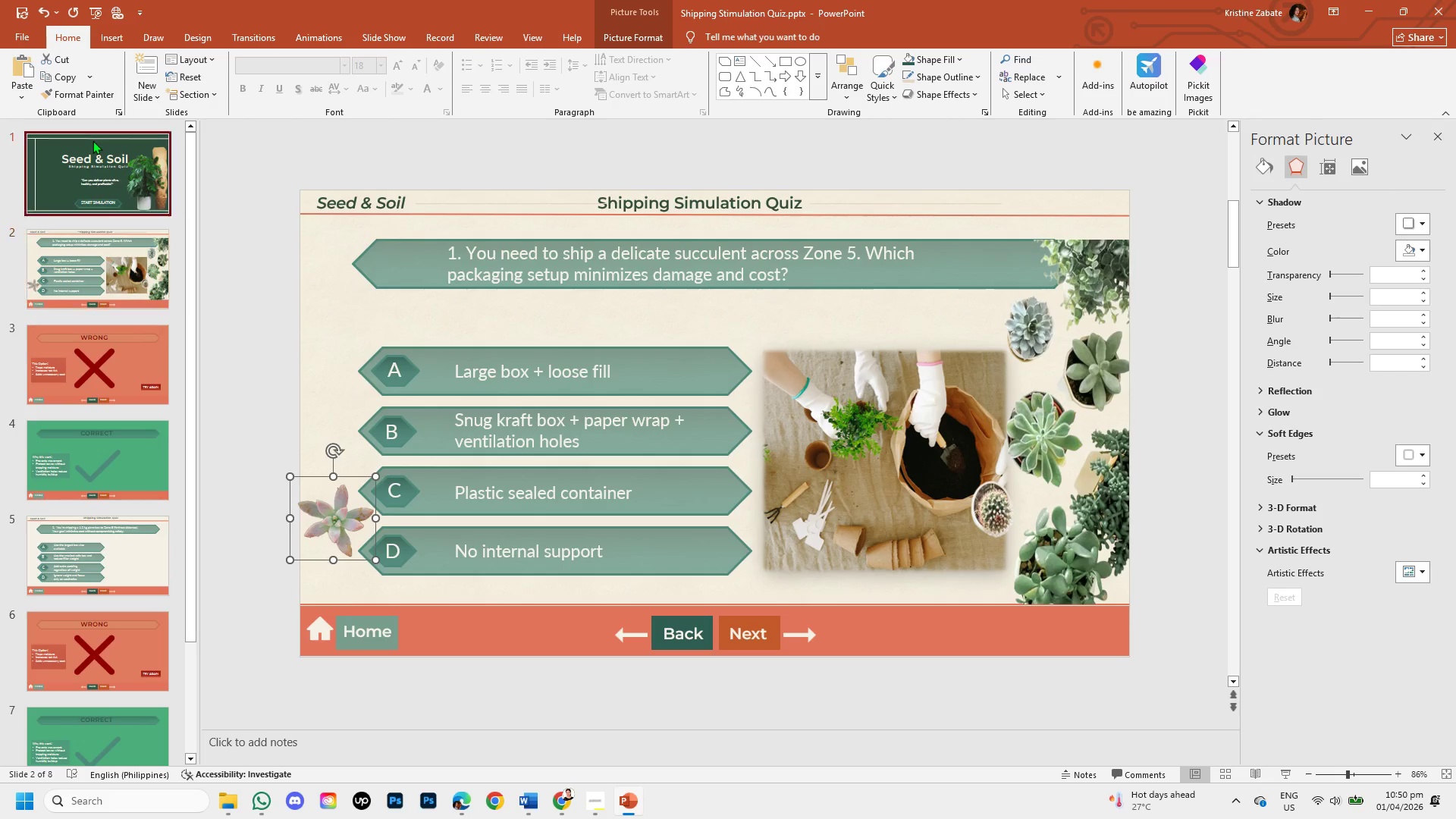 
left_click([93, 140])
 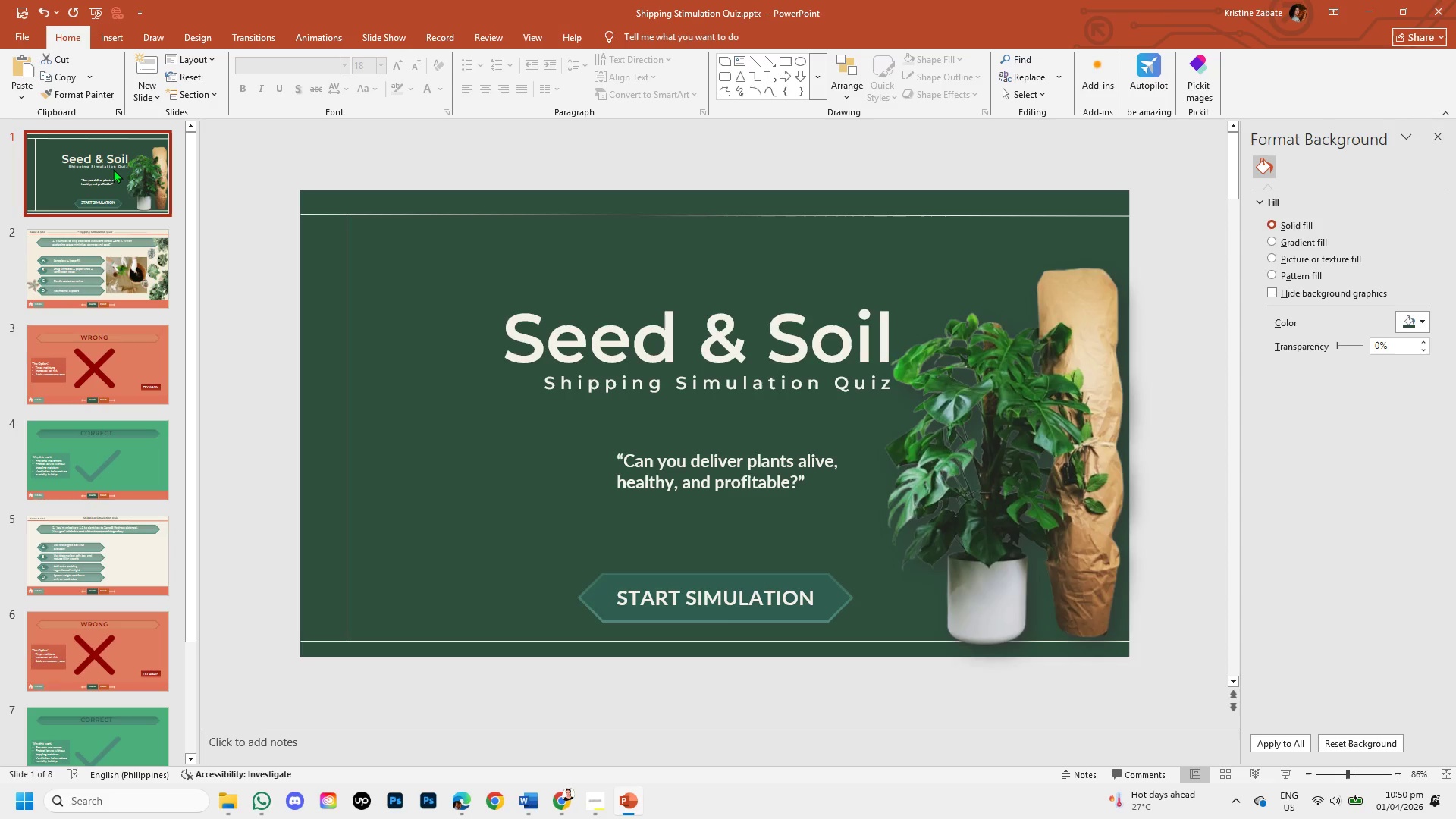 
left_click([113, 169])
 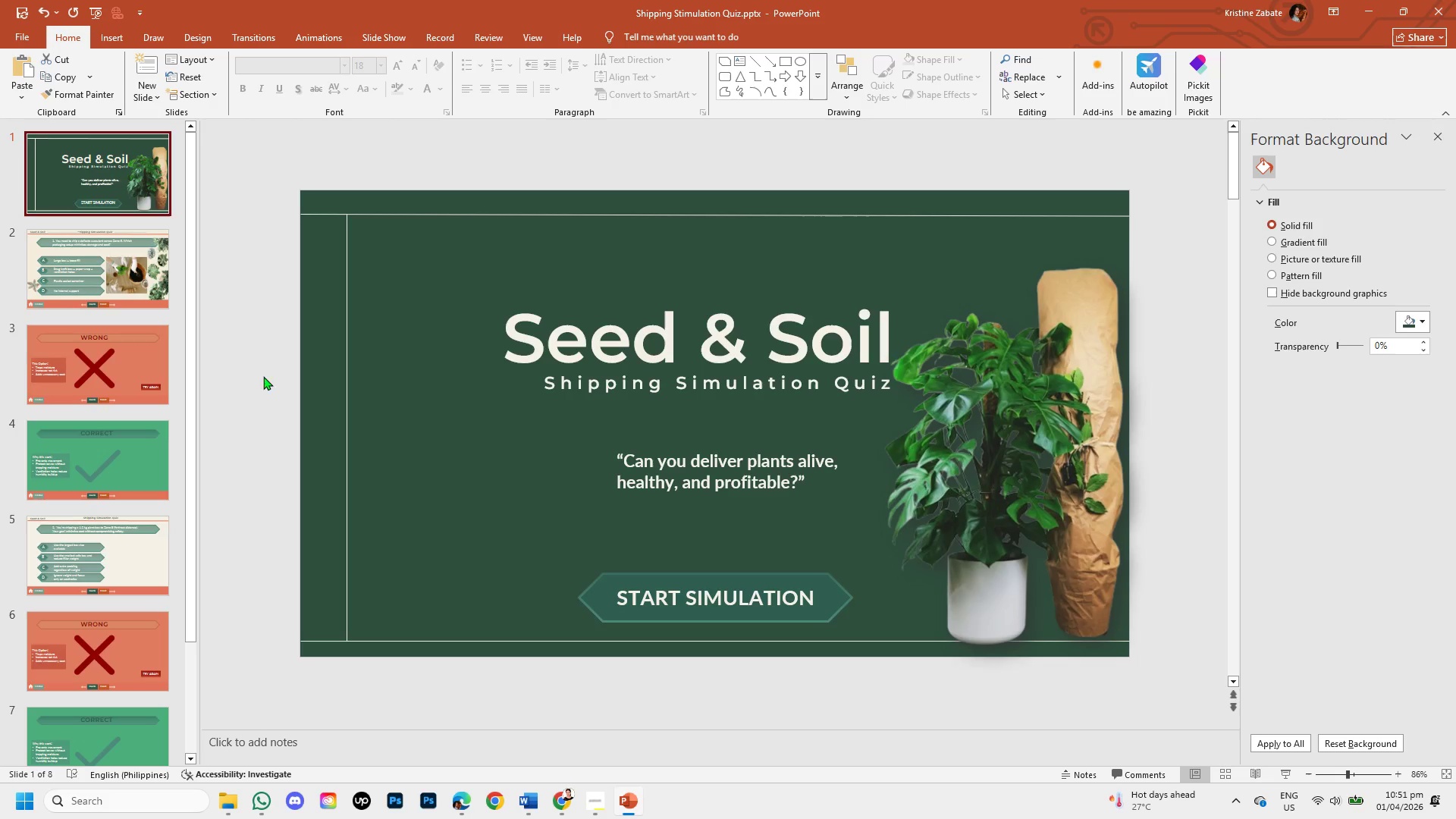 
key(Control+V)
 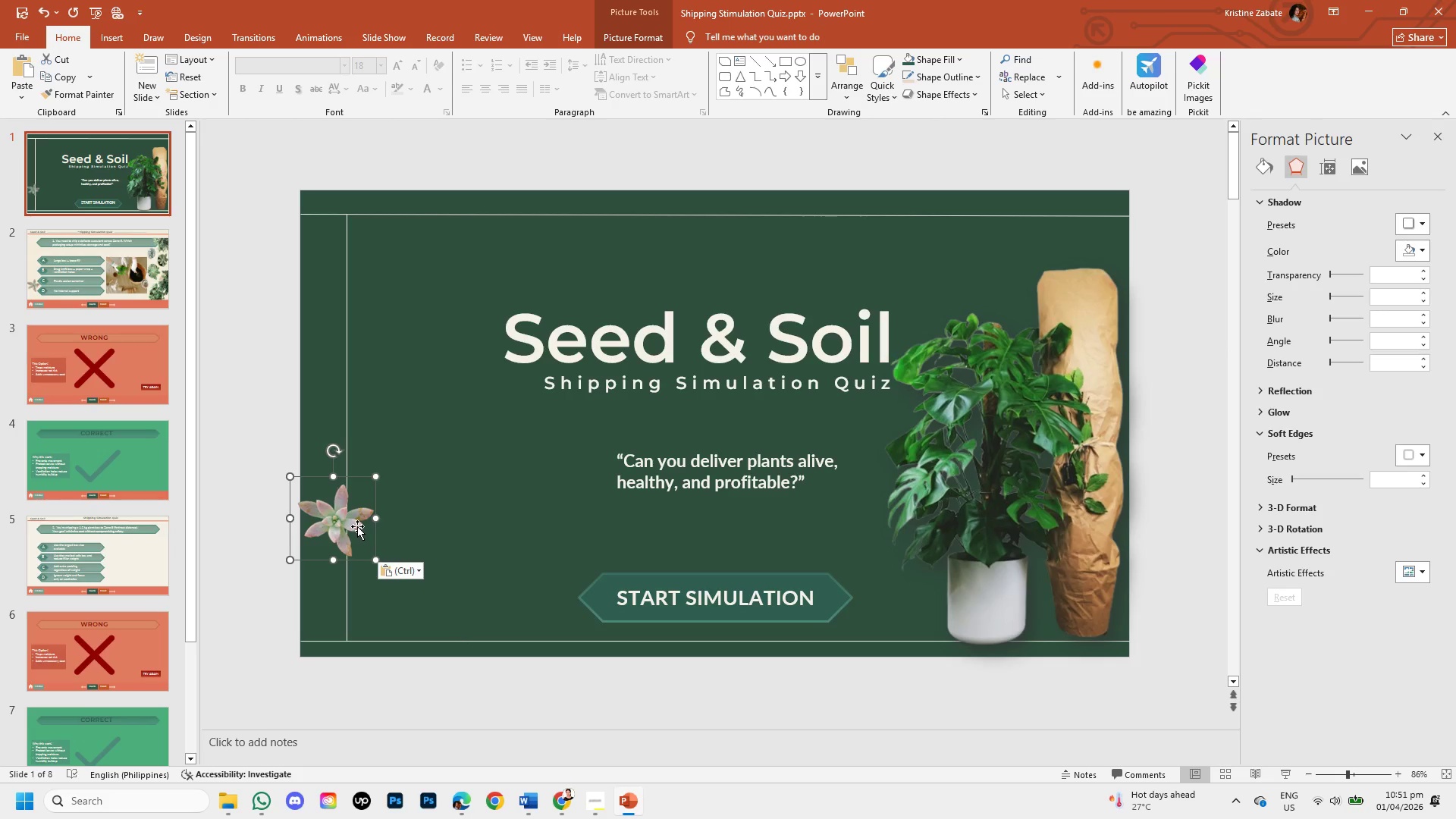 
left_click_drag(start_coordinate=[357, 526], to_coordinate=[353, 617])
 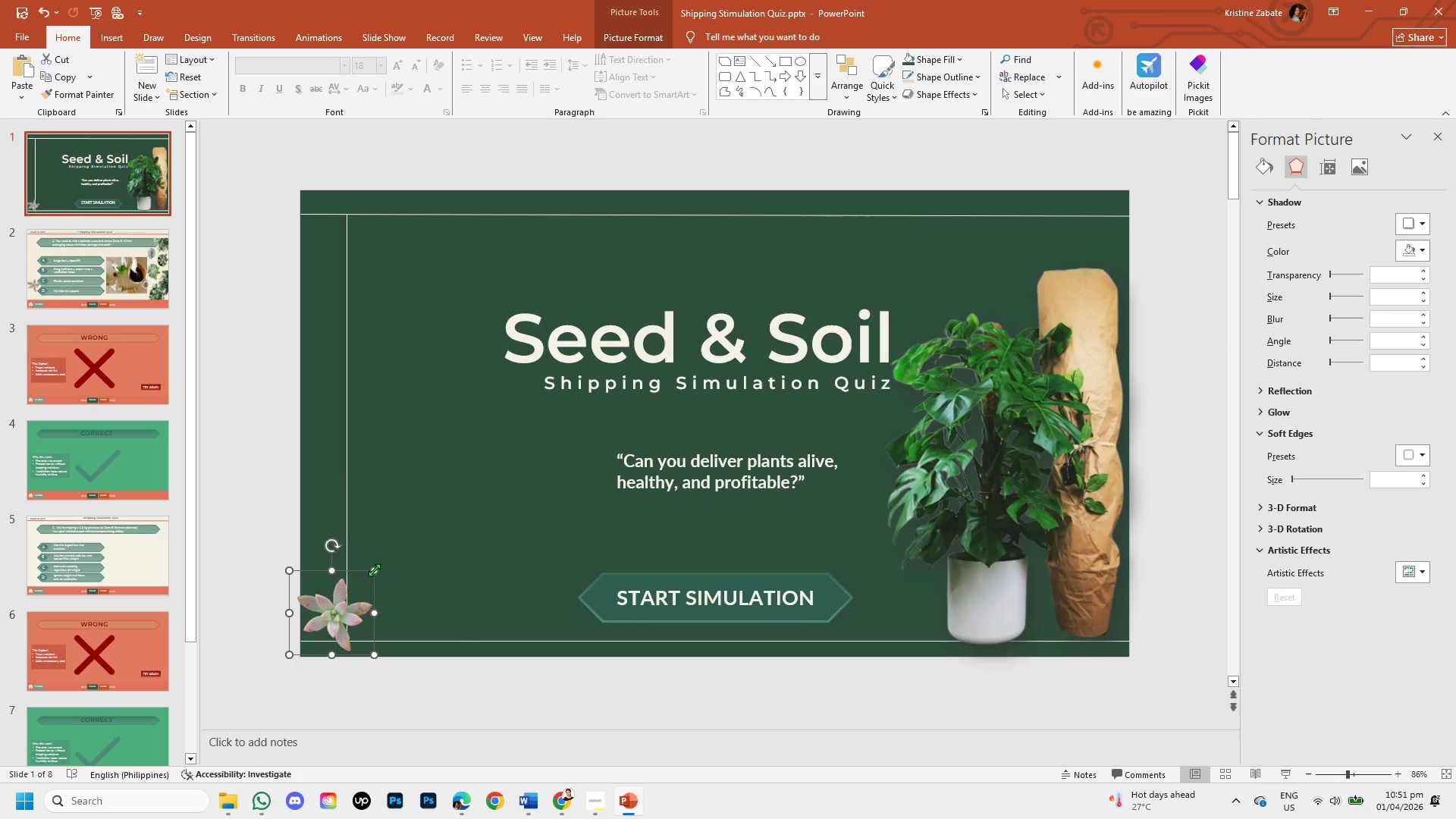 
left_click_drag(start_coordinate=[374, 570], to_coordinate=[472, 526])
 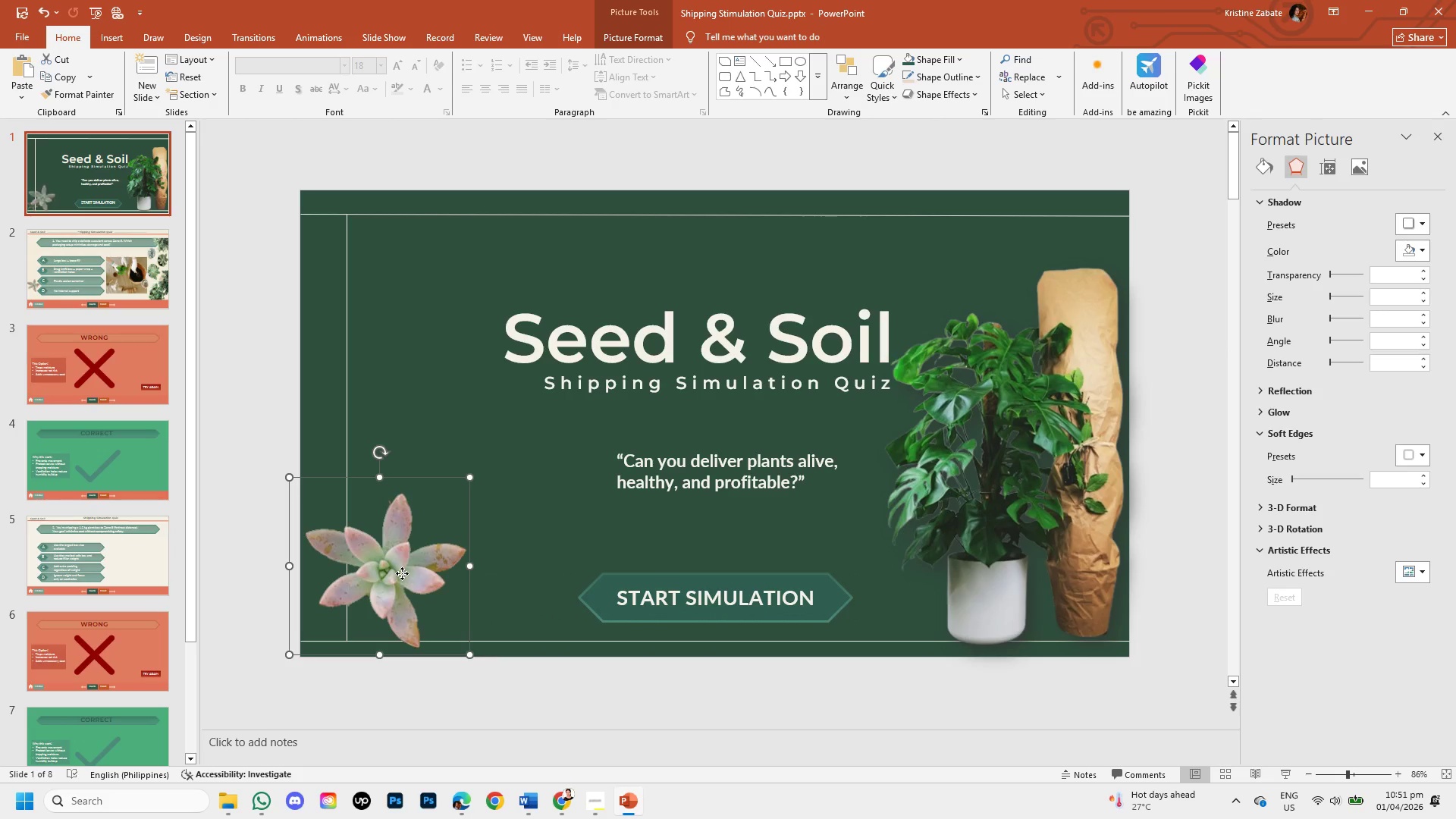 
left_click_drag(start_coordinate=[402, 573], to_coordinate=[390, 579])
 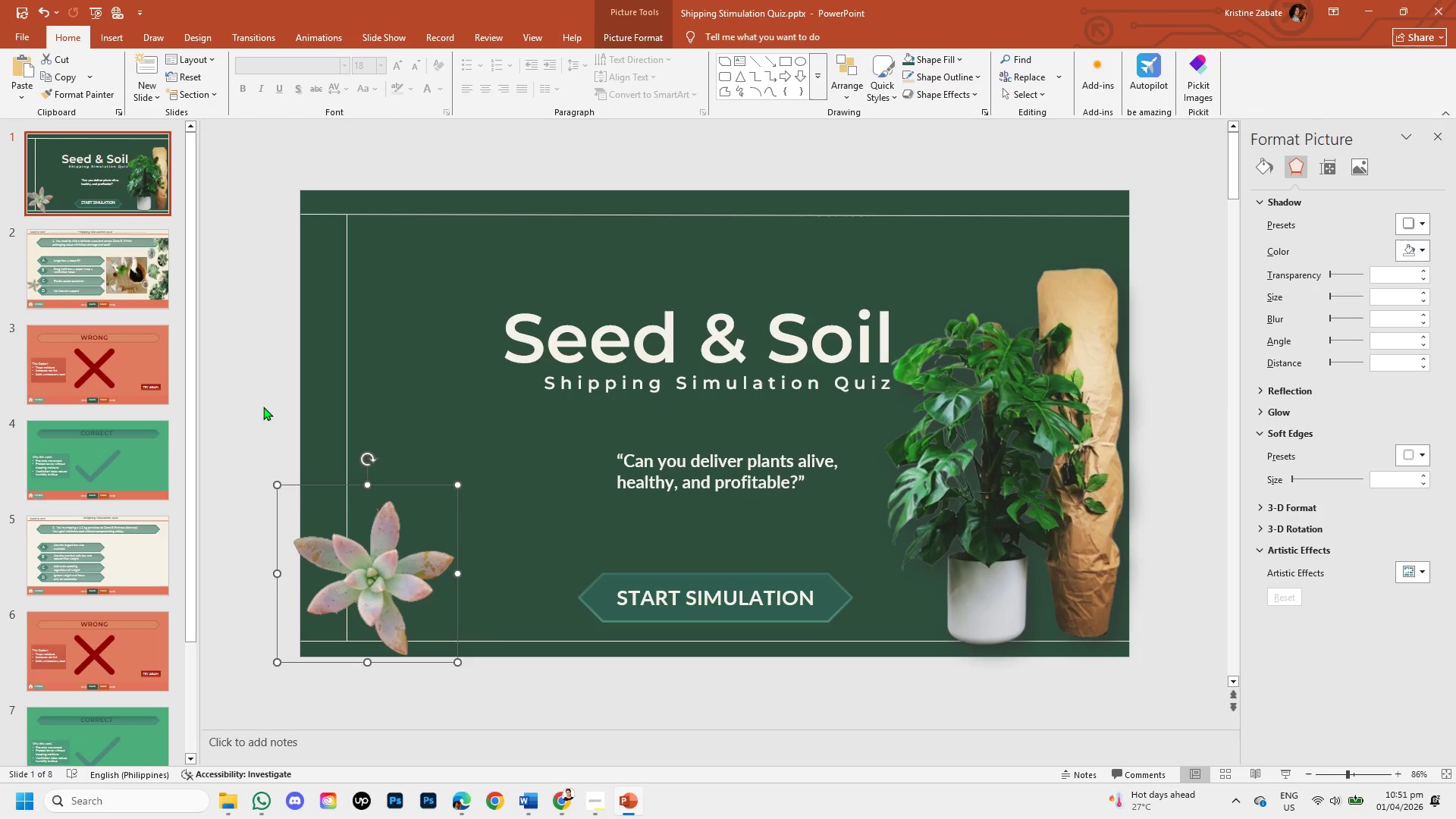 
left_click([263, 406])
 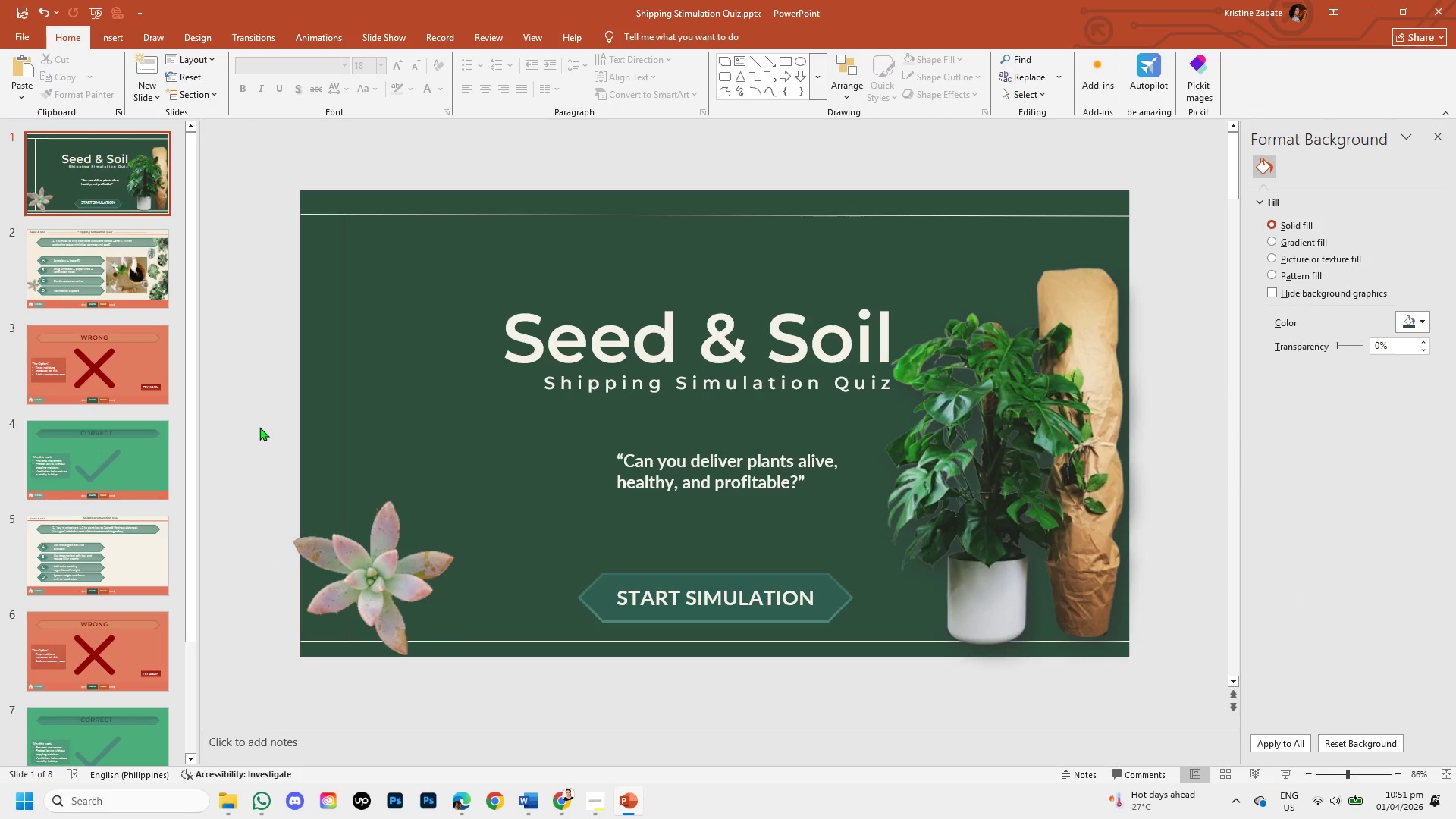 
wait(9.53)
 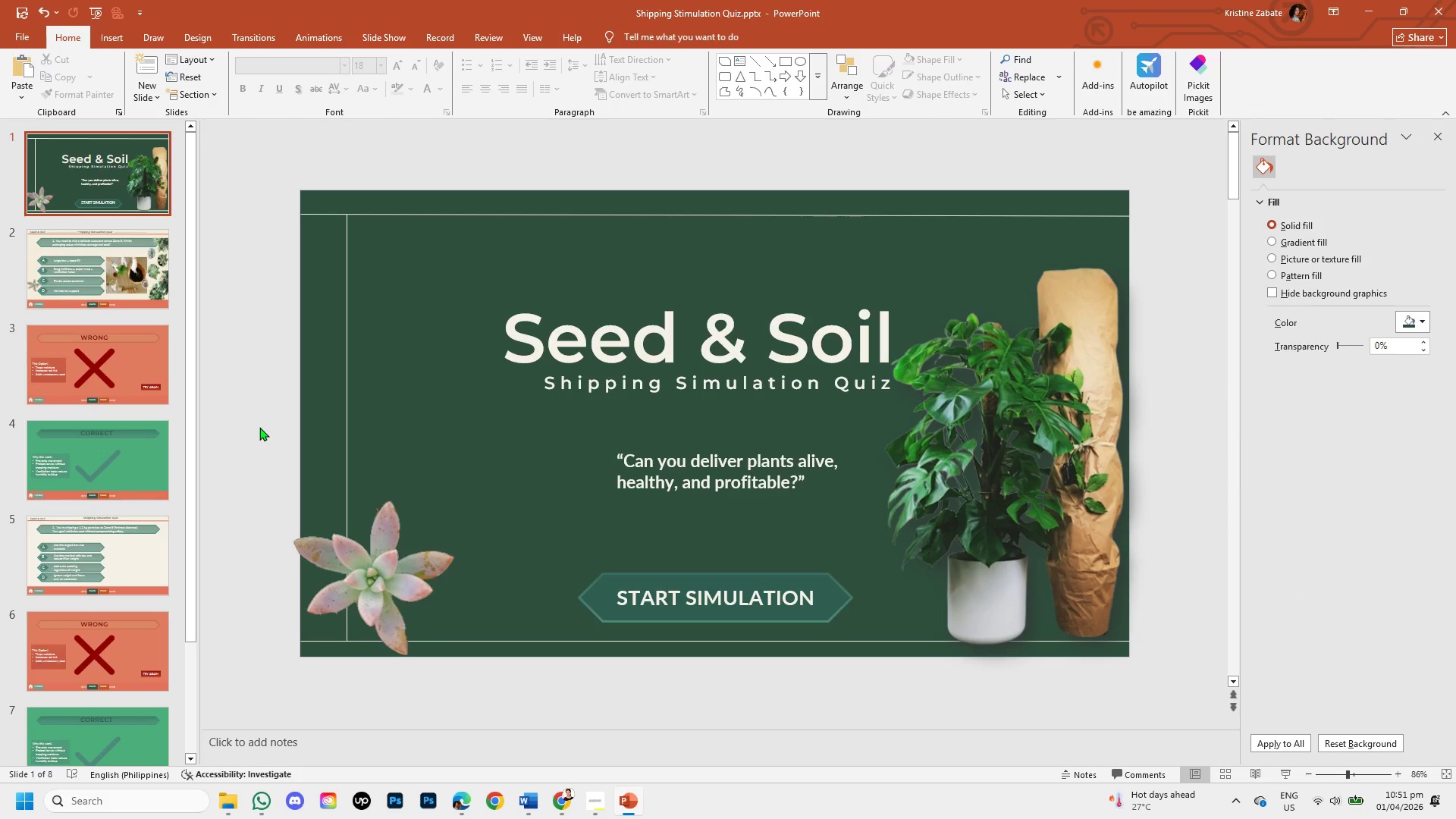 
left_click([376, 585])
 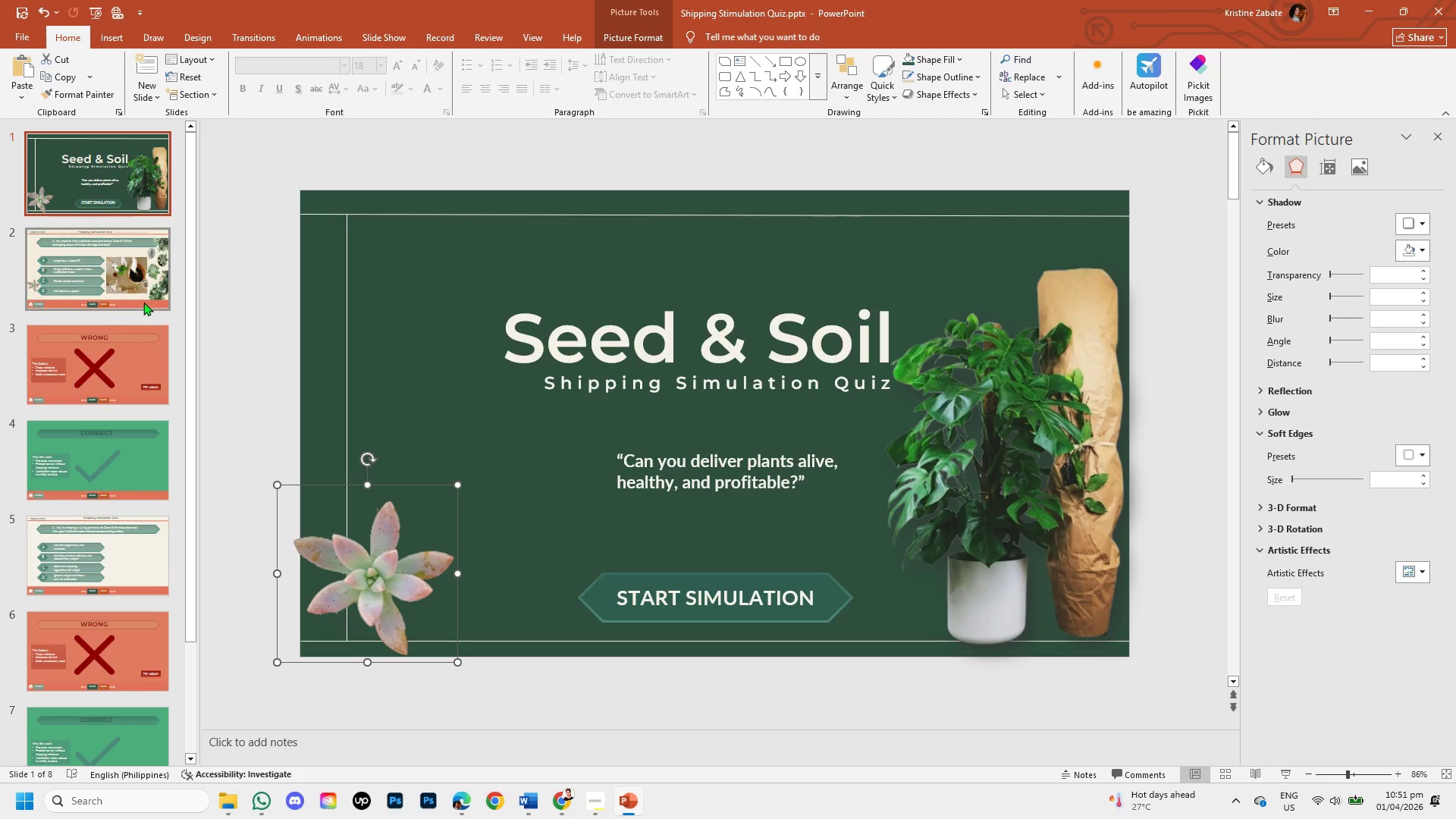 
left_click([223, 362])
 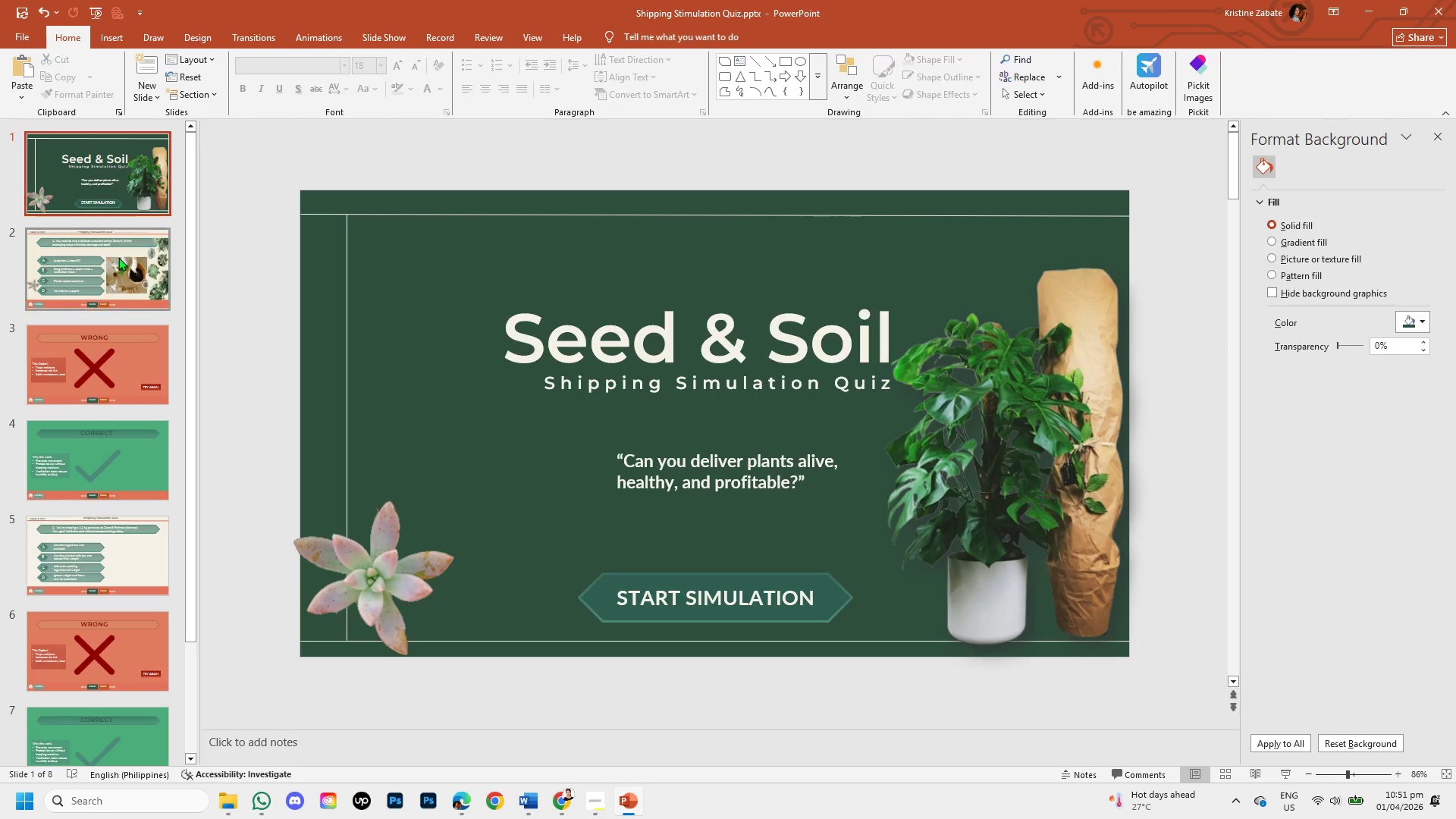 
left_click([123, 273])
 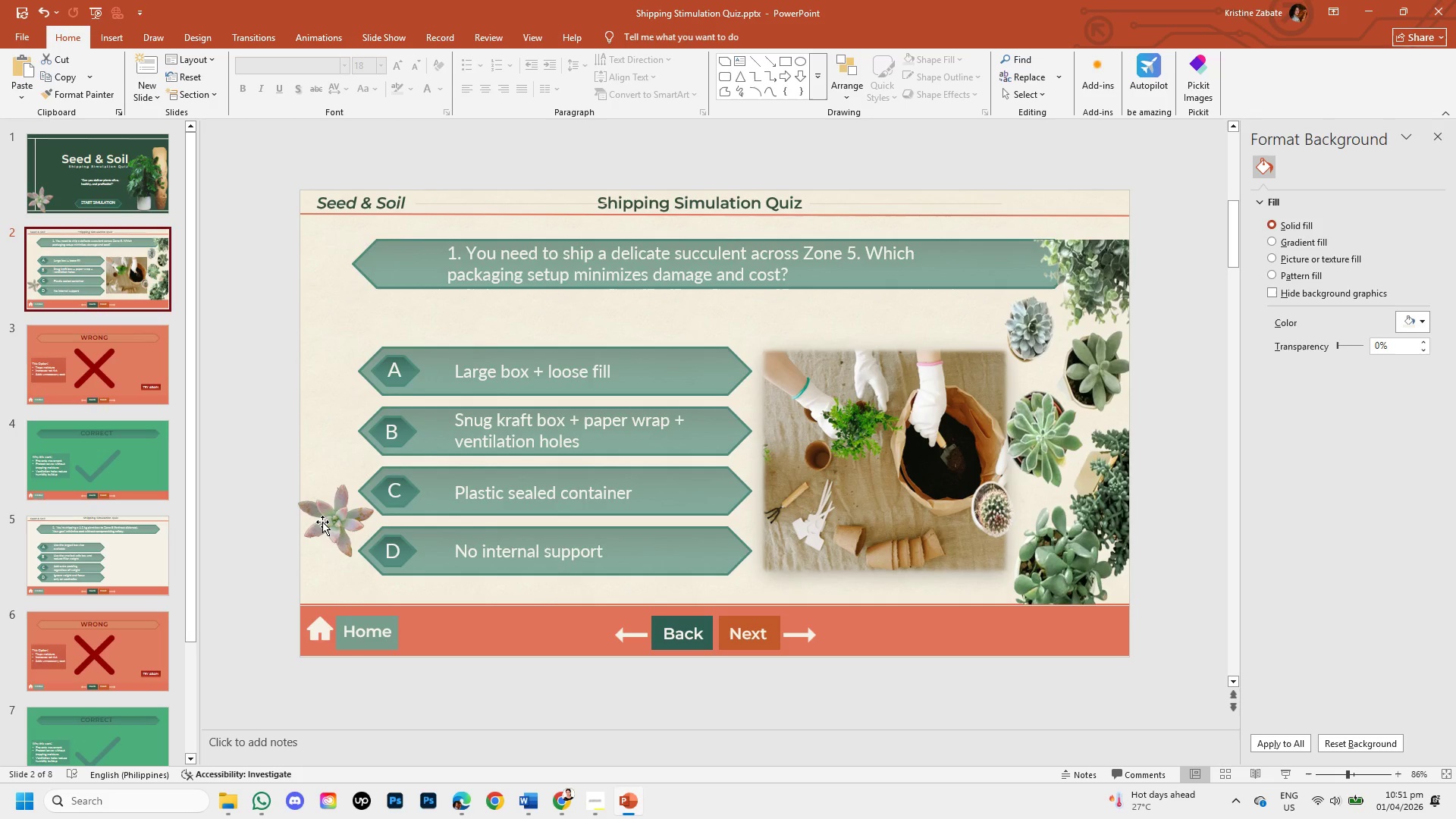 
left_click([322, 522])
 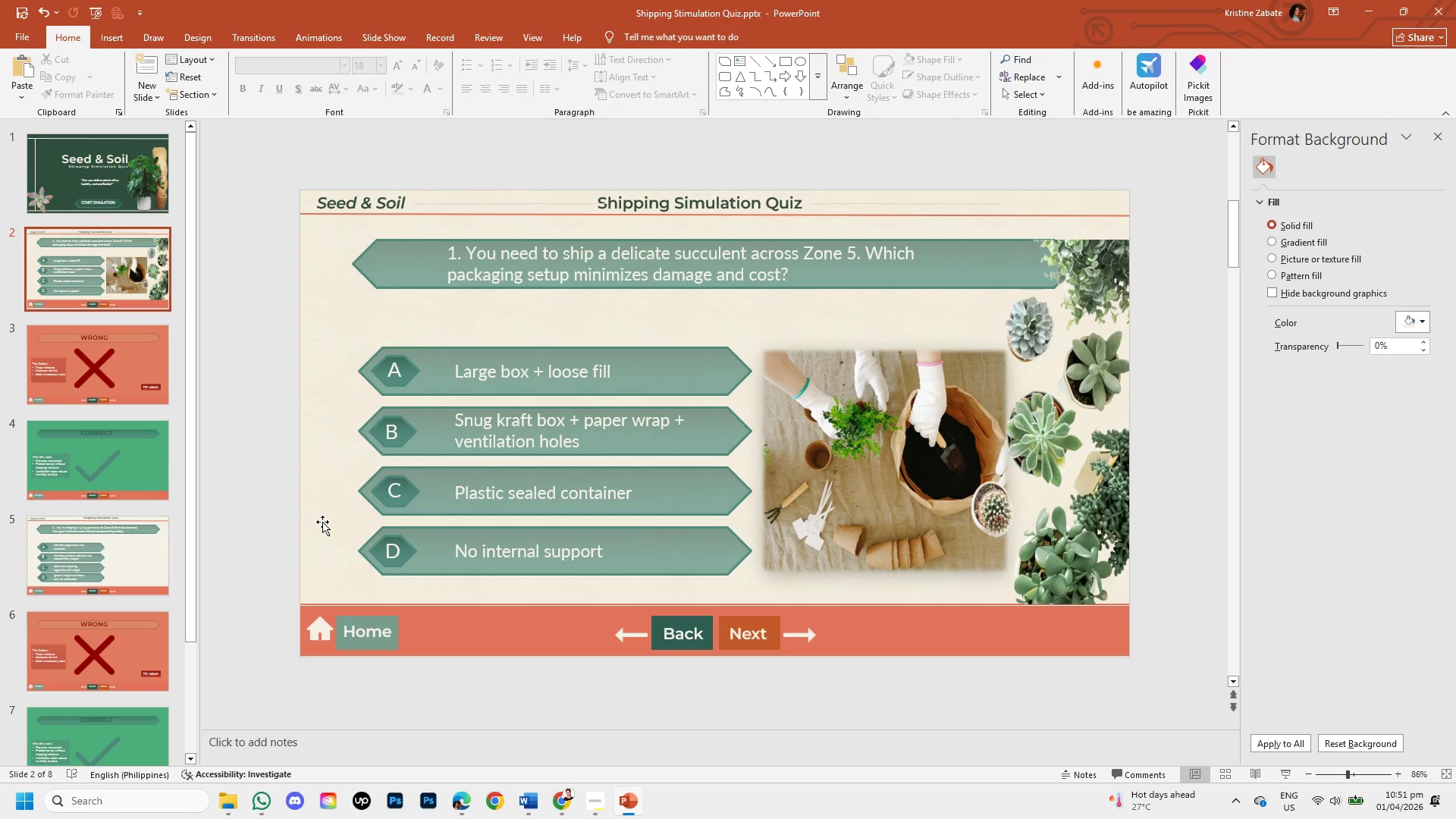 
wait(9.12)
 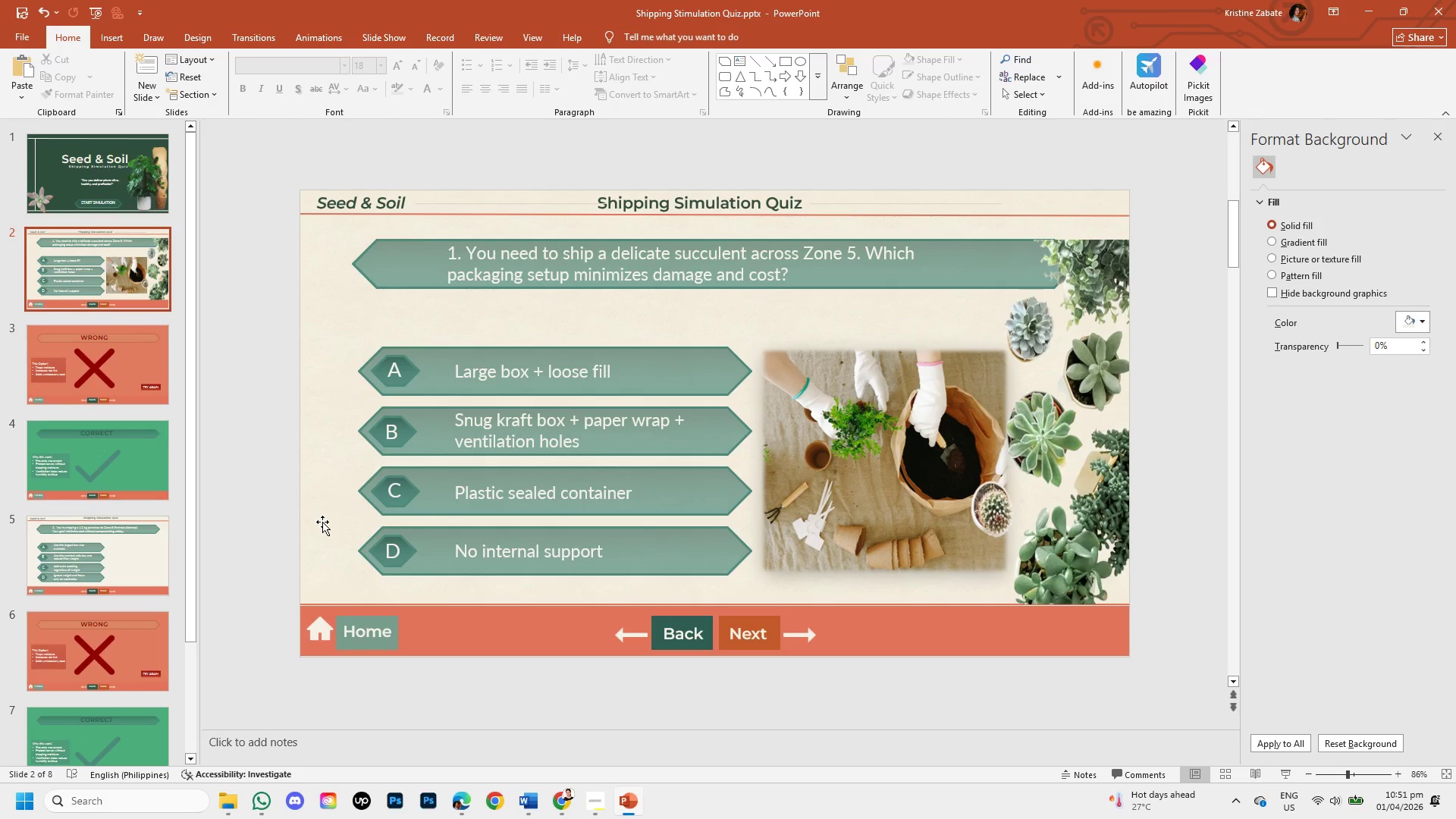 
left_click([470, 203])
 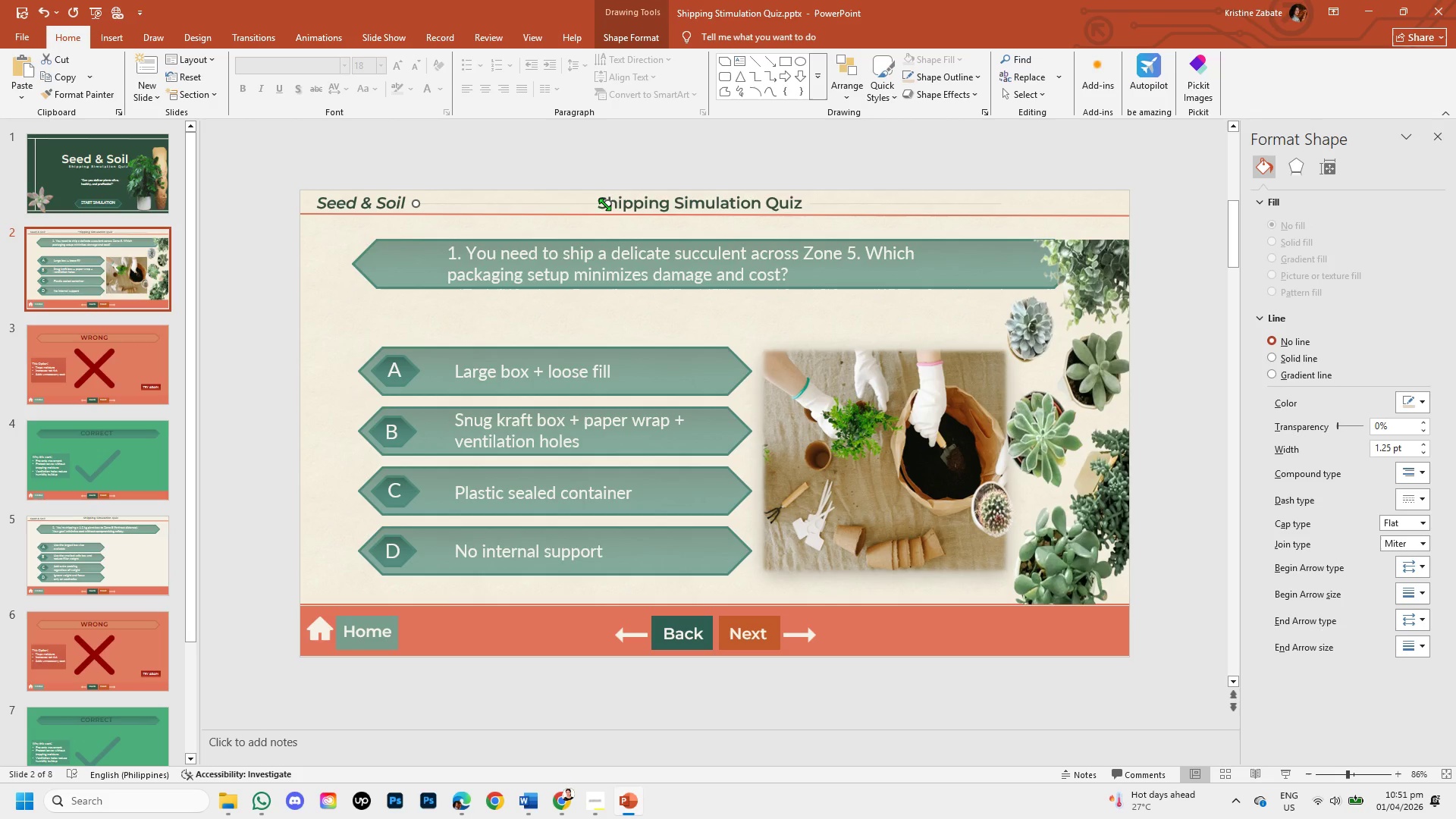 
left_click_drag(start_coordinate=[604, 204], to_coordinate=[592, 204])
 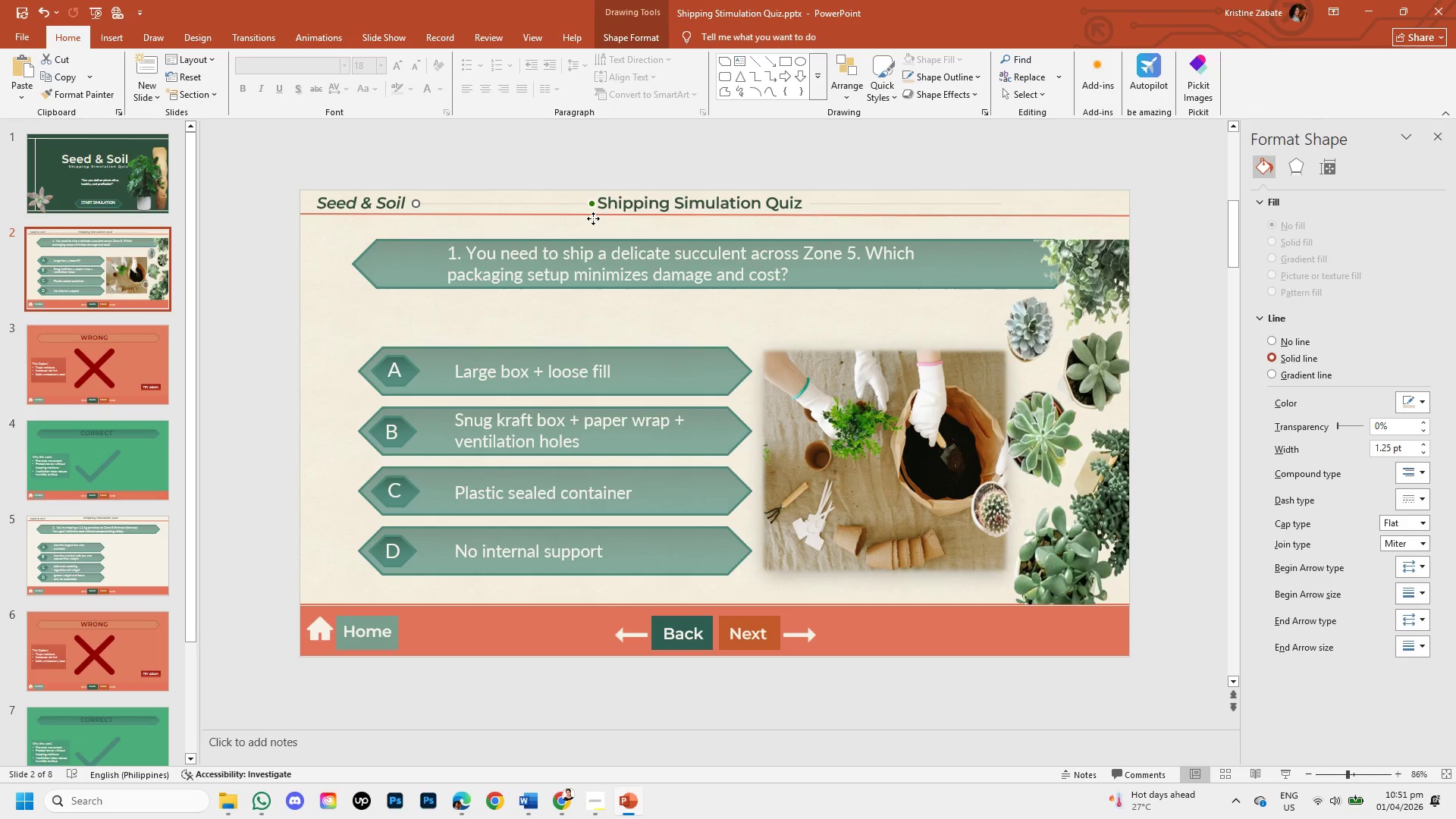 
left_click([593, 218])
 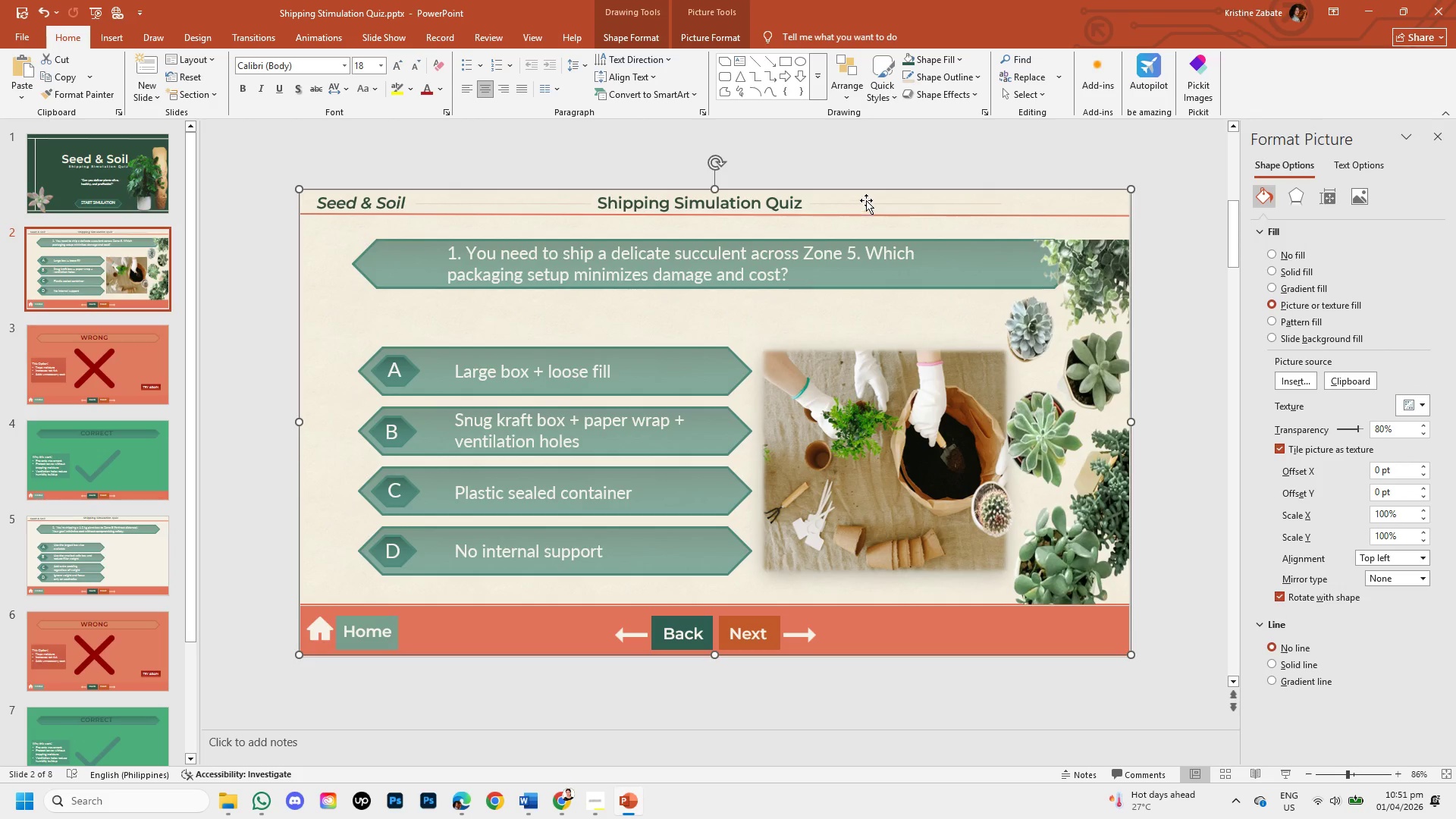 
left_click([867, 199])
 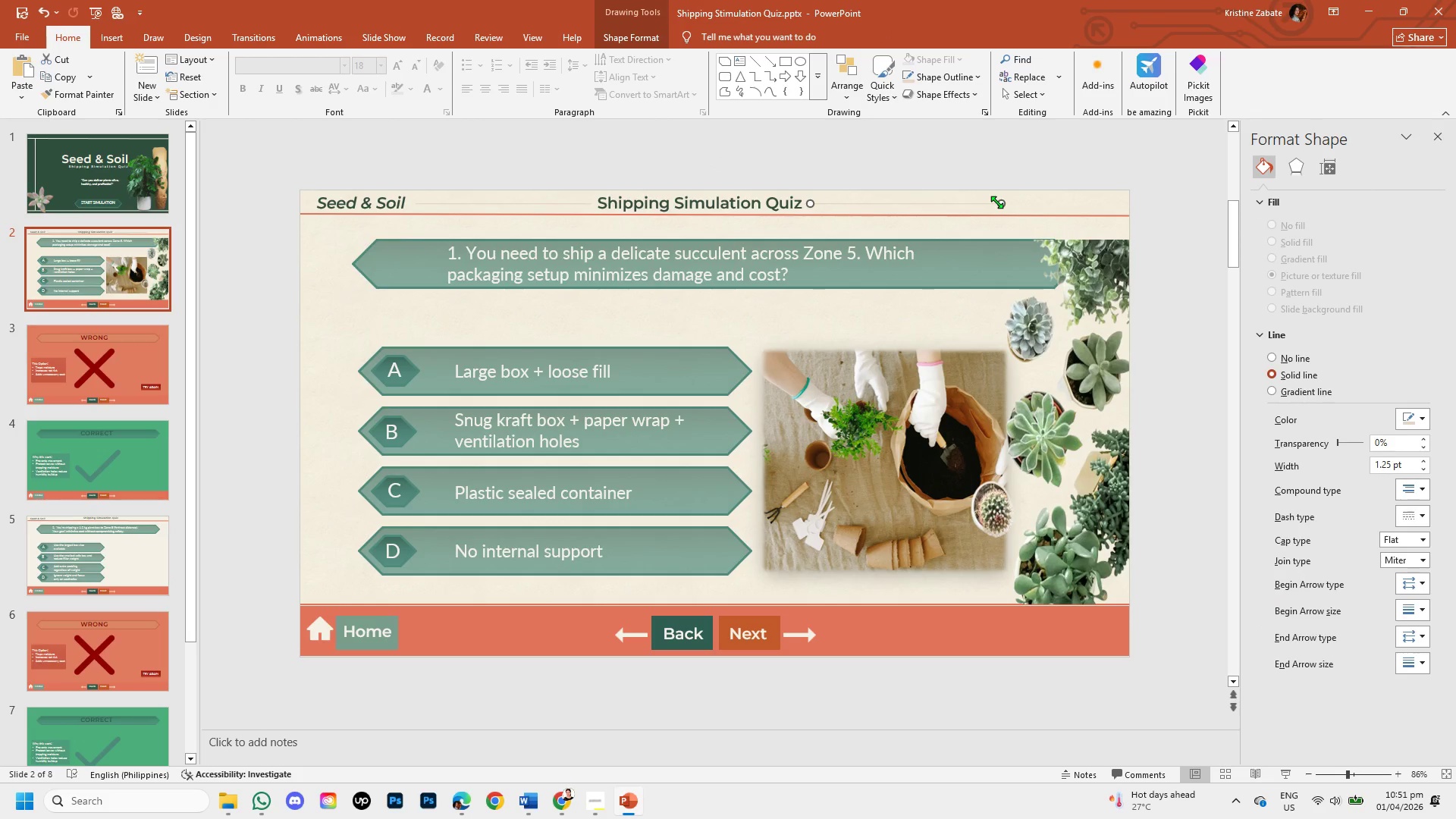 
left_click_drag(start_coordinate=[997, 201], to_coordinate=[987, 201])
 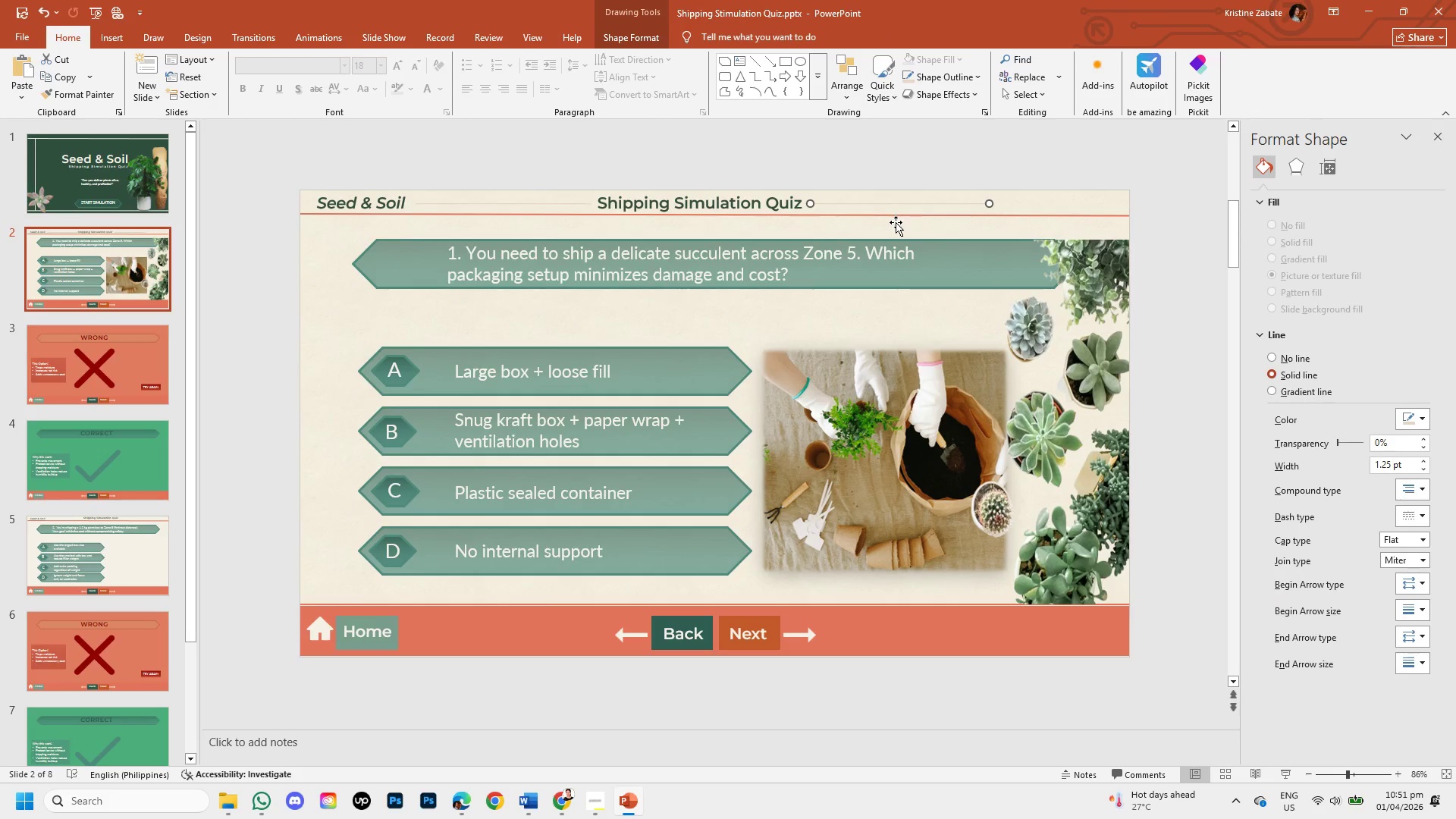 
left_click([896, 222])
 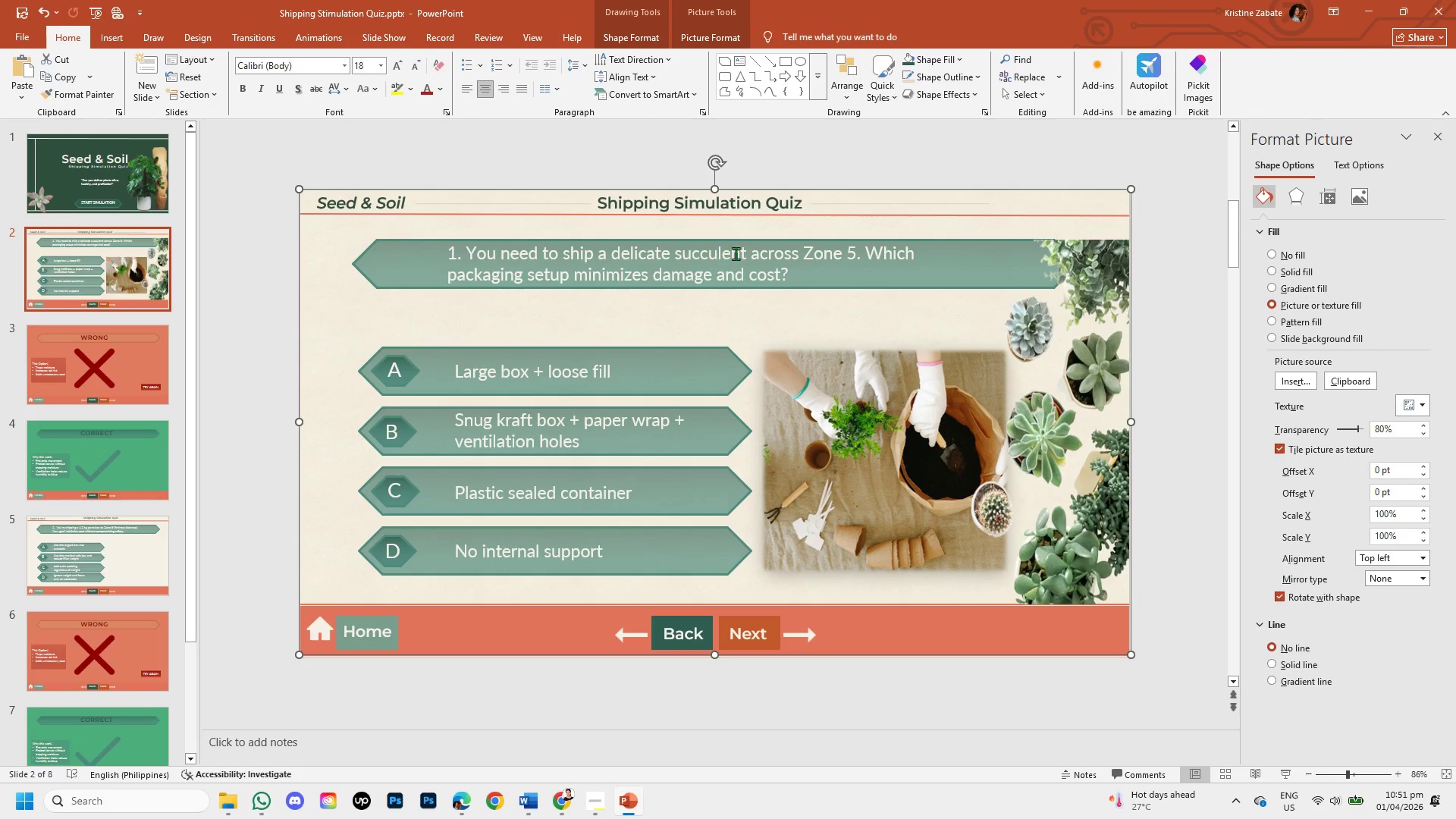 
left_click([704, 198])
 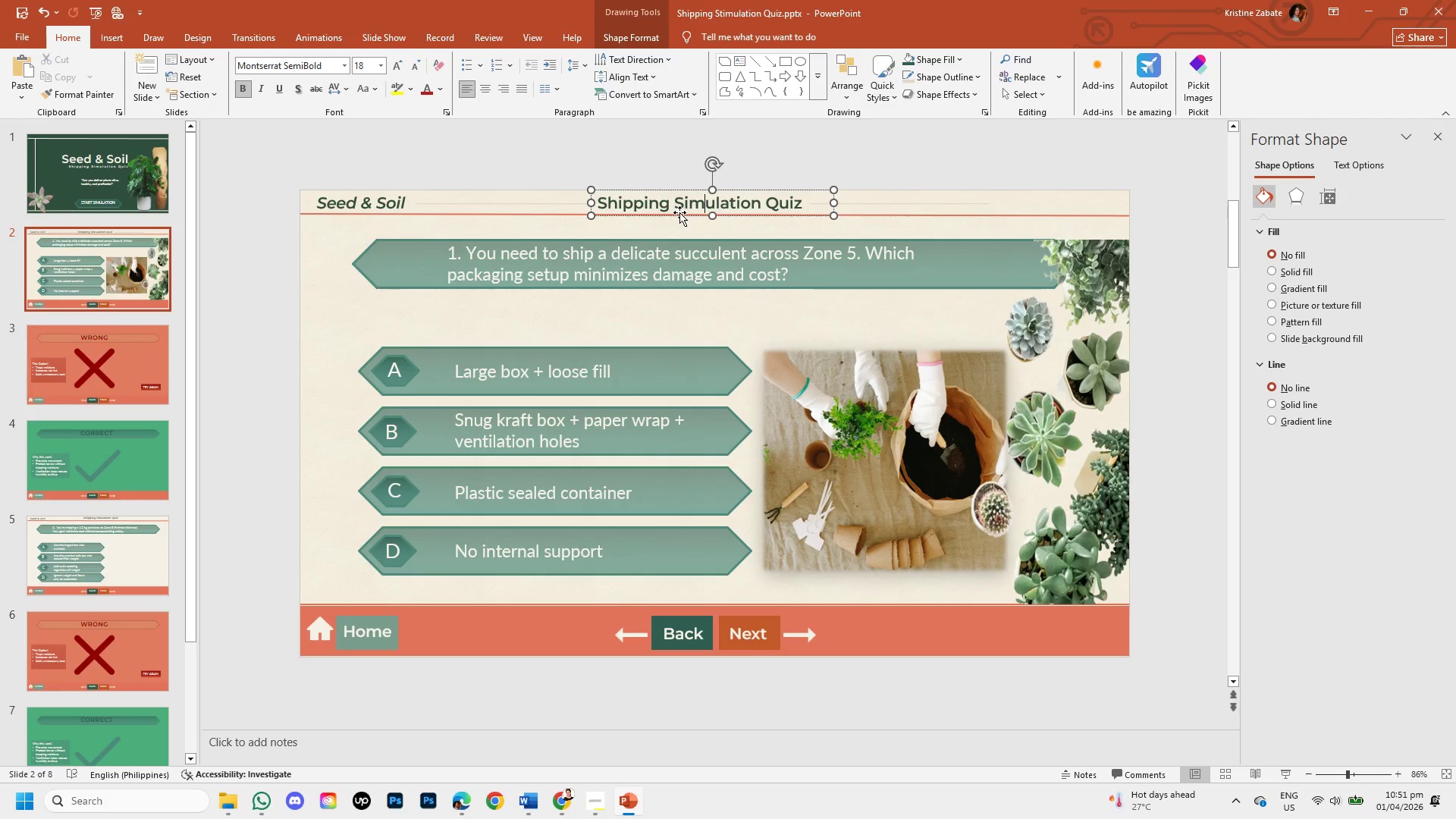 
left_click([679, 212])
 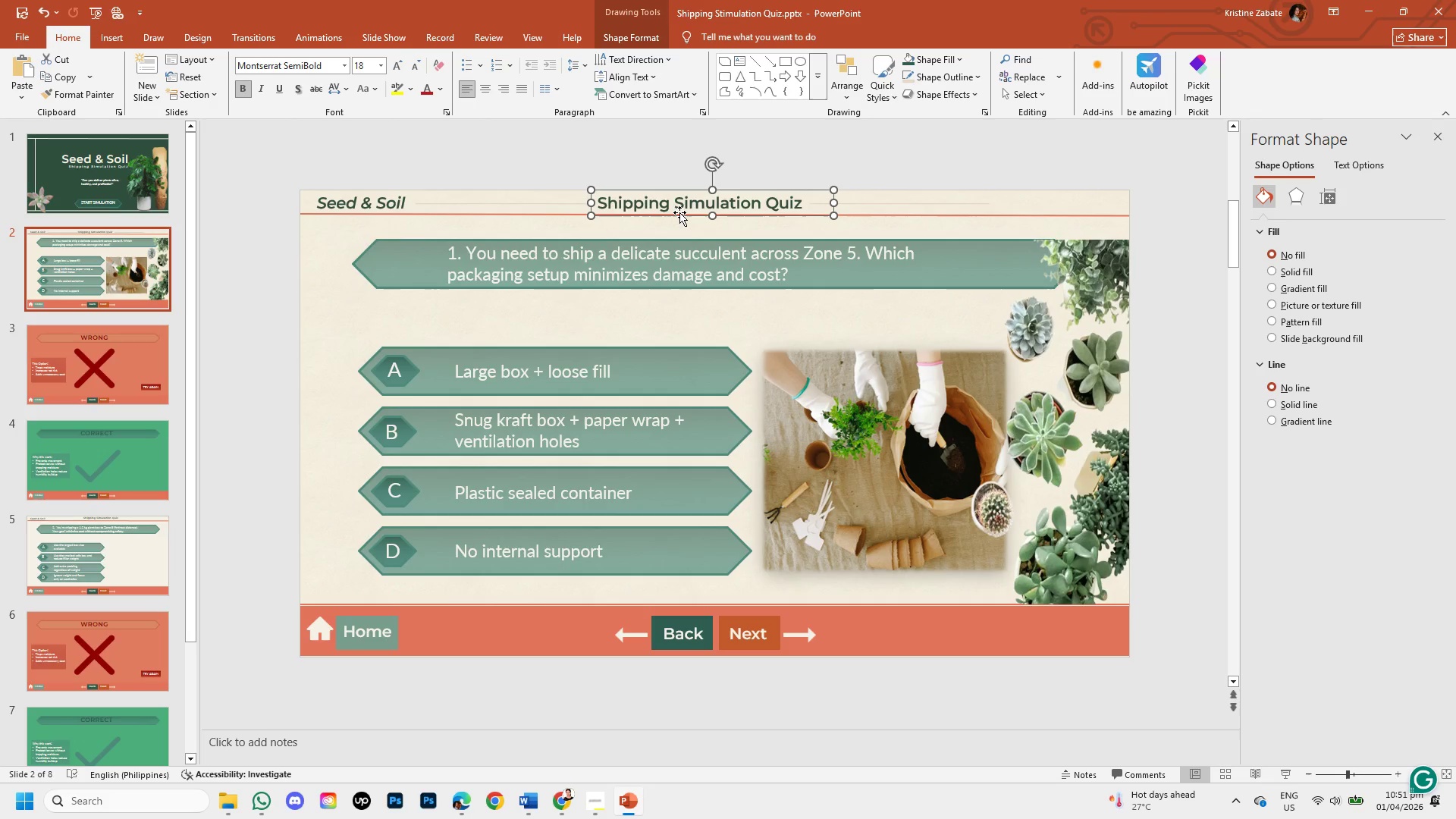 
key(Control+C)
 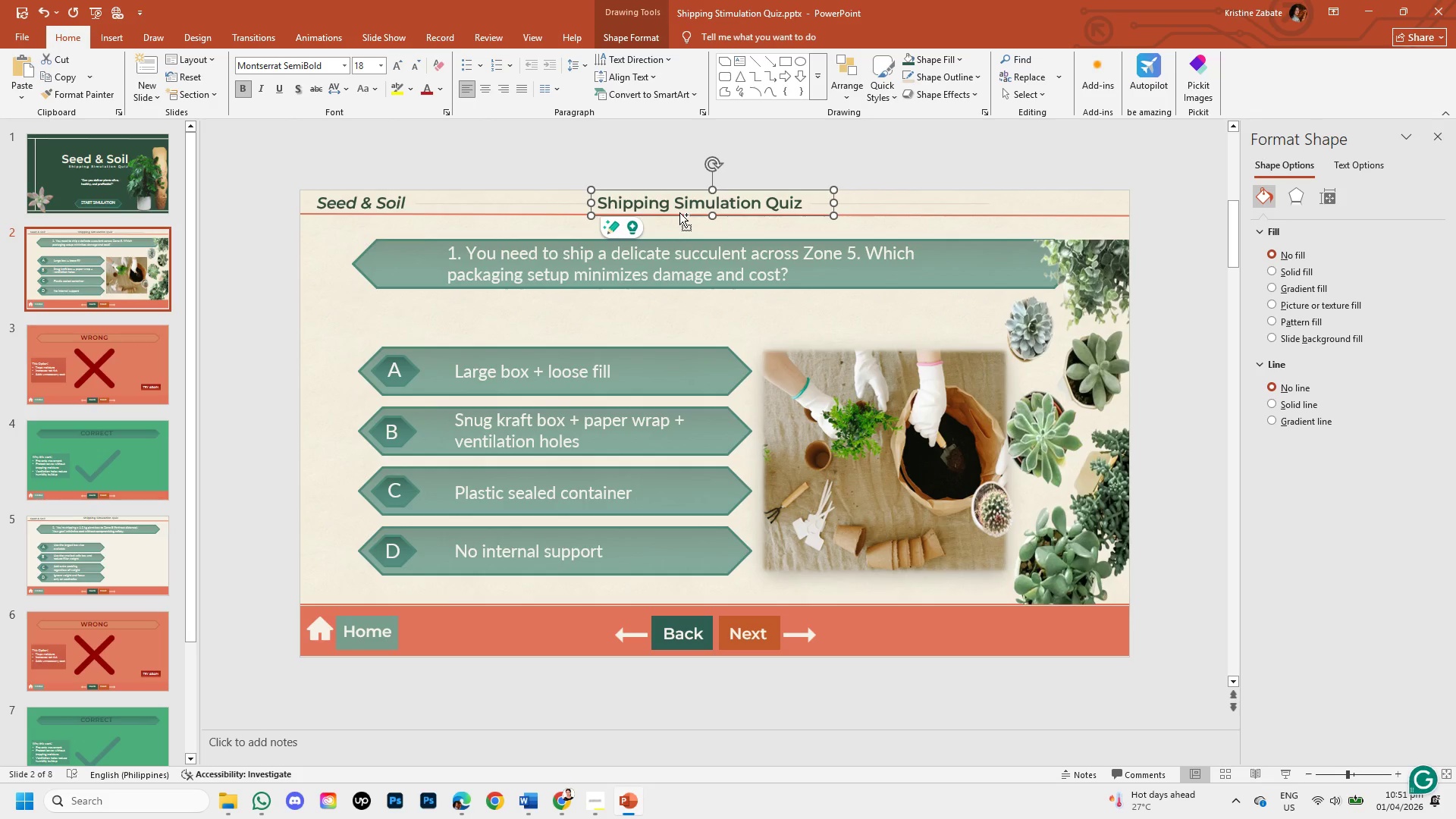 
key(Control+V)
 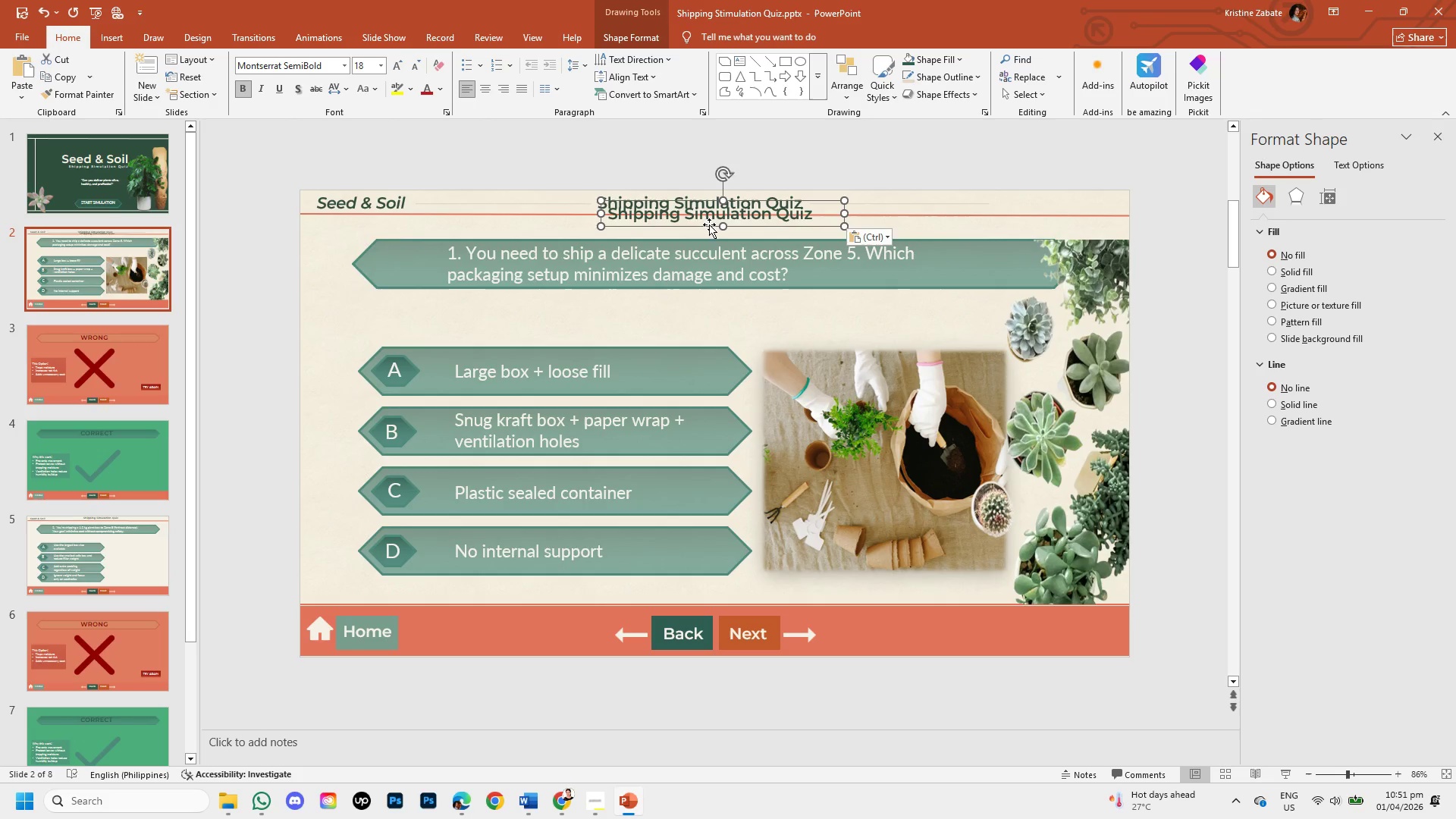 
left_click_drag(start_coordinate=[709, 225], to_coordinate=[1081, 213])
 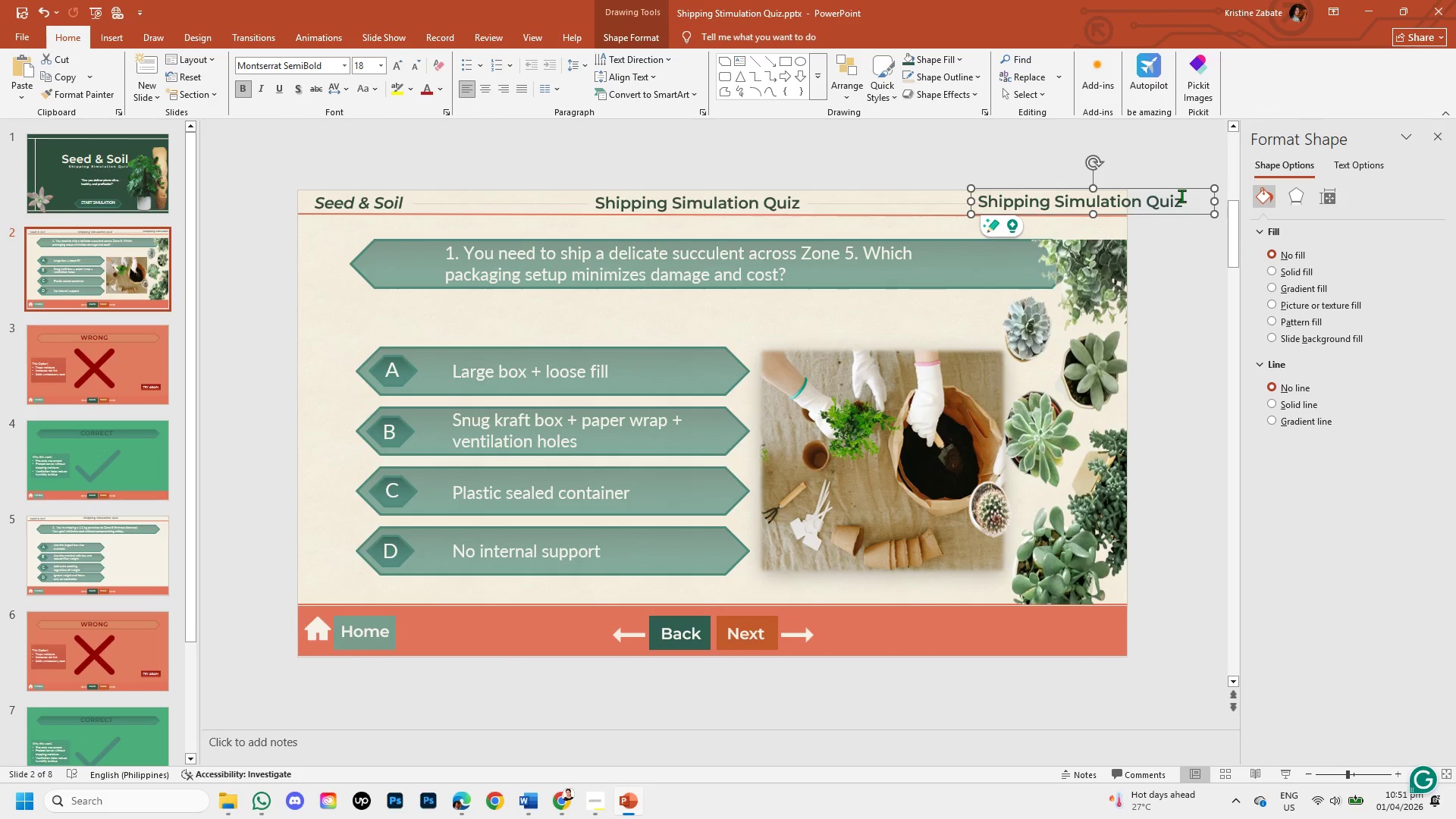 
left_click([1182, 196])
 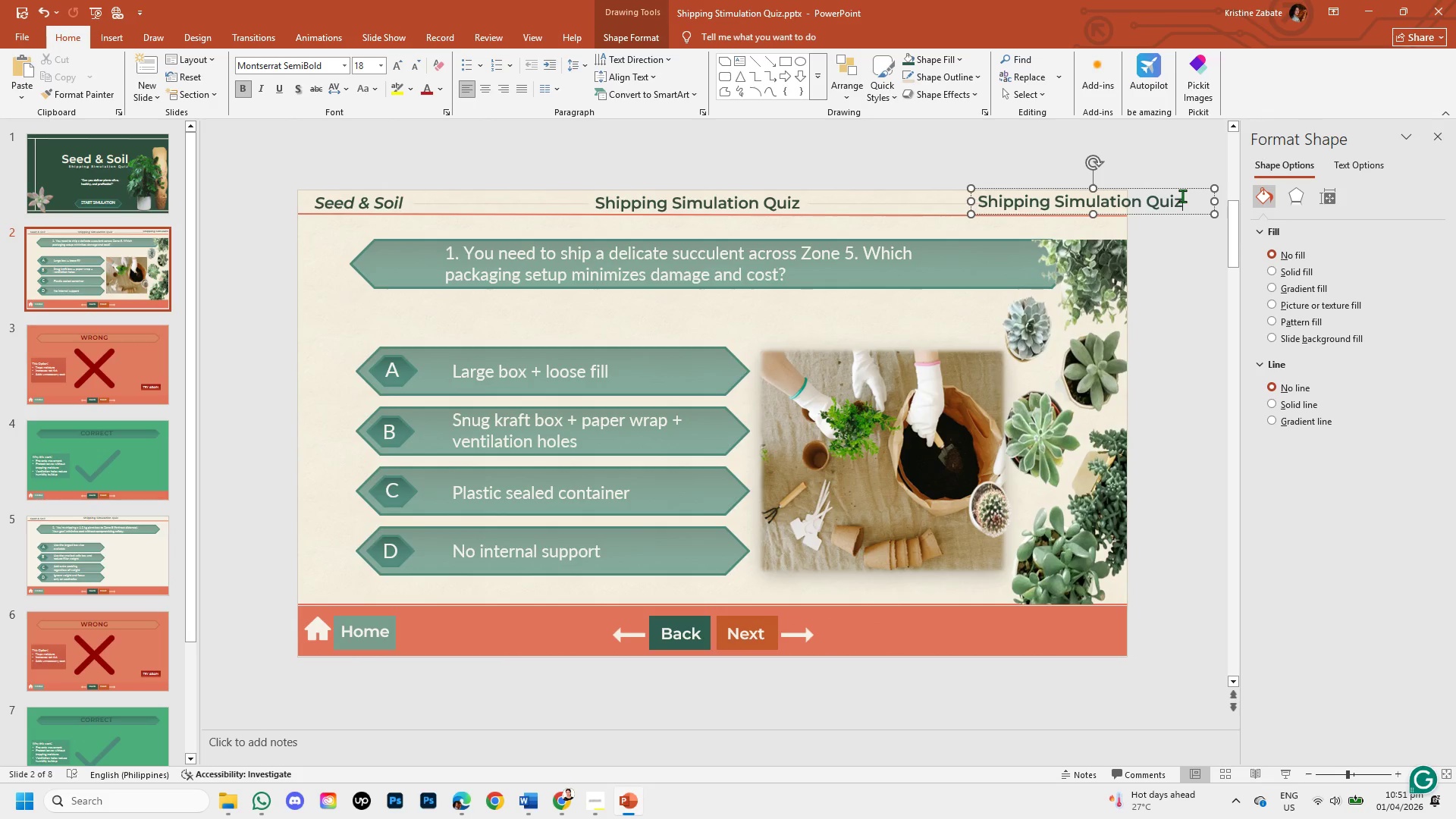 
key(Backspace)
 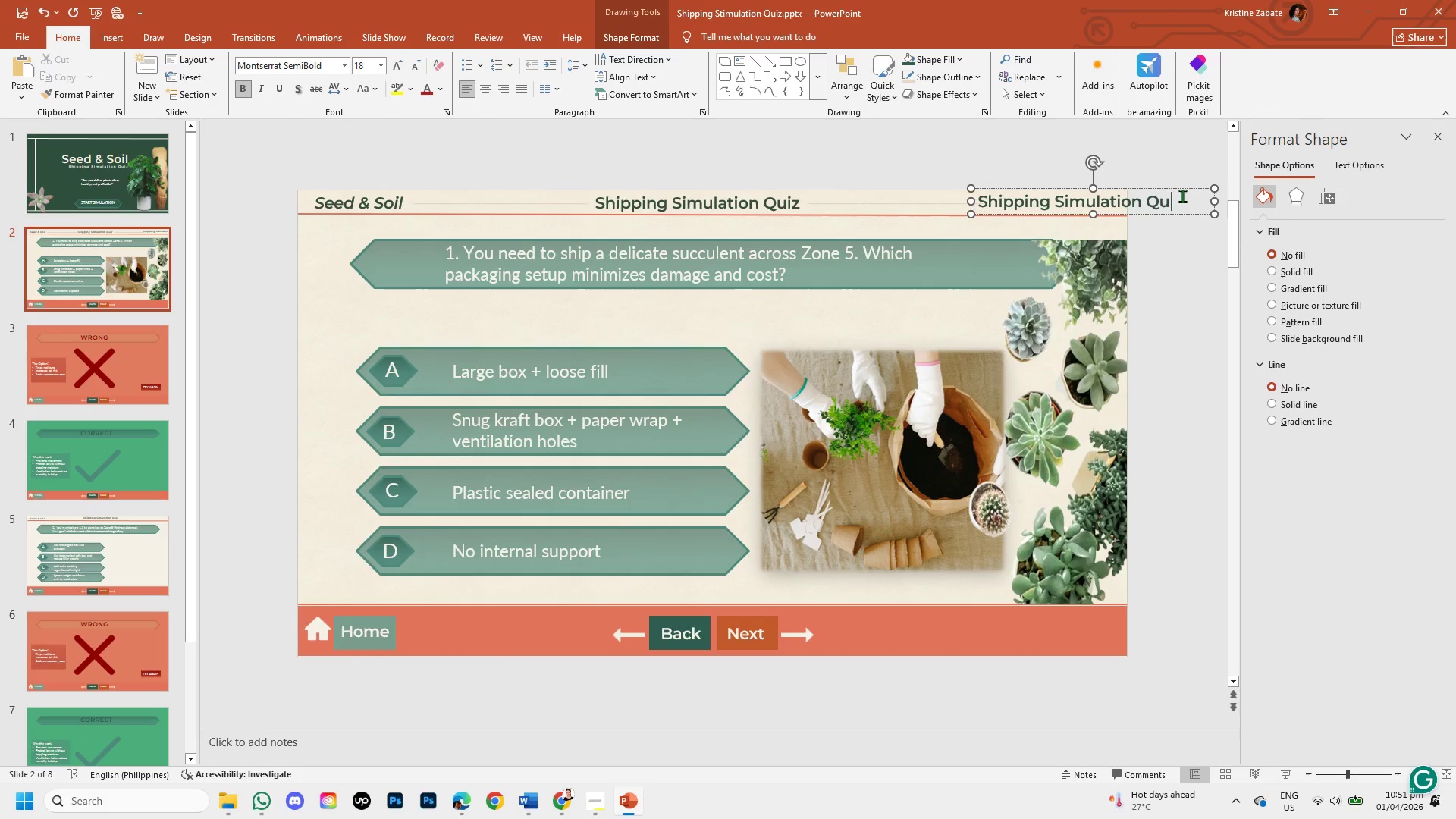 
key(Backspace)
 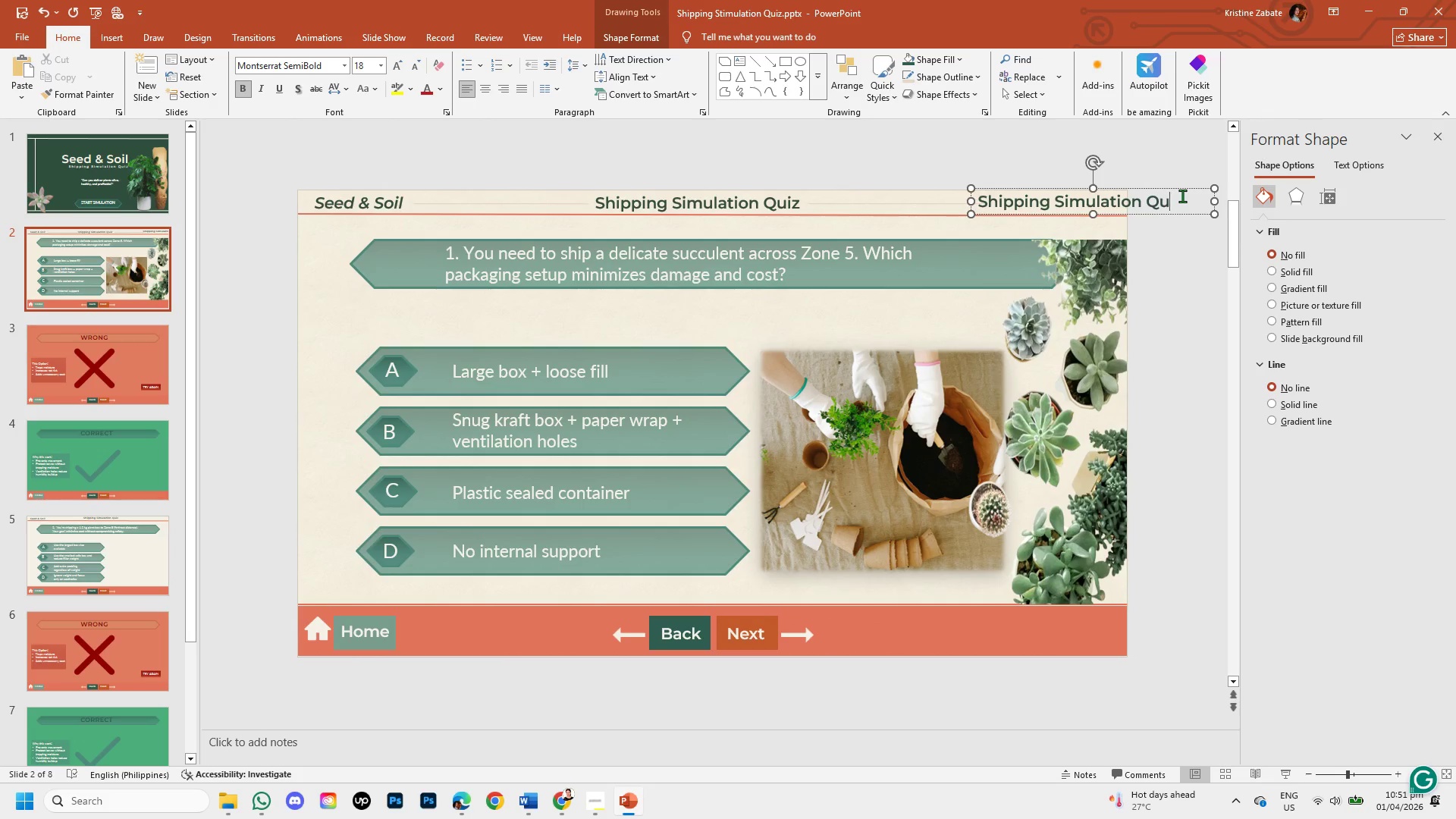 
hold_key(key=Backspace, duration=0.92)
 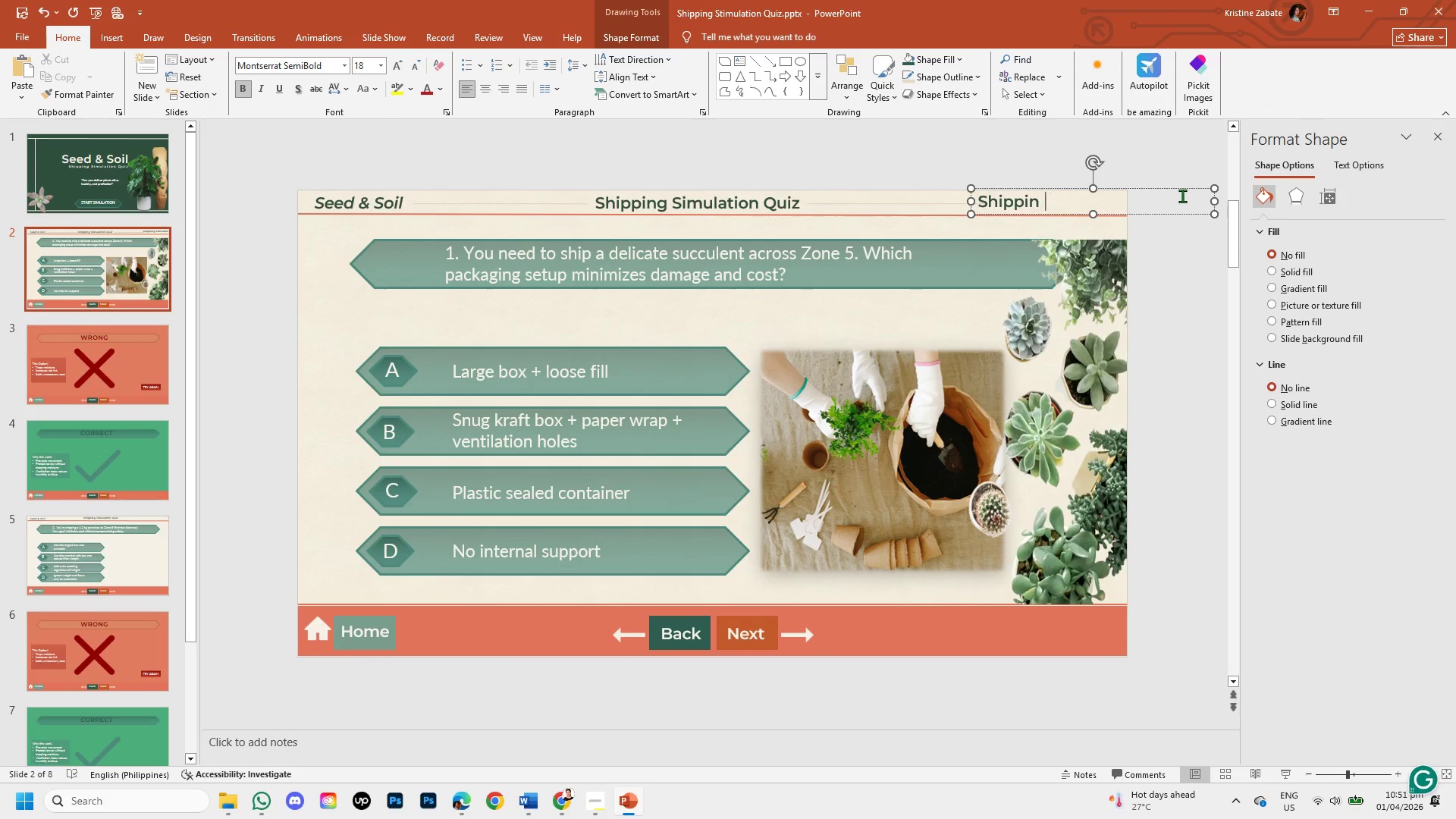 
key(Backspace)
 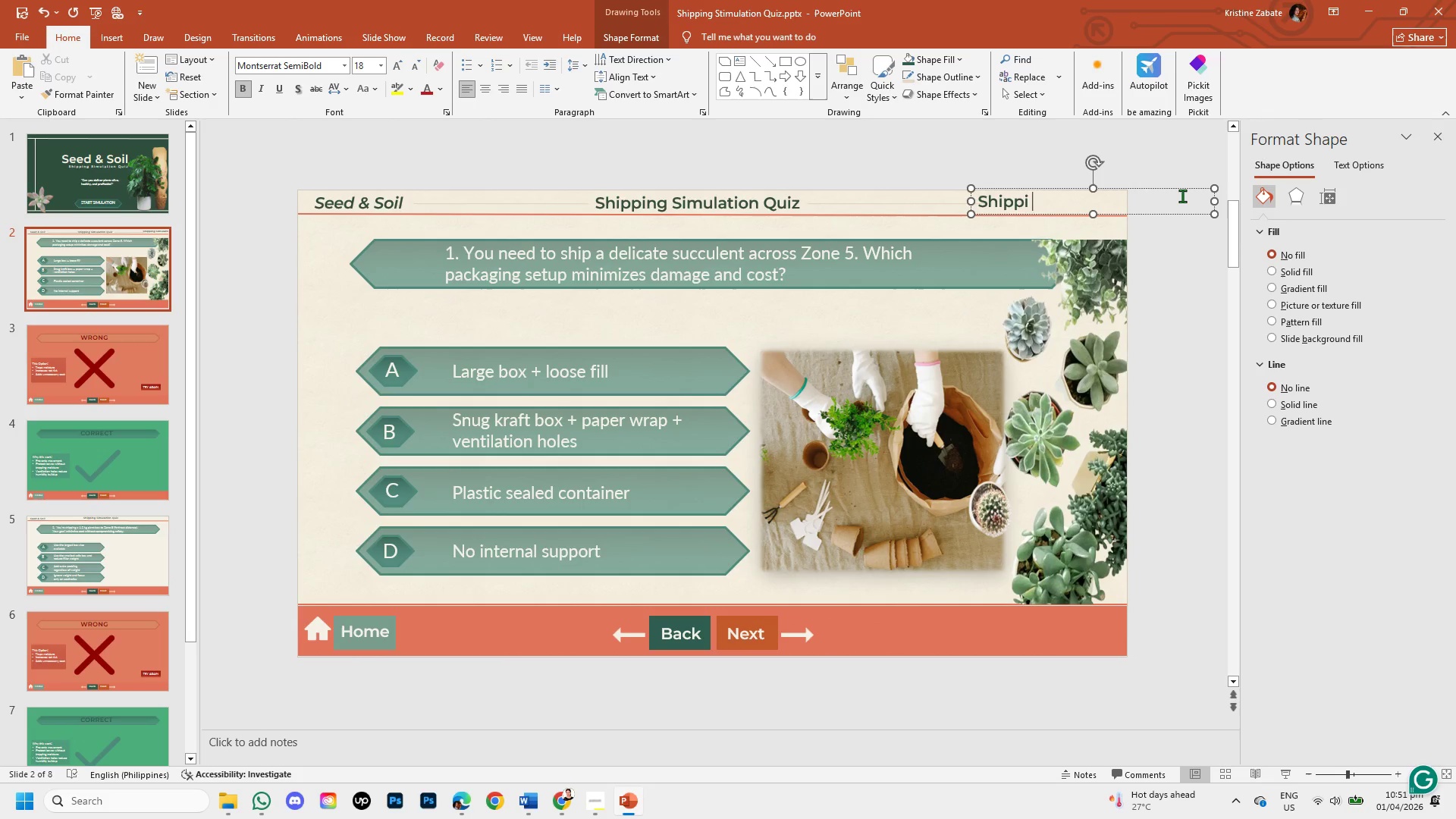 
key(Backspace)
 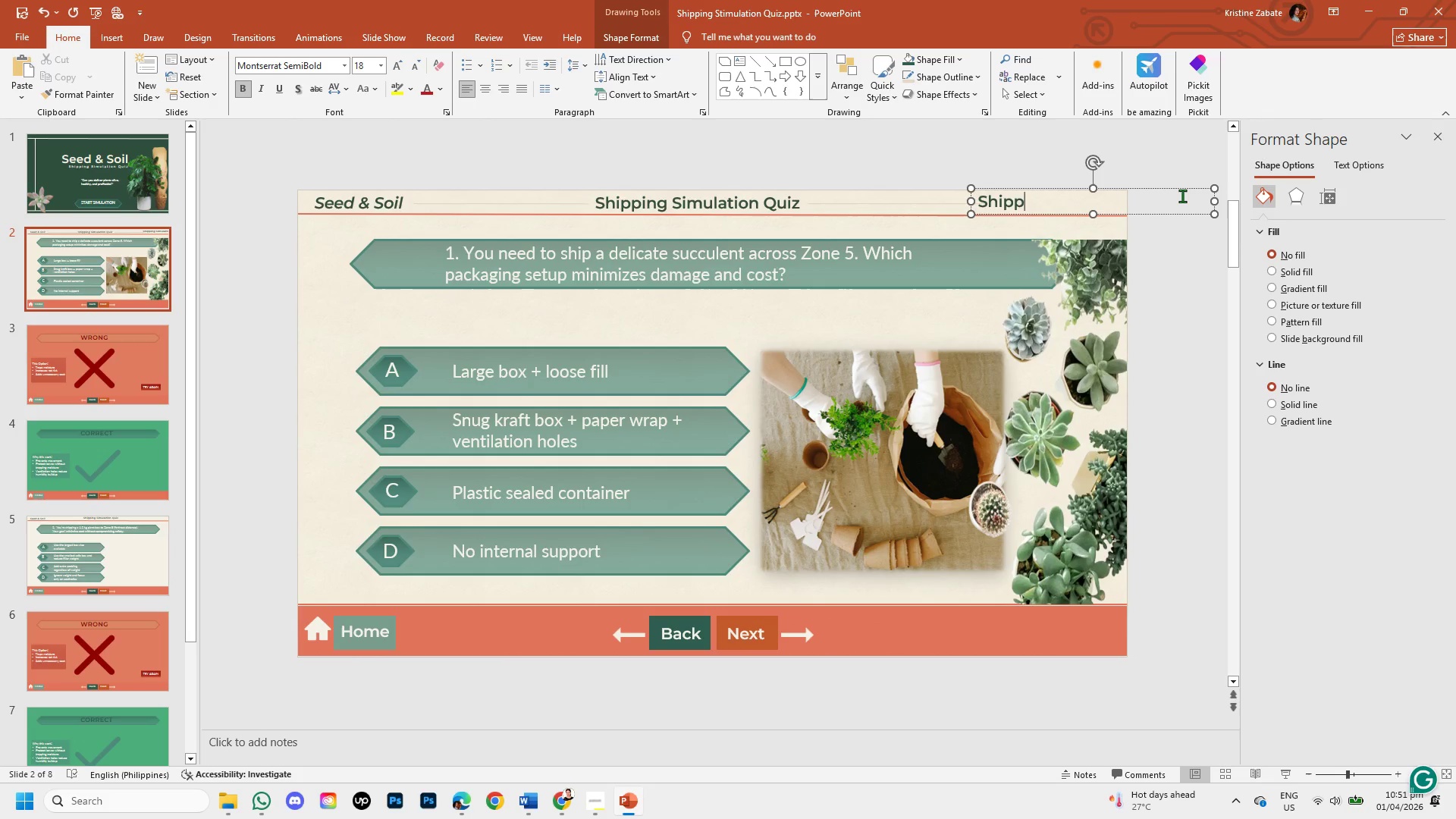 
key(Backspace)
 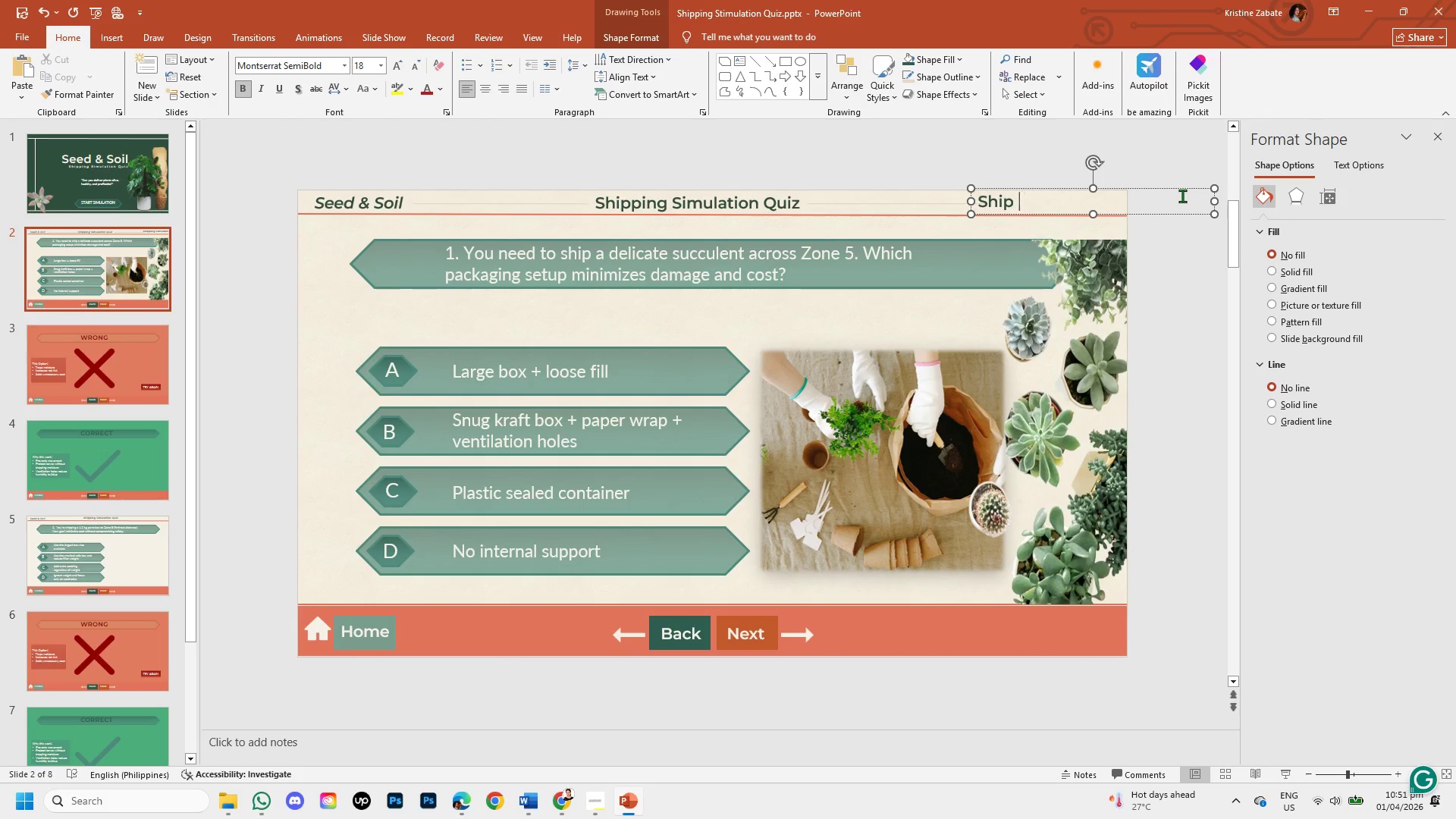 
key(Backspace)
 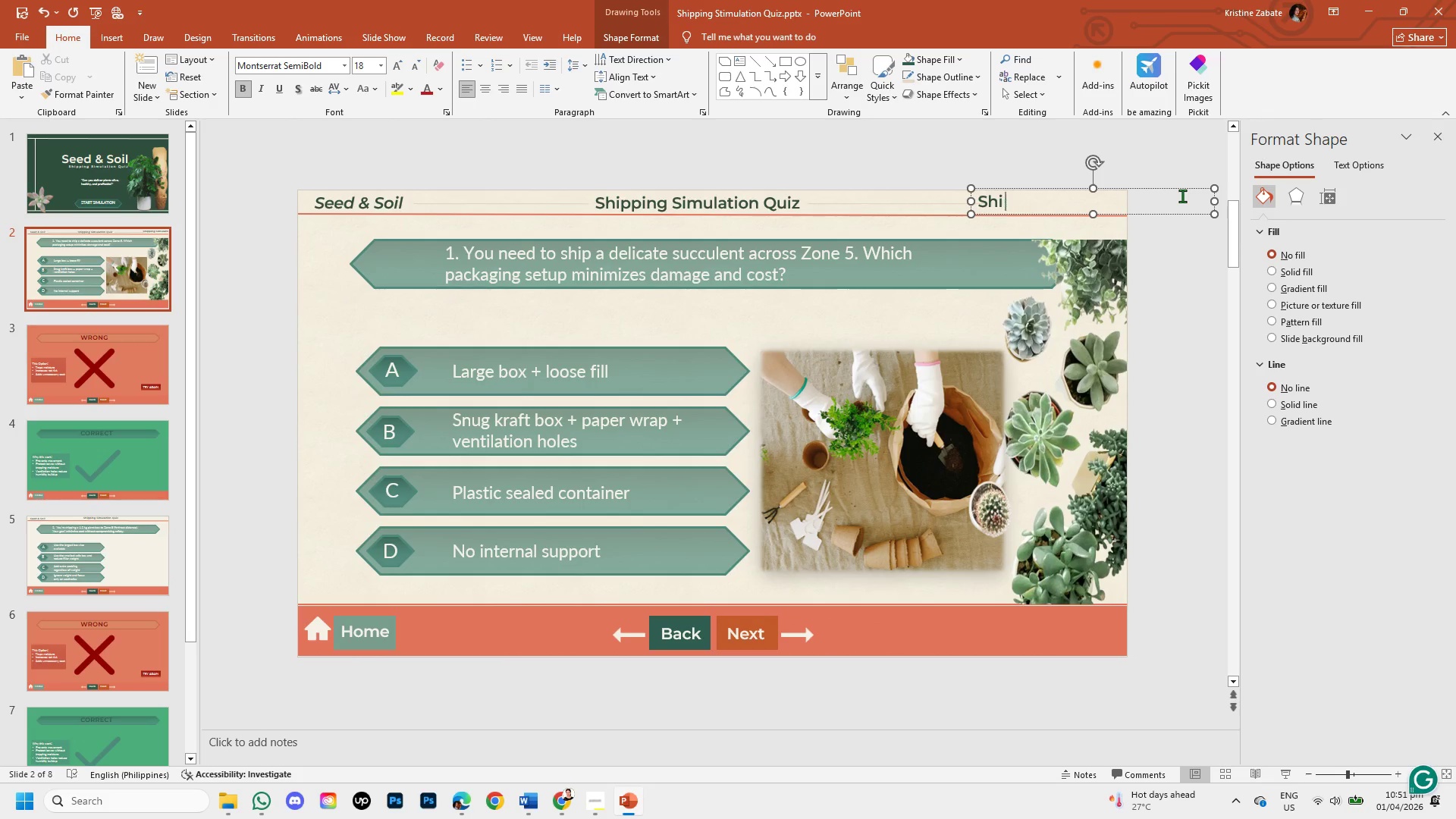 
key(Backspace)
 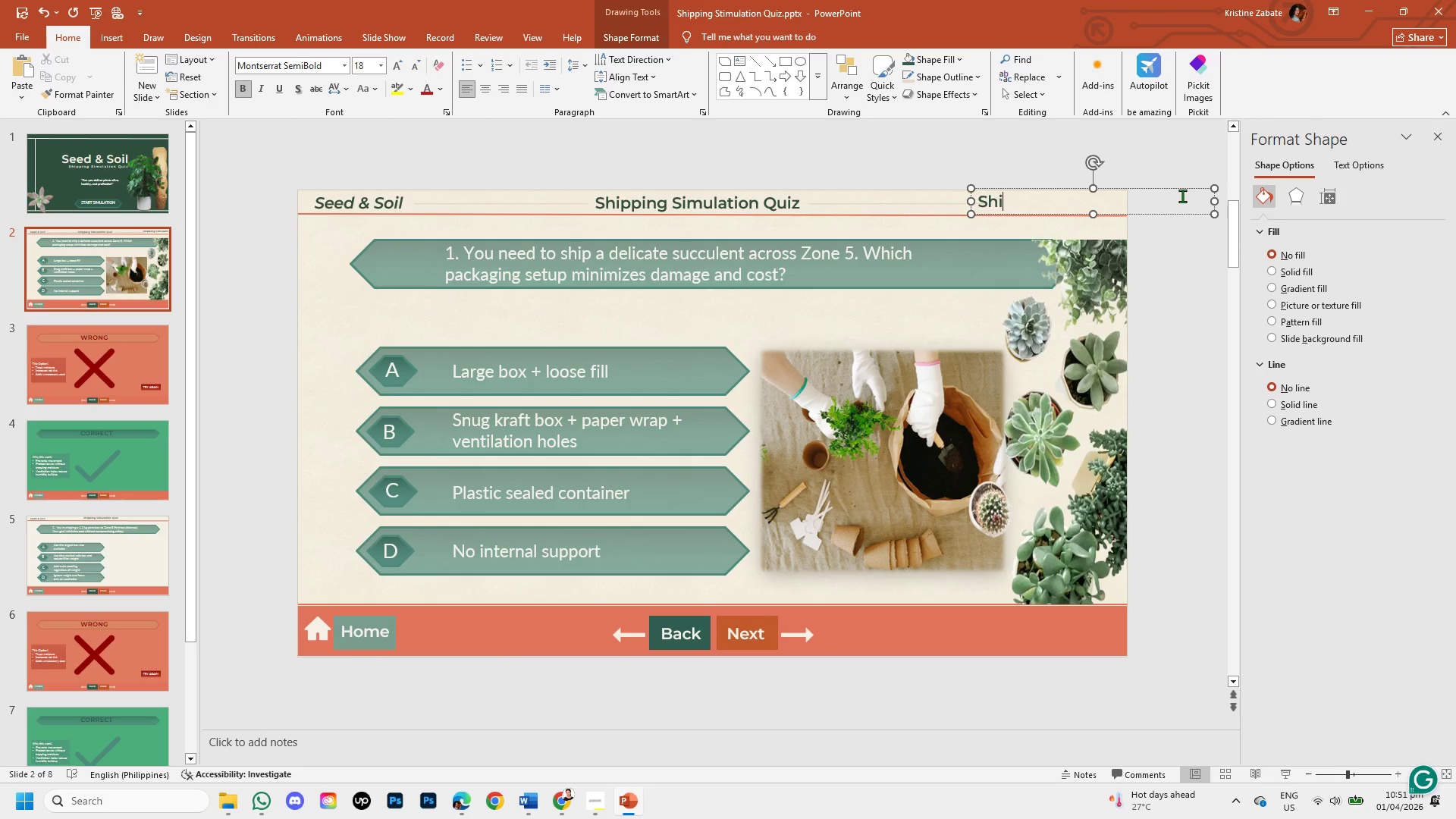 
key(Backspace)
 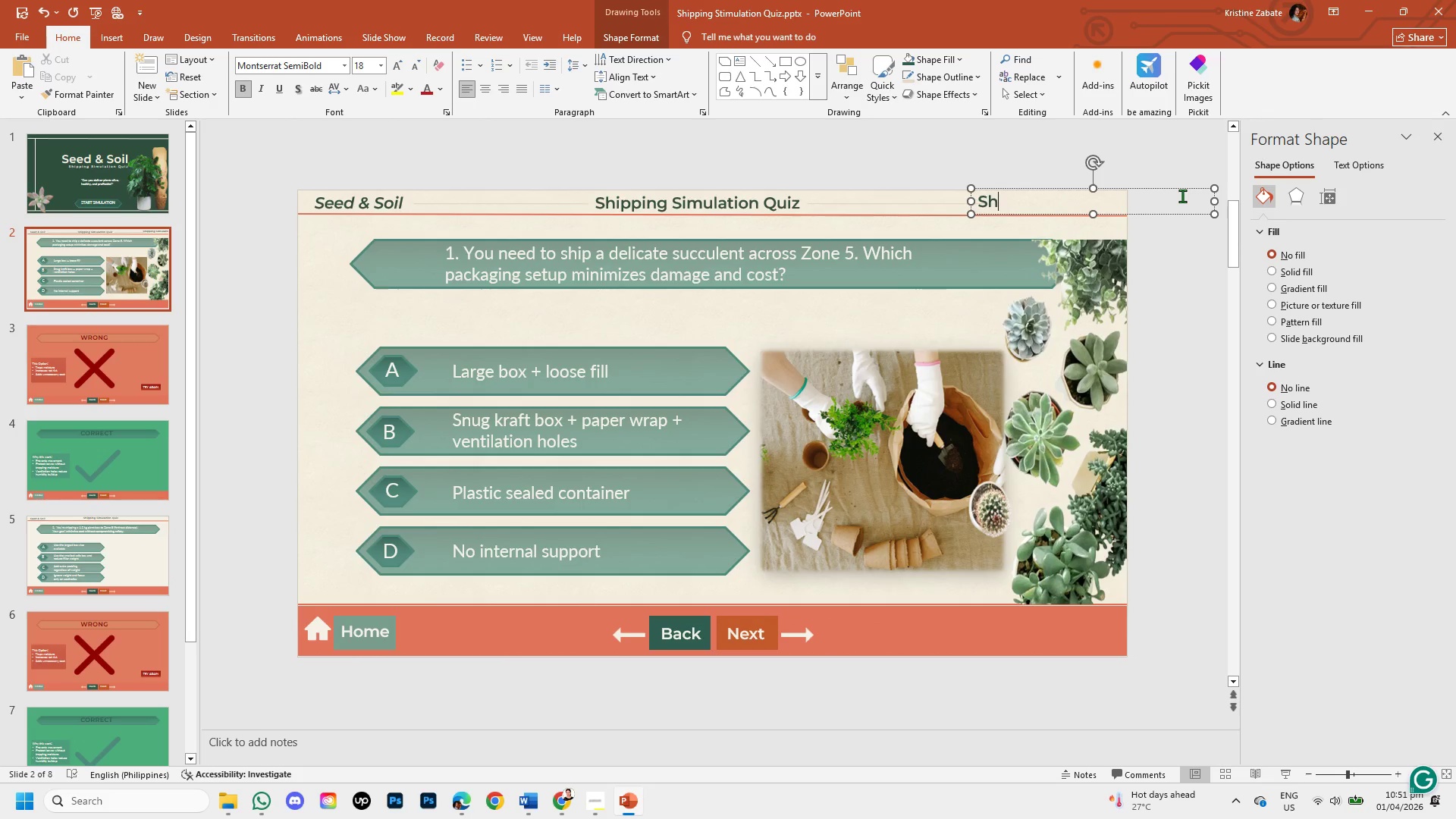 
key(Backspace)
 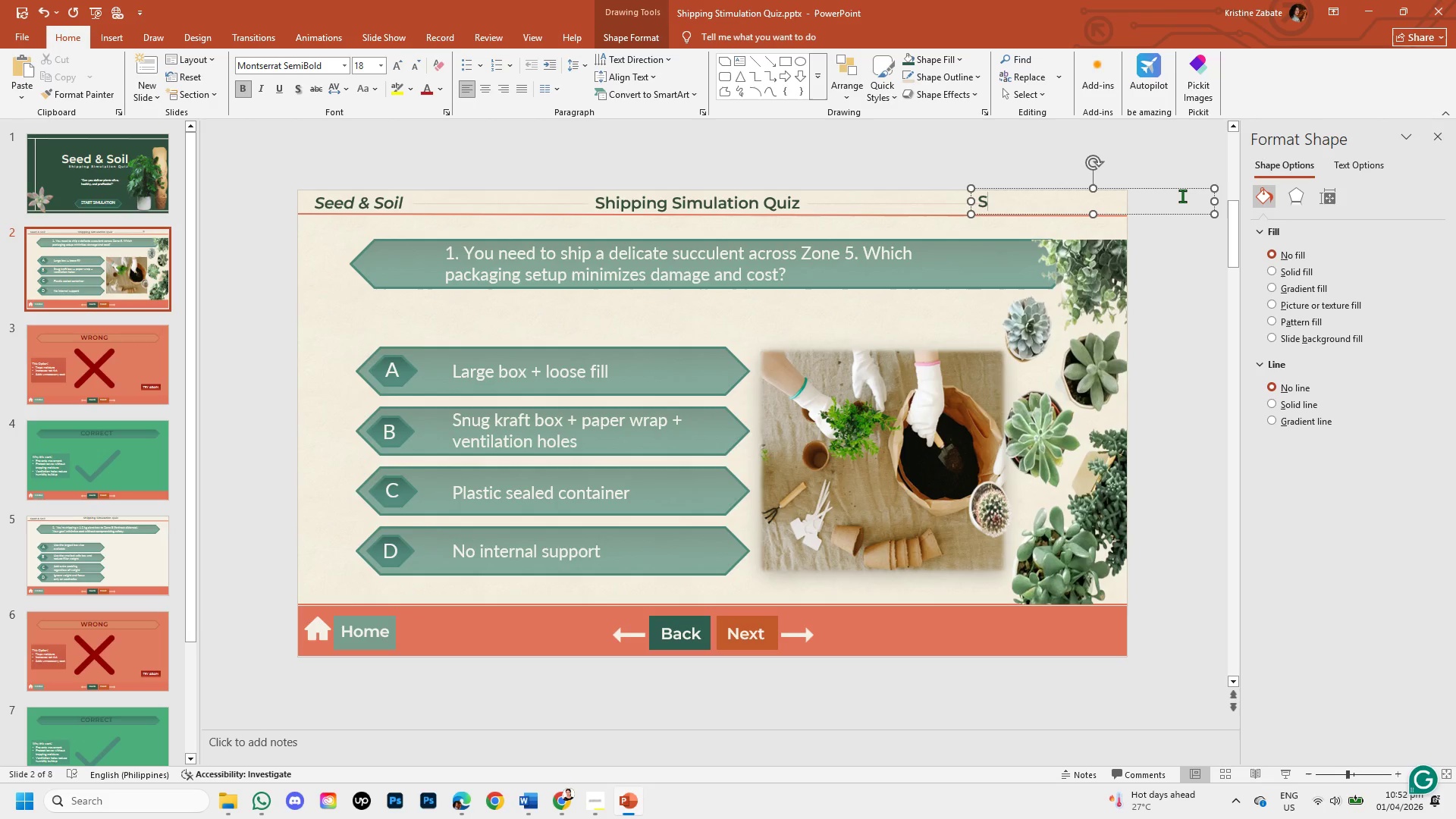 
key(Backslash)
 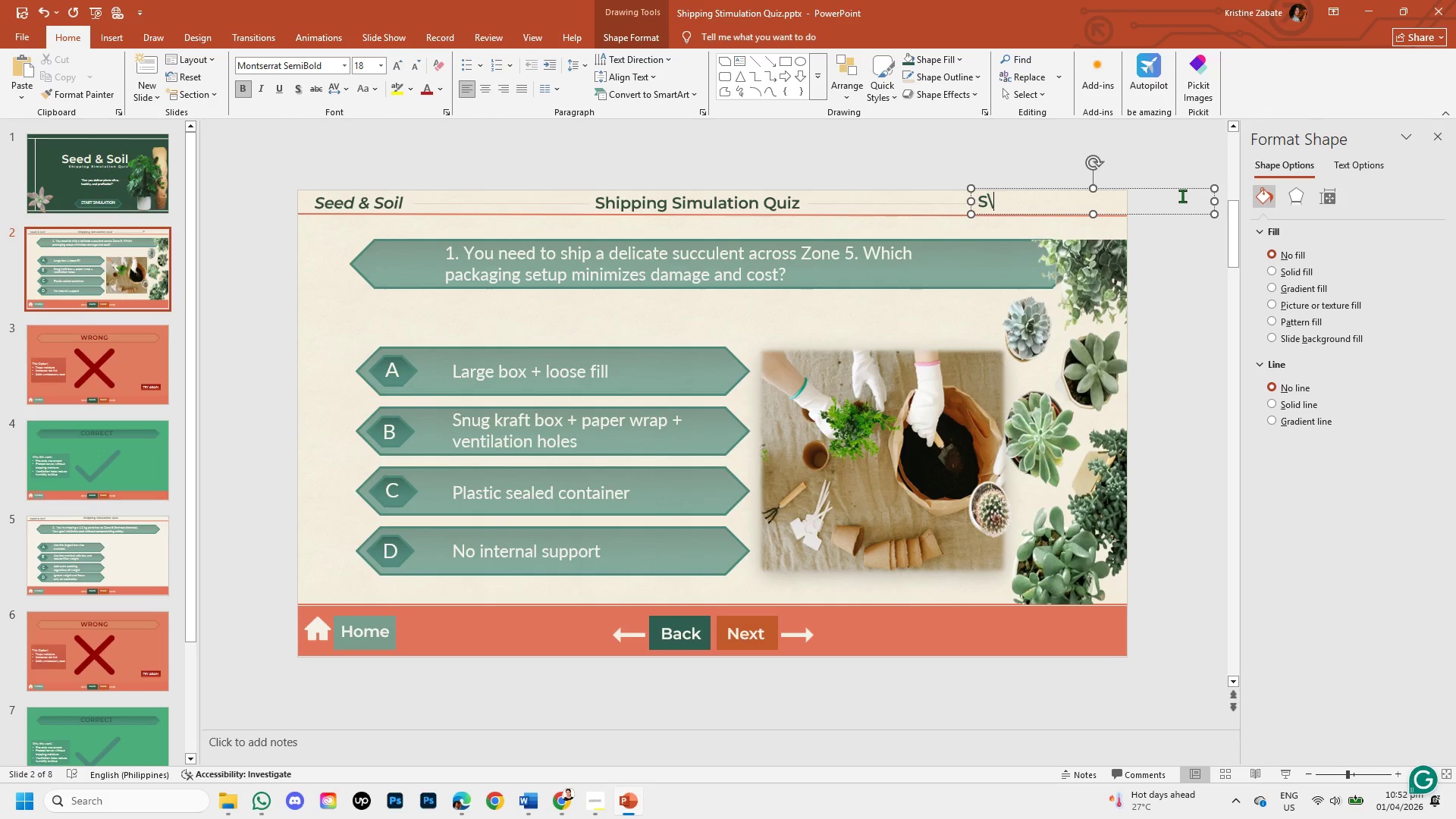 
key(Backspace)
 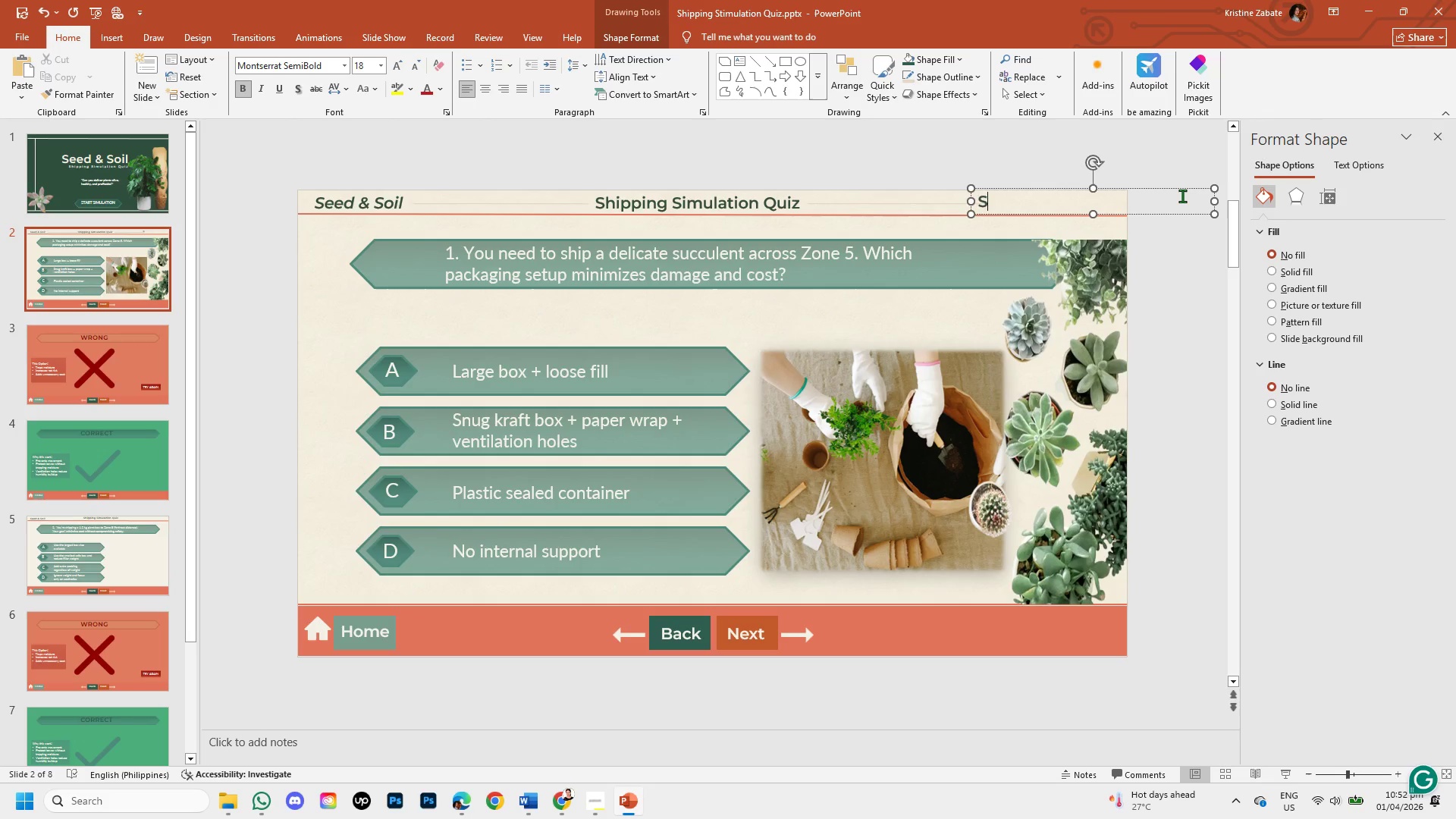 
key(Backspace)
 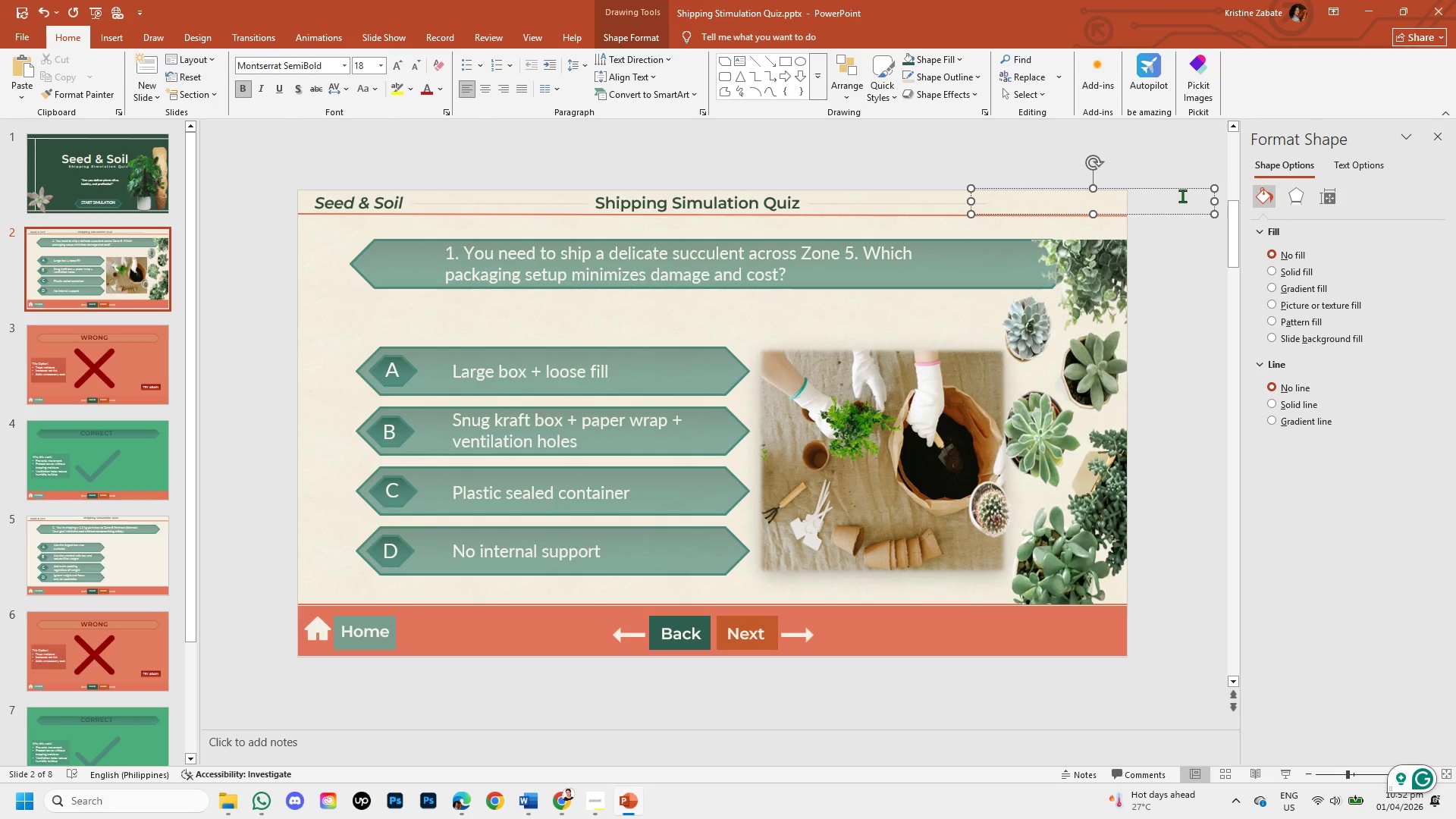 
wait(5.7)
 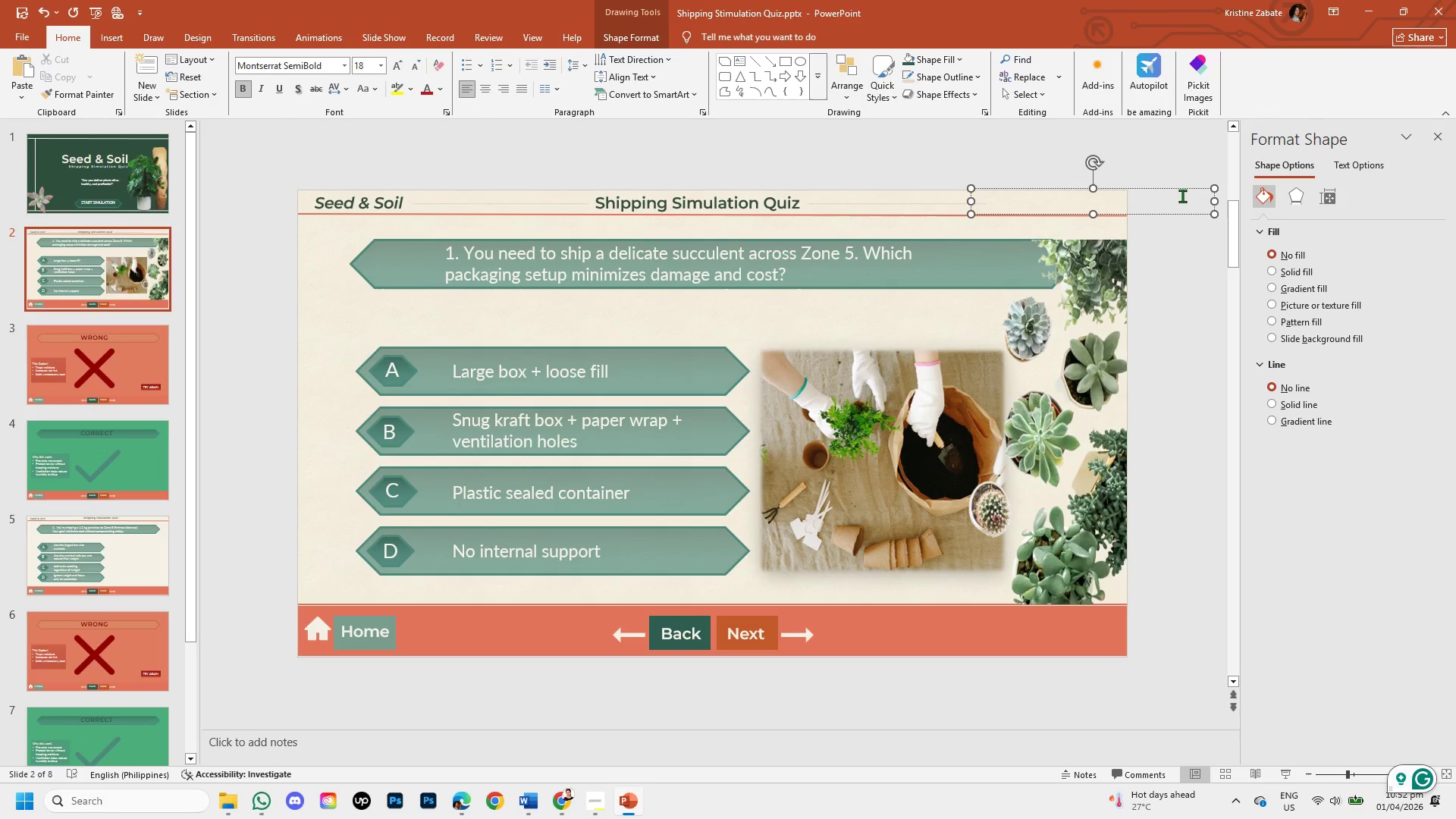 
type(Scenar)
key(Backspace)
key(Backspace)
key(Backspace)
key(Backspace)
key(Backspace)
key(Backspace)
type(S)
key(Backspace)
type(sCENARION)
key(Backspace)
type( 1 OF 5)
 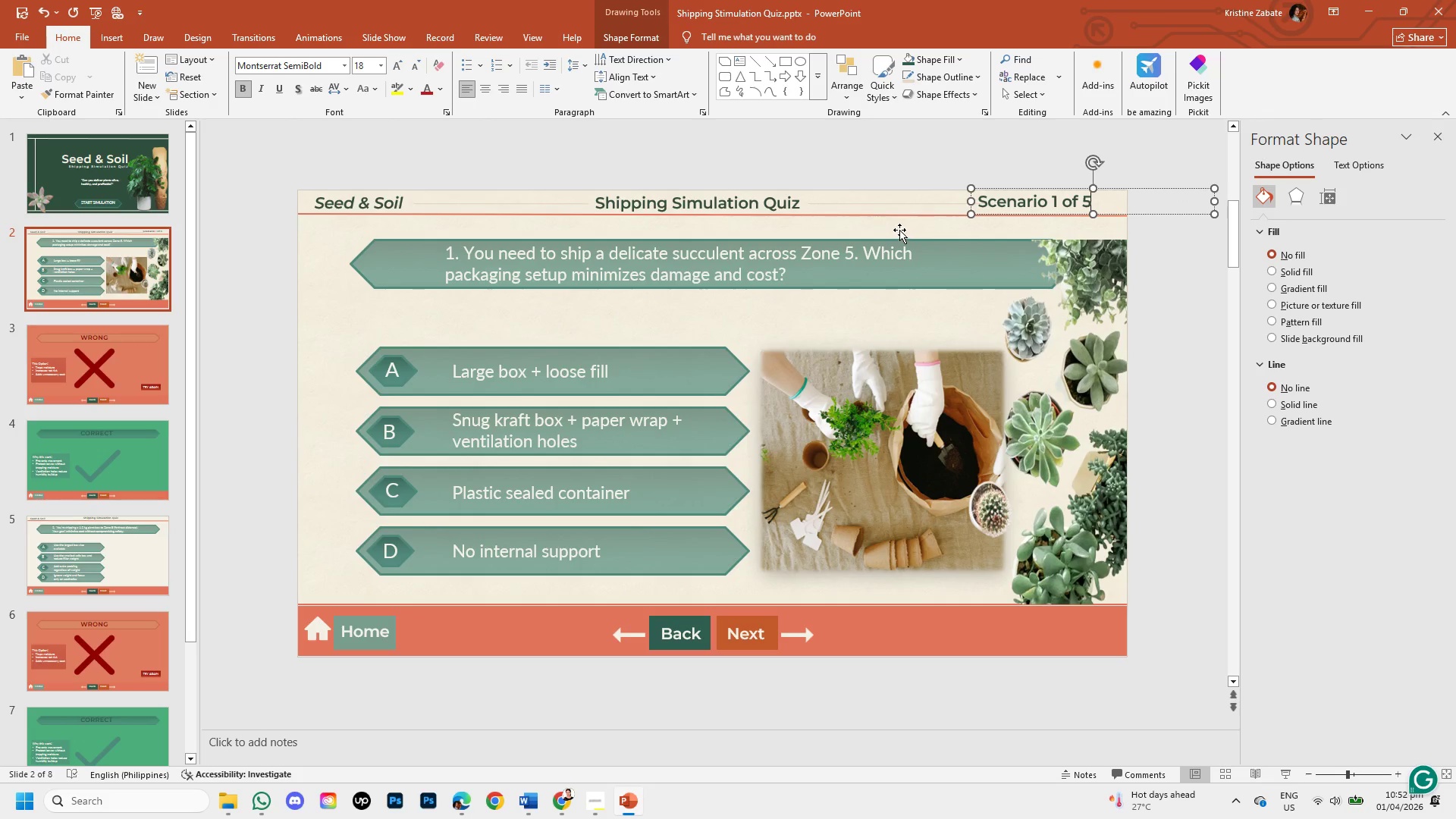 
wait(5.92)
 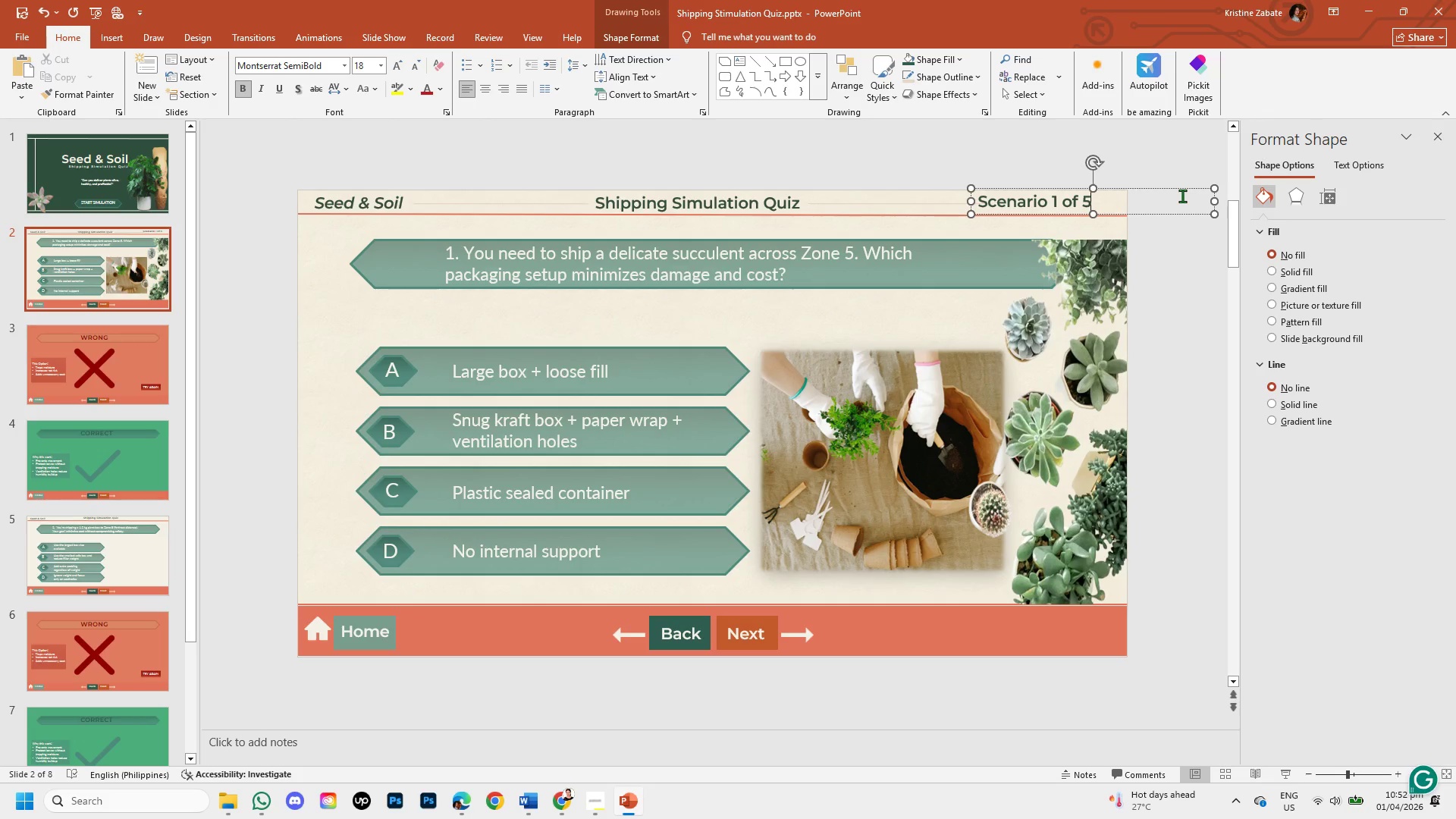 
left_click_drag(start_coordinate=[1155, 215], to_coordinate=[1175, 216])
 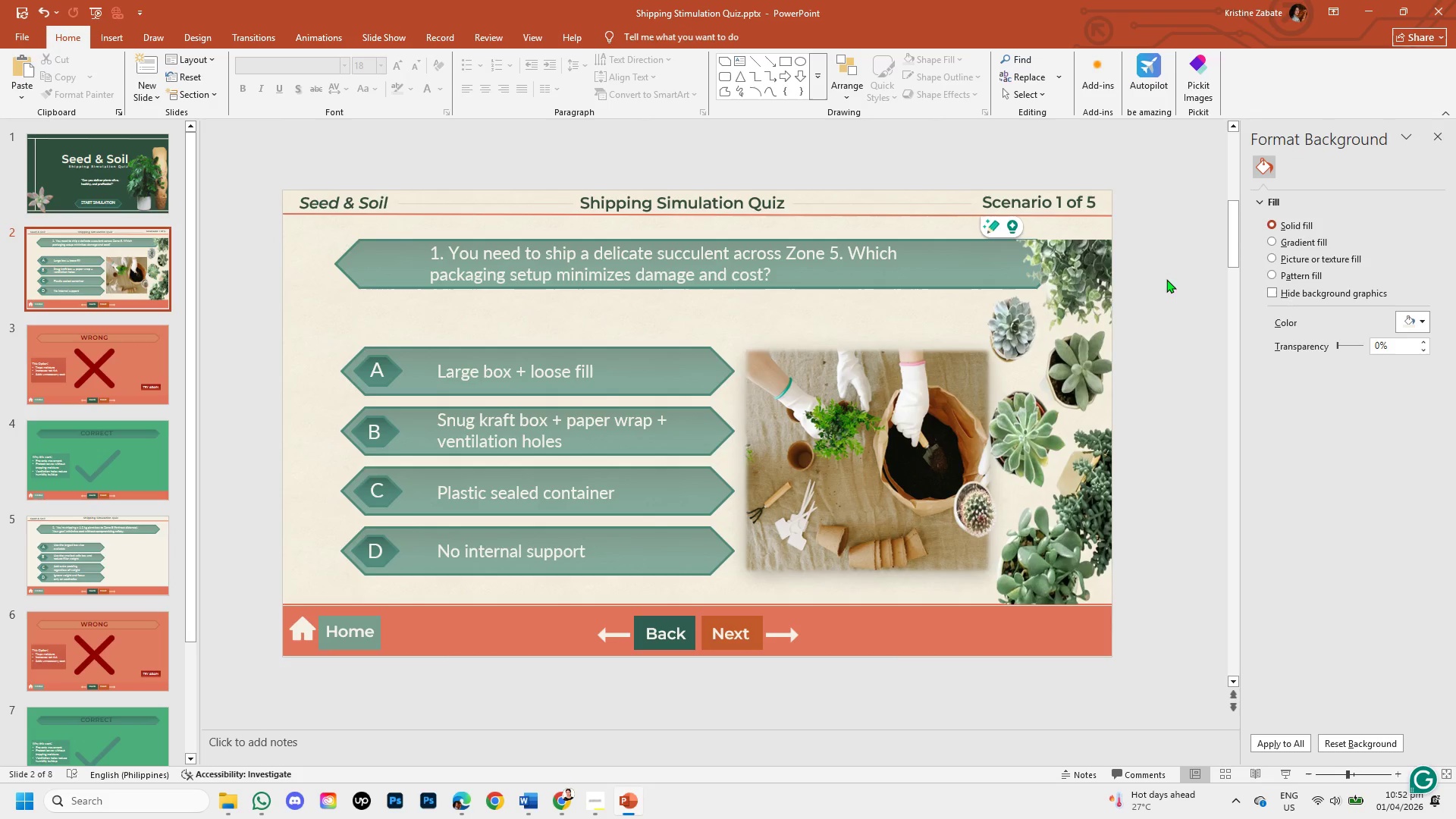 
left_click([874, 204])
 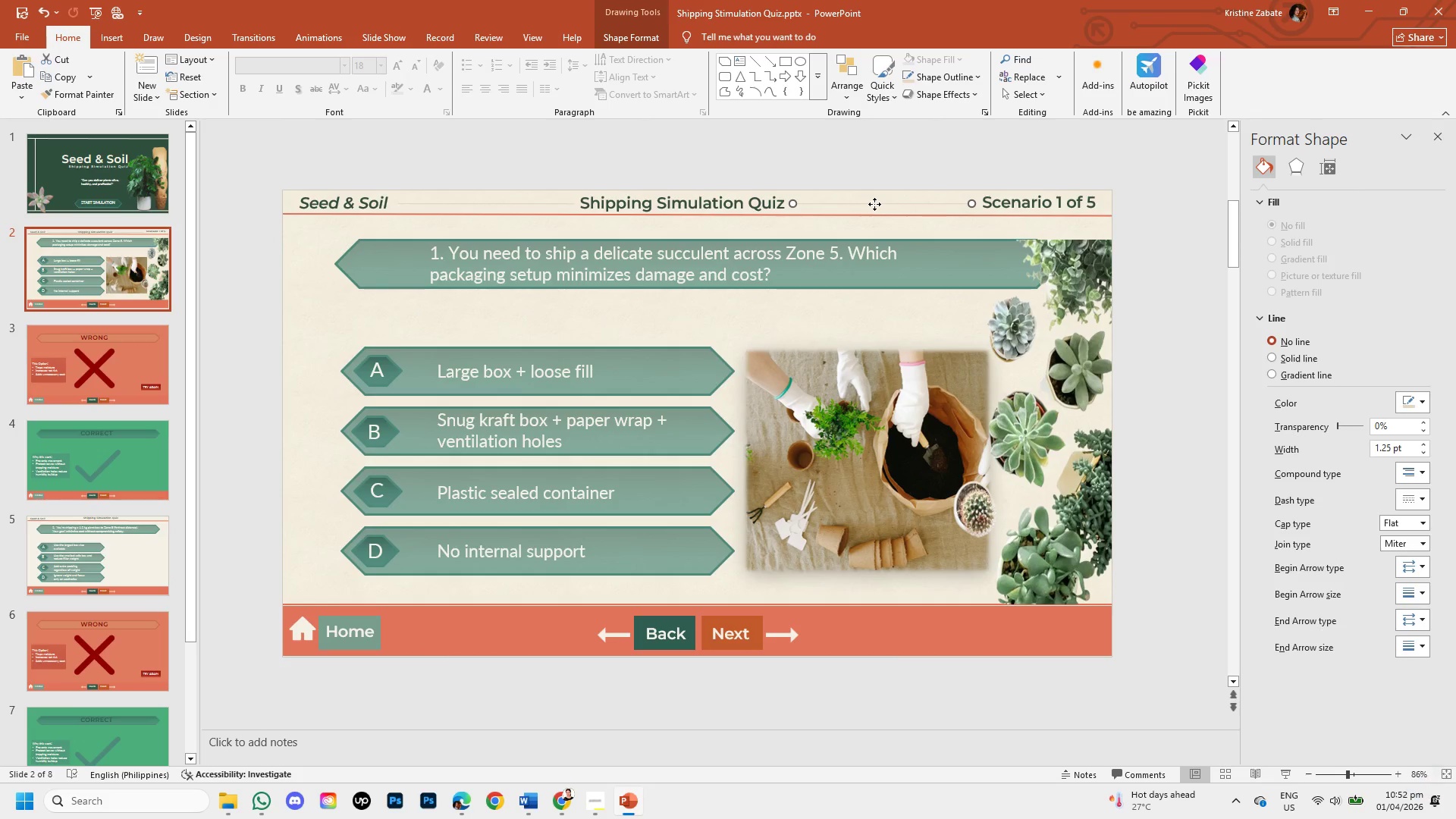 
left_click_drag(start_coordinate=[874, 204], to_coordinate=[881, 203])
 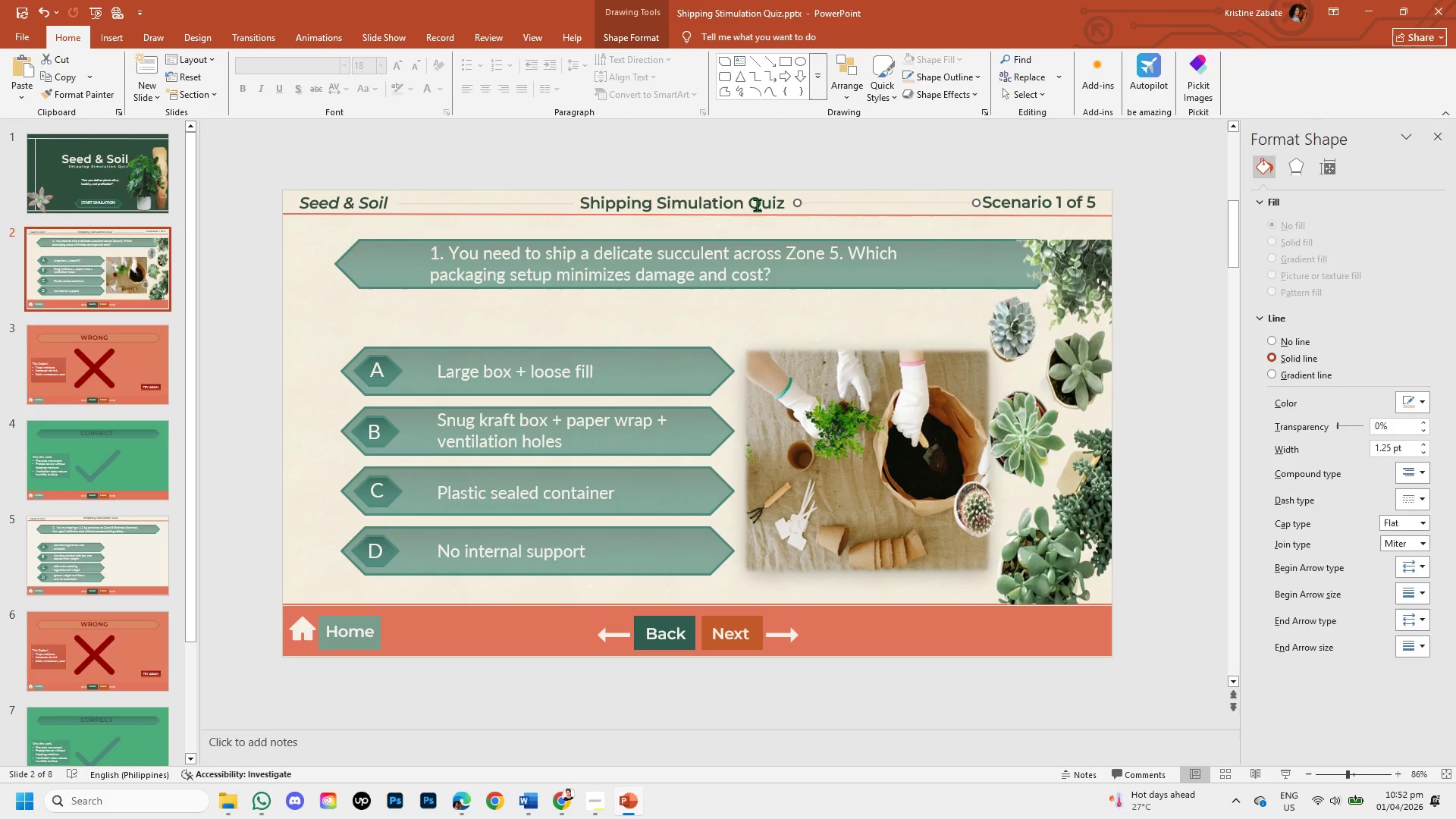 
left_click([757, 205])
 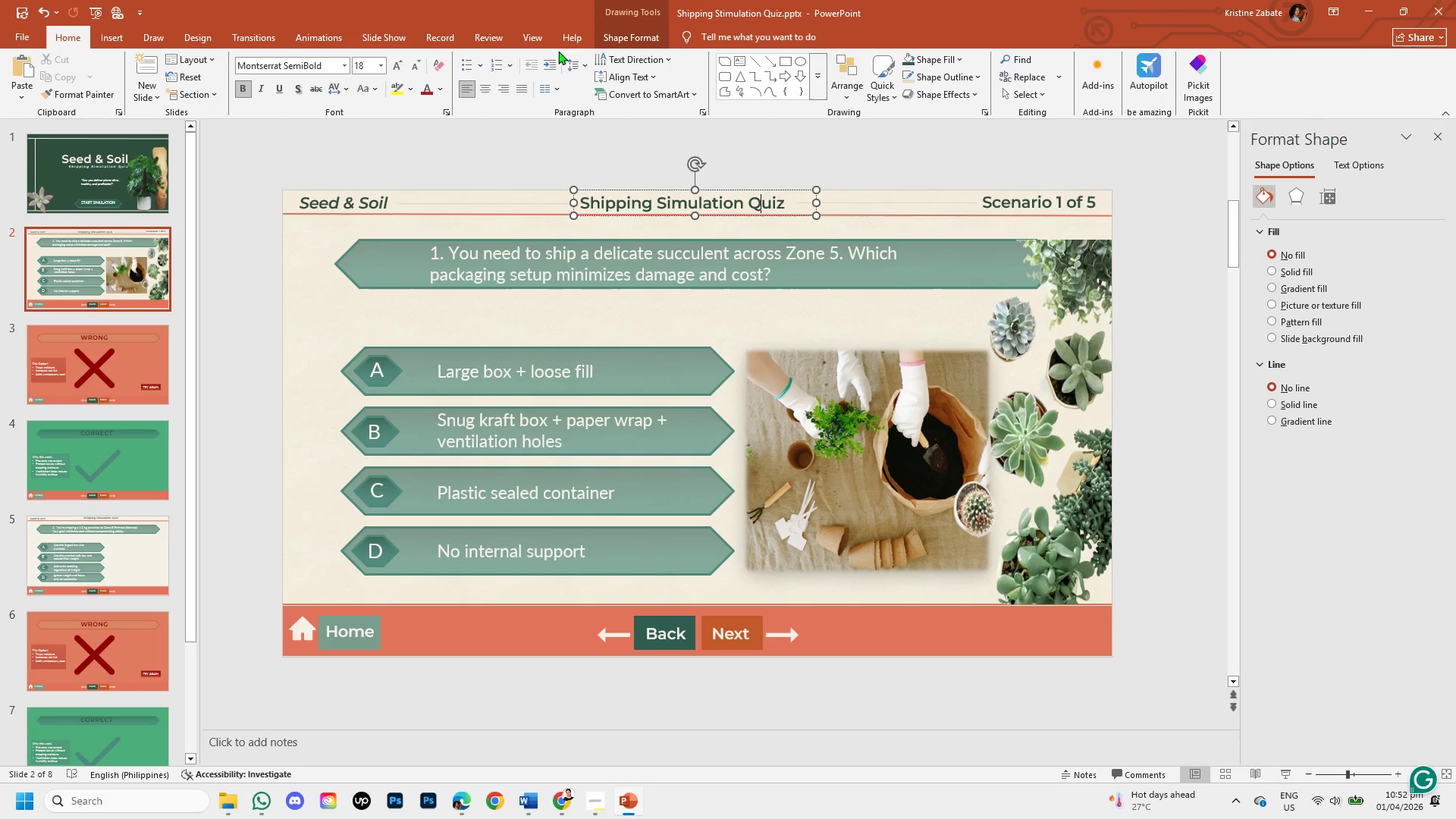 
left_click([612, 30])
 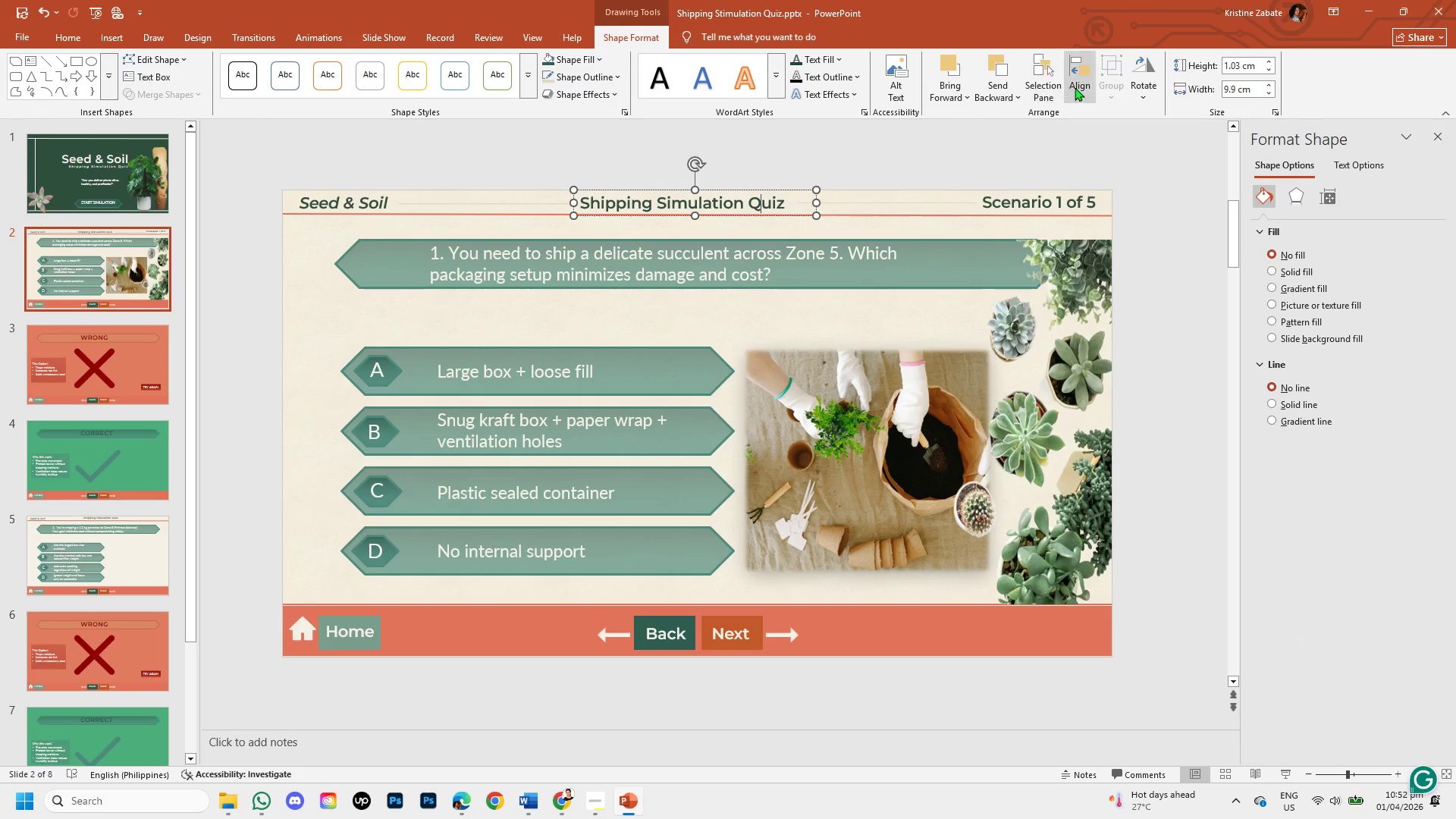 
left_click([1079, 90])
 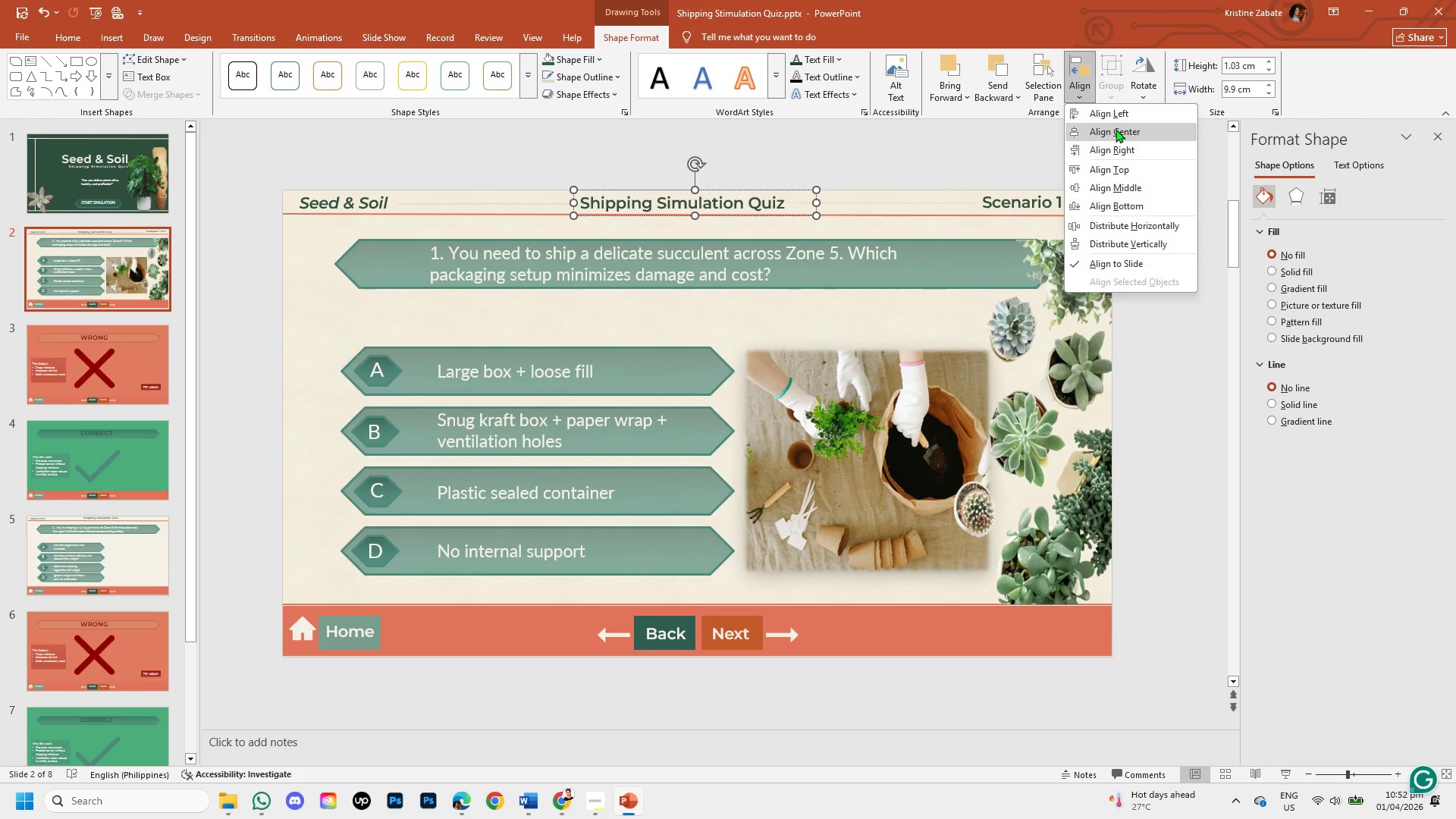 
left_click([1116, 129])
 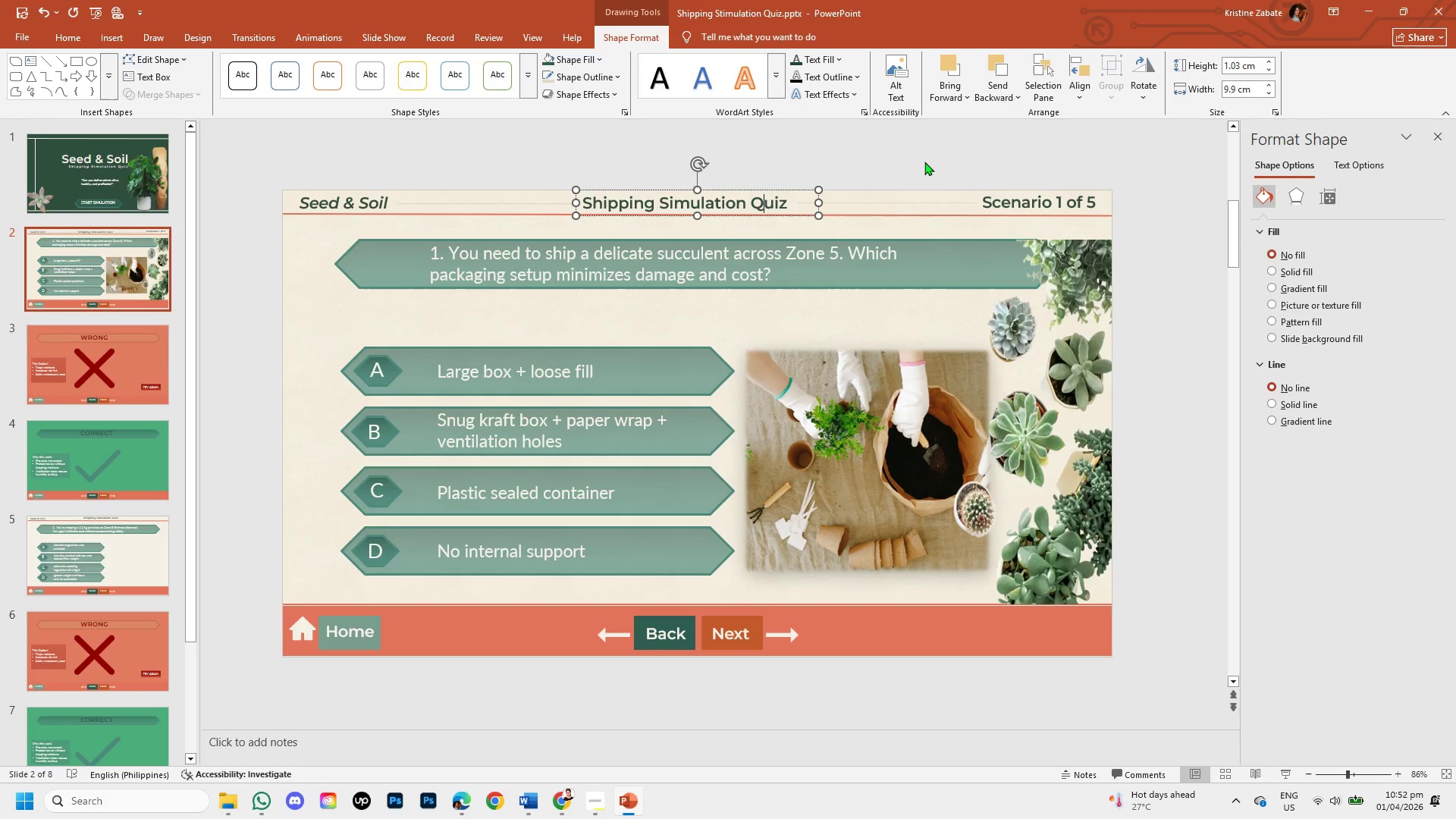 
left_click([924, 162])
 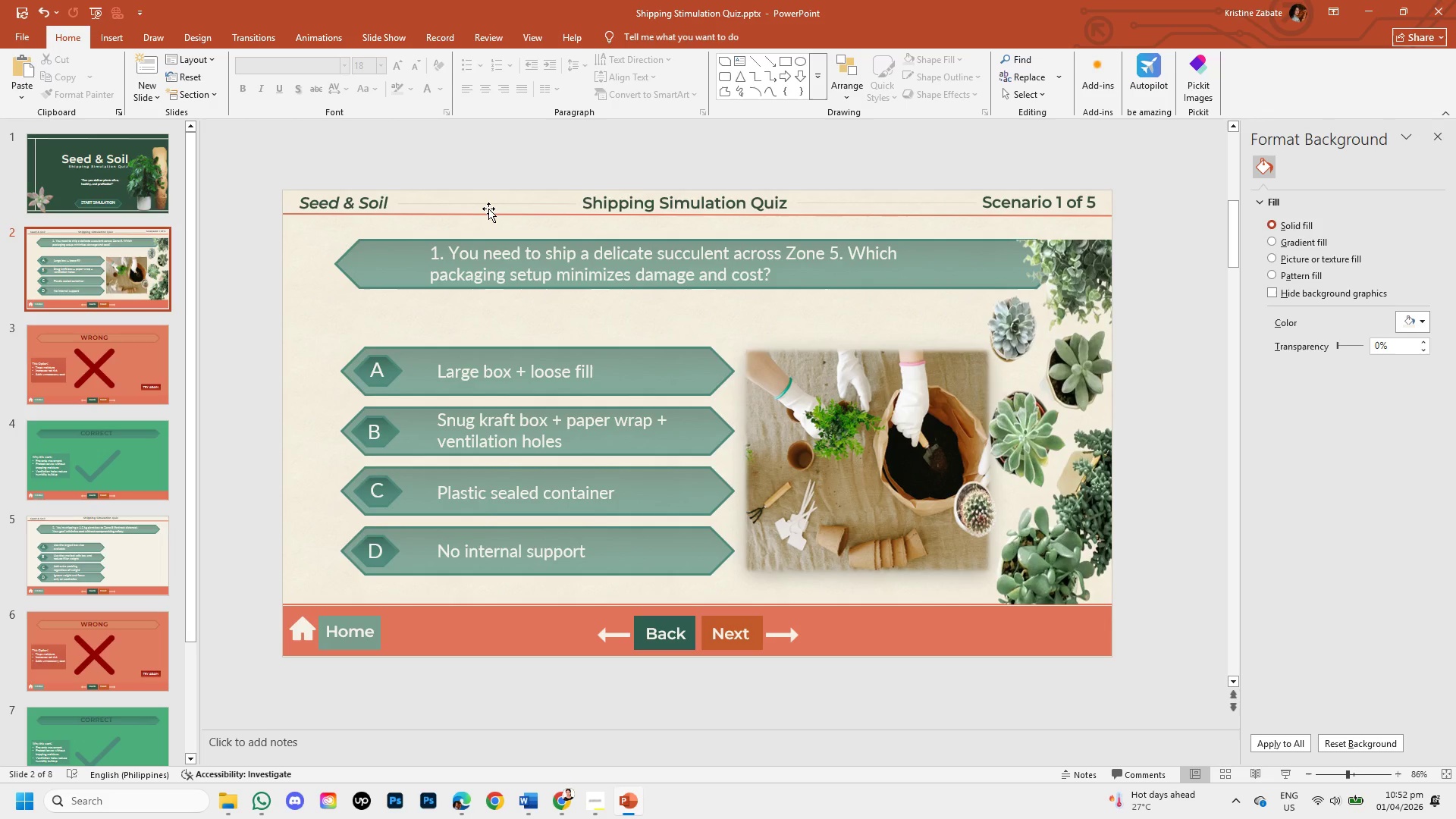 
wait(7.61)
 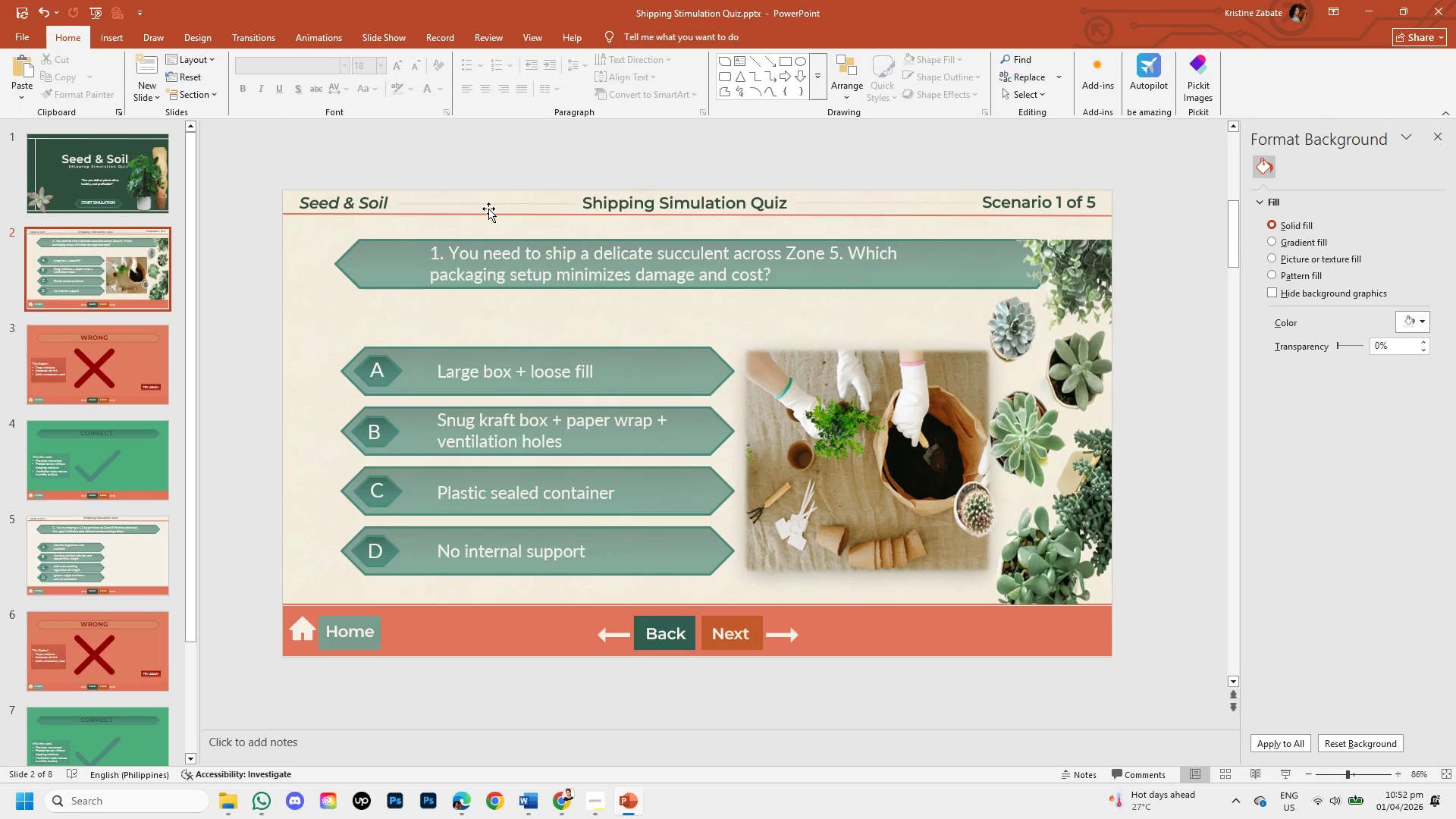 
left_click([311, 344])
 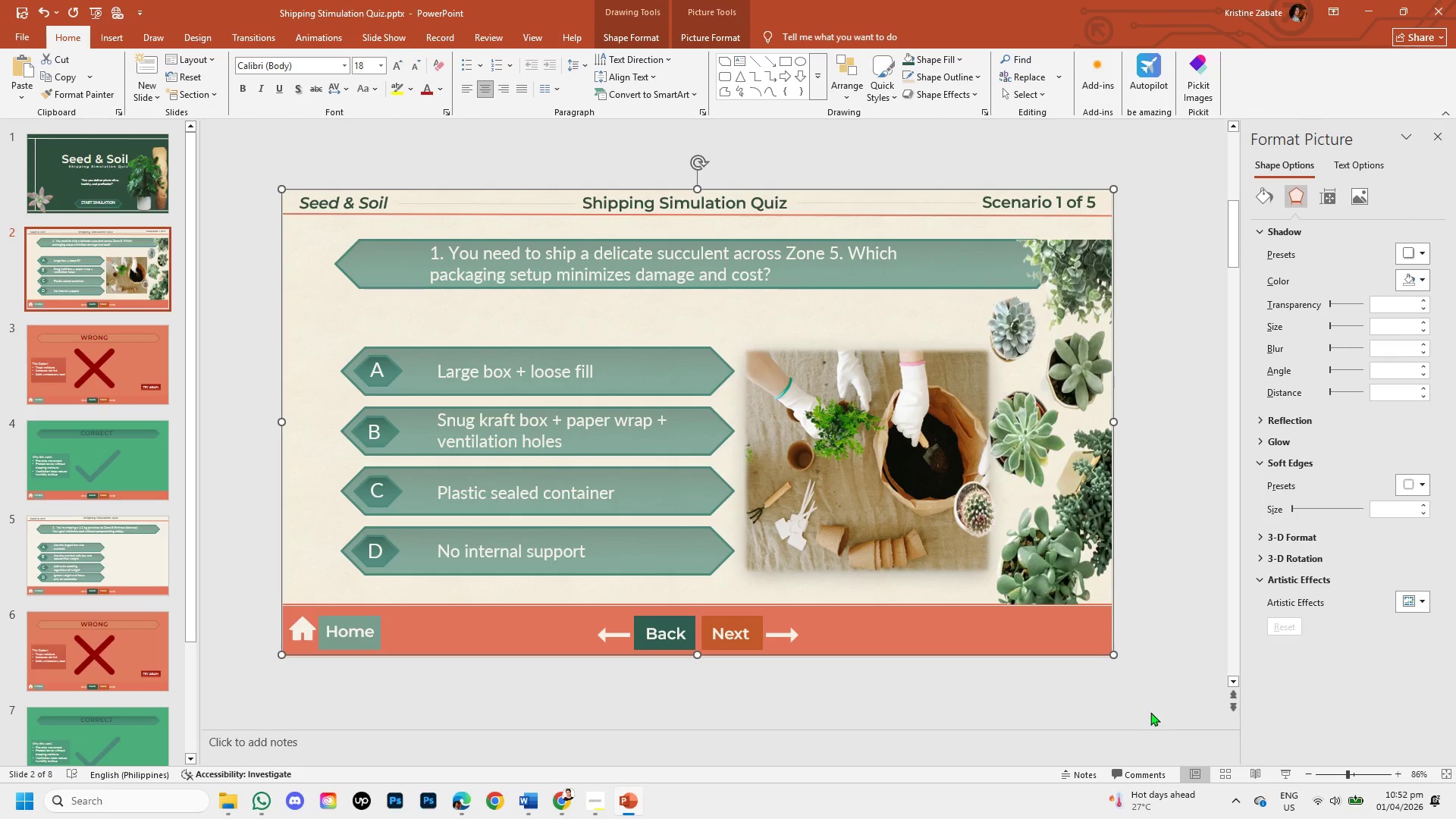 
wait(5.8)
 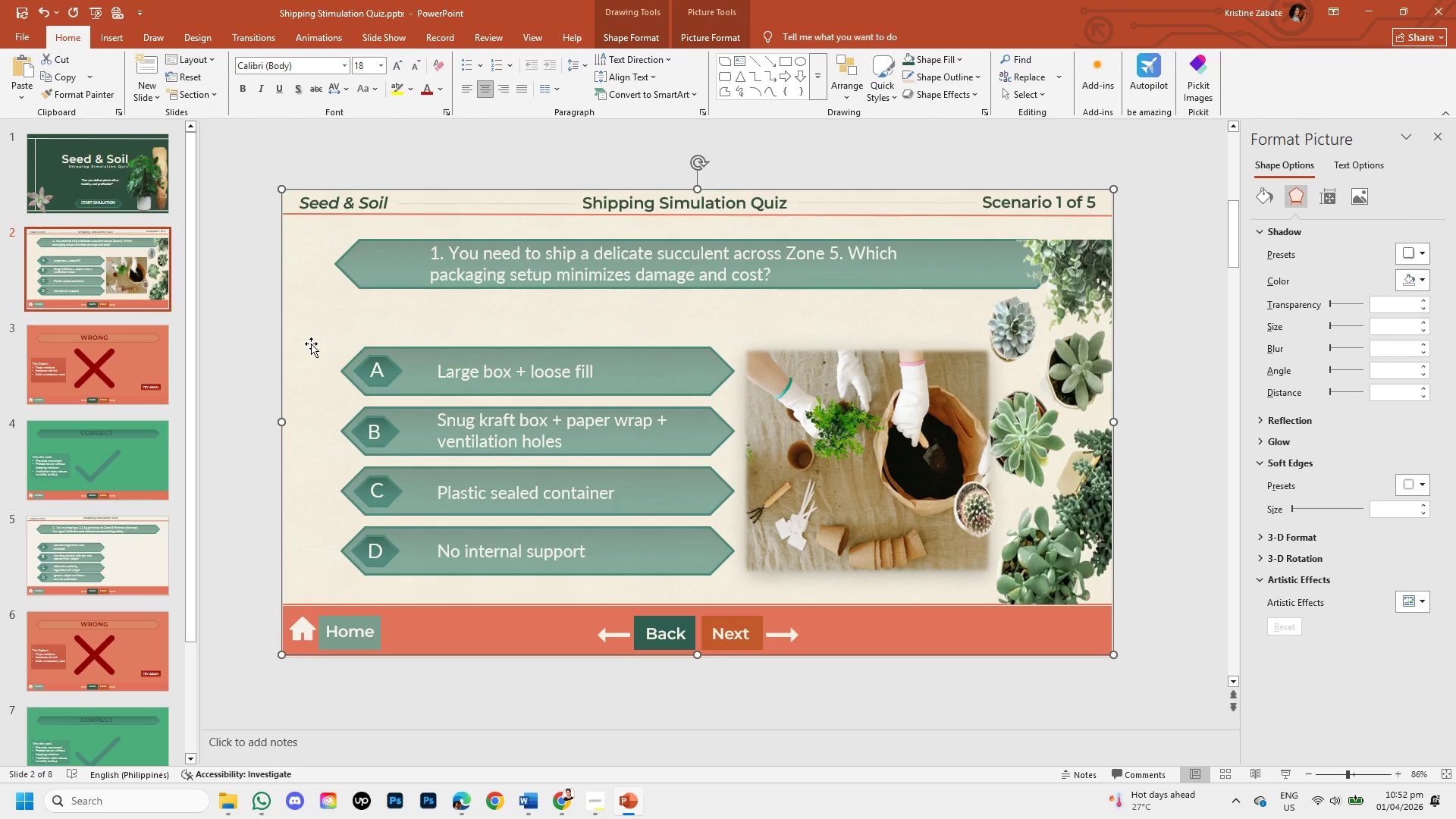 
left_click([1328, 775])
 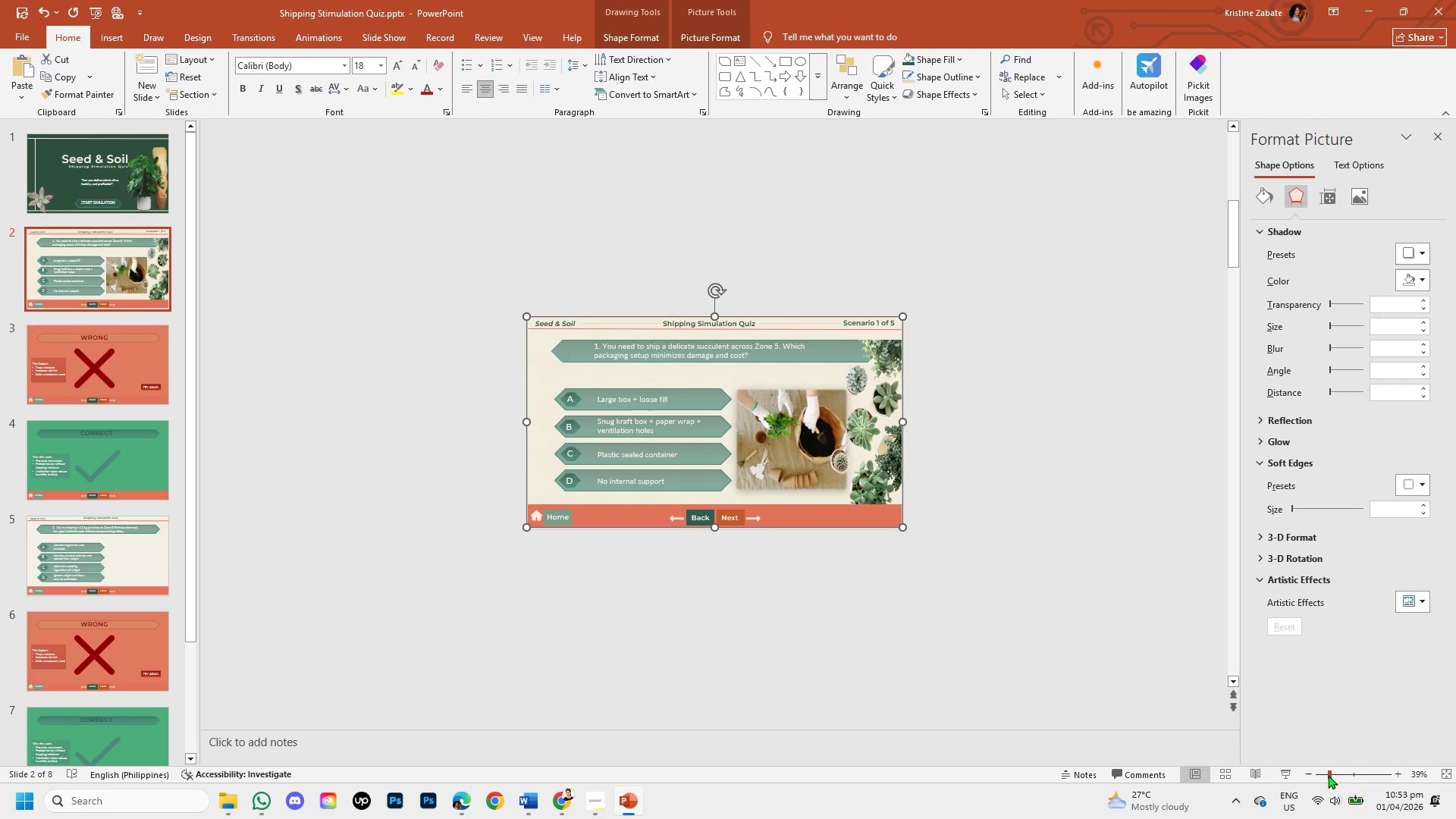 
wait(14.89)
 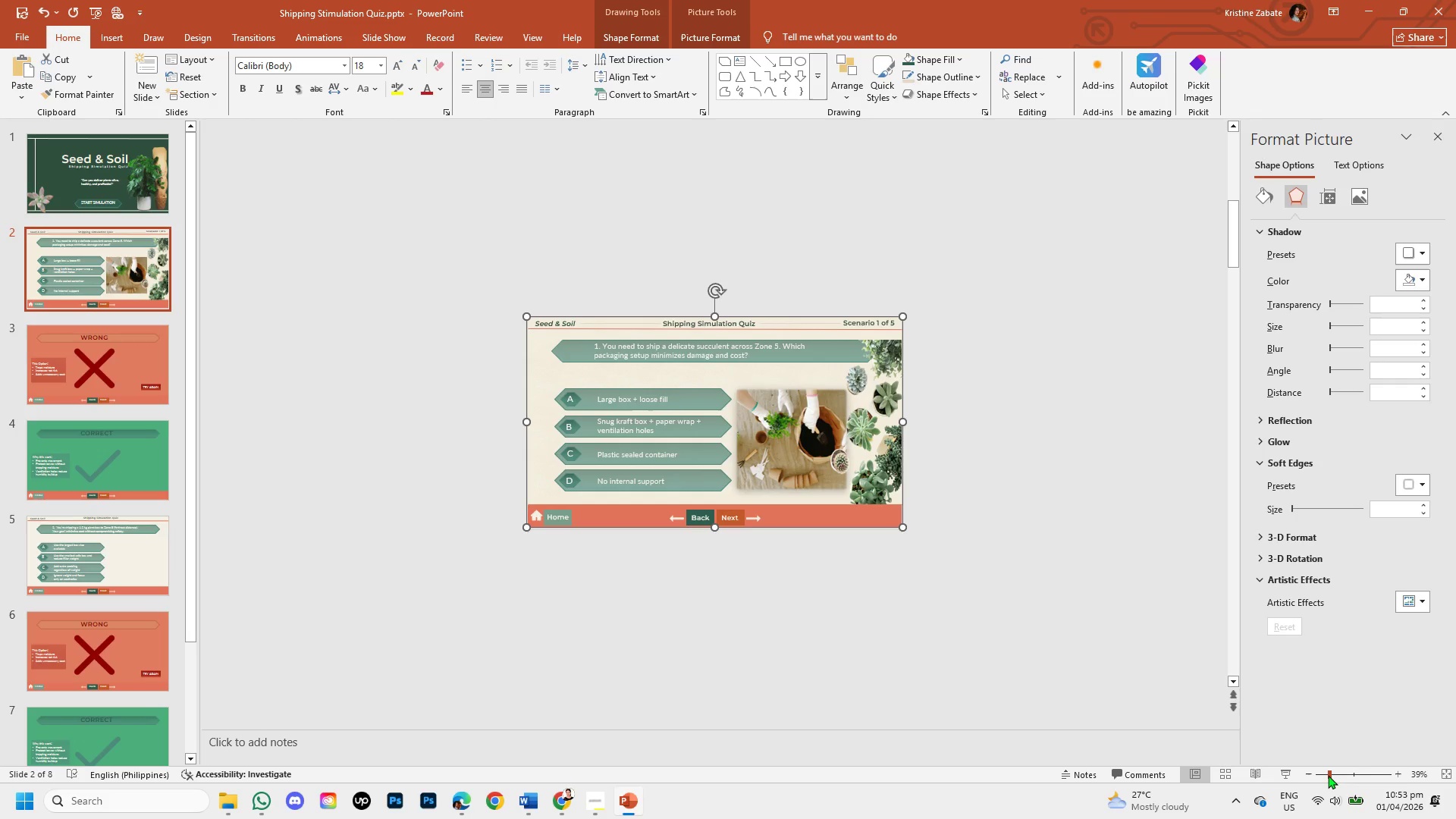 
scroll: coordinate [650, 389], scroll_direction: down, amount: 1.0
 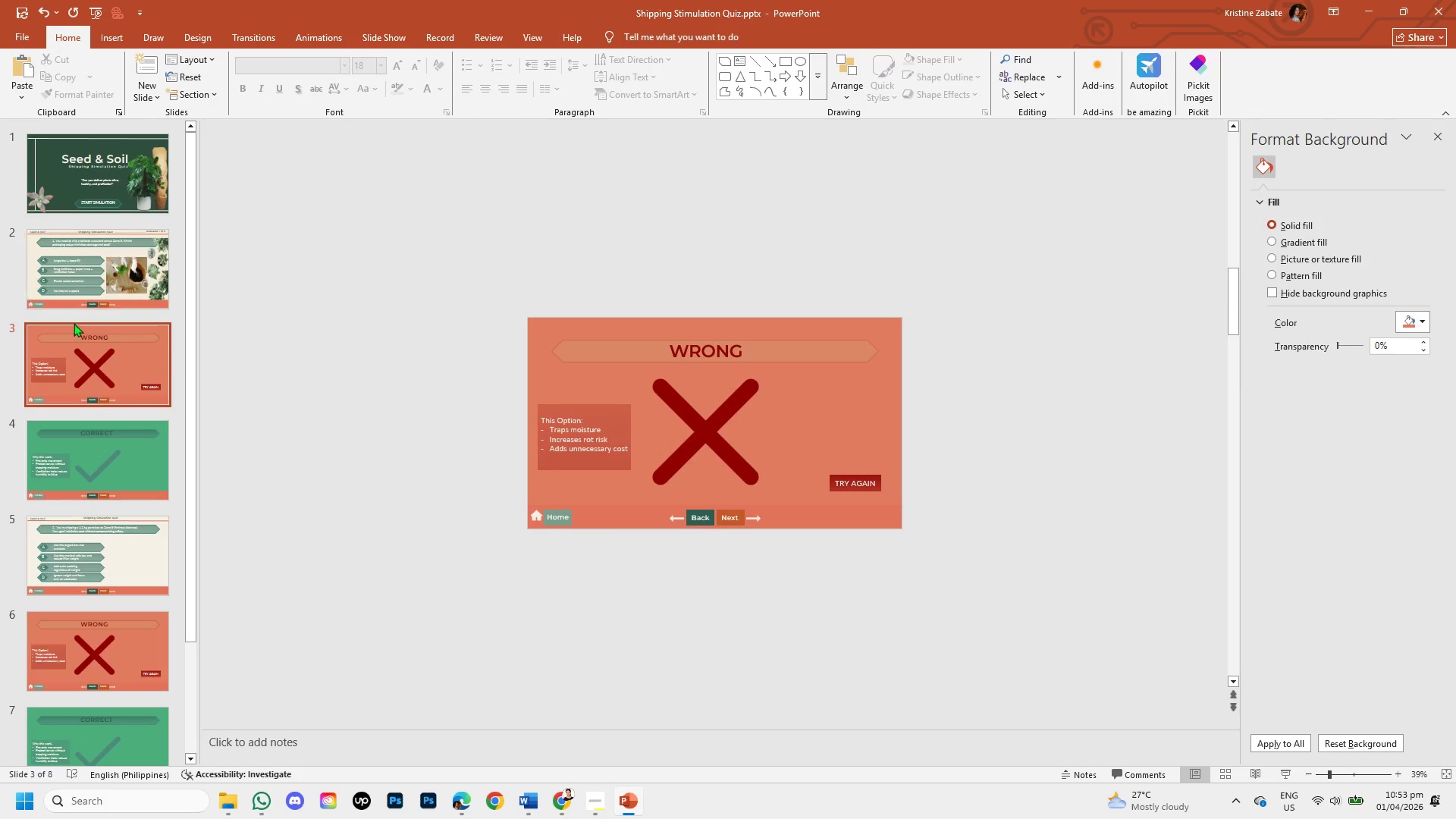 
left_click([71, 262])
 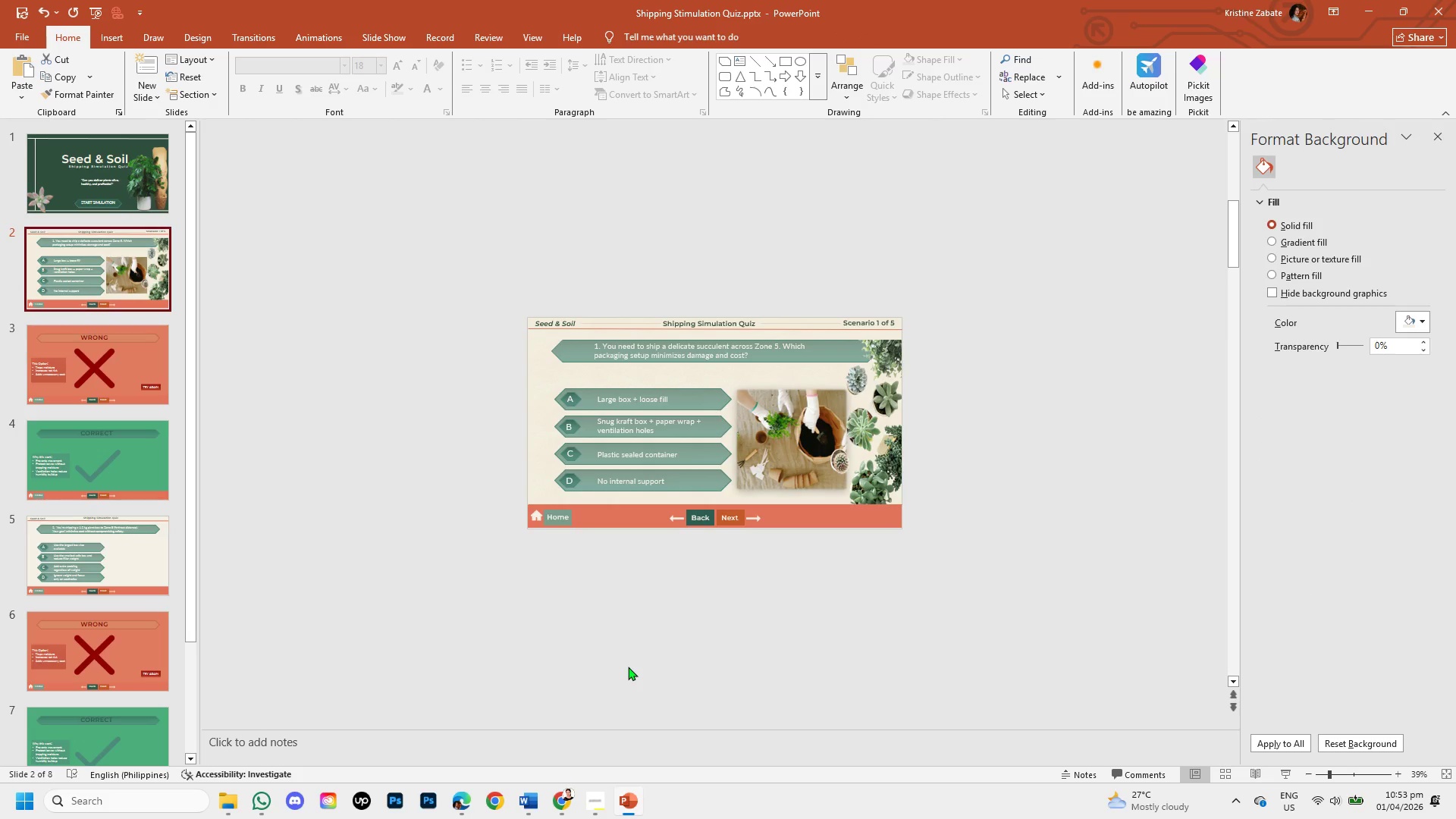 
wait(17.03)
 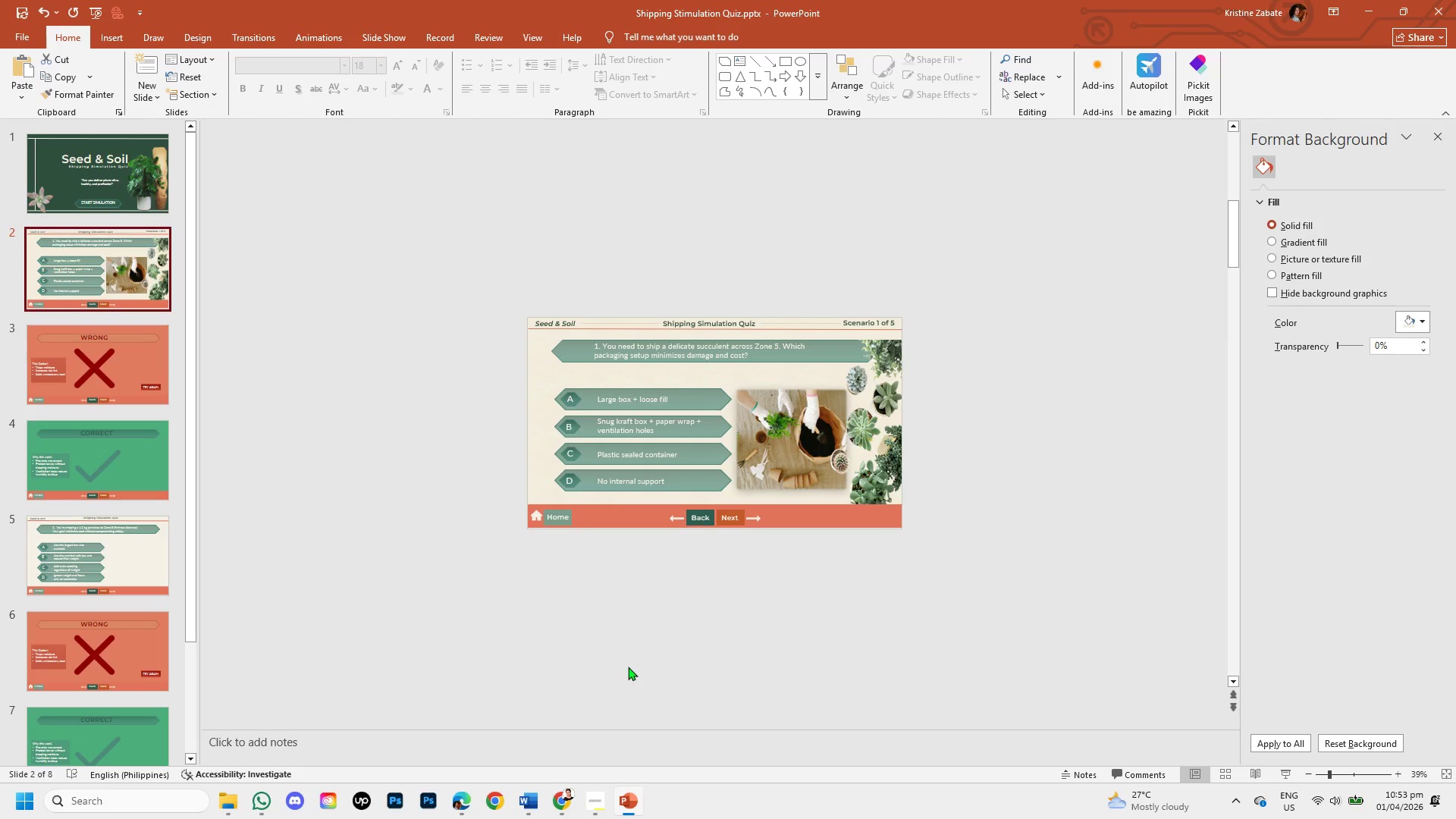 
left_click([127, 46])
 